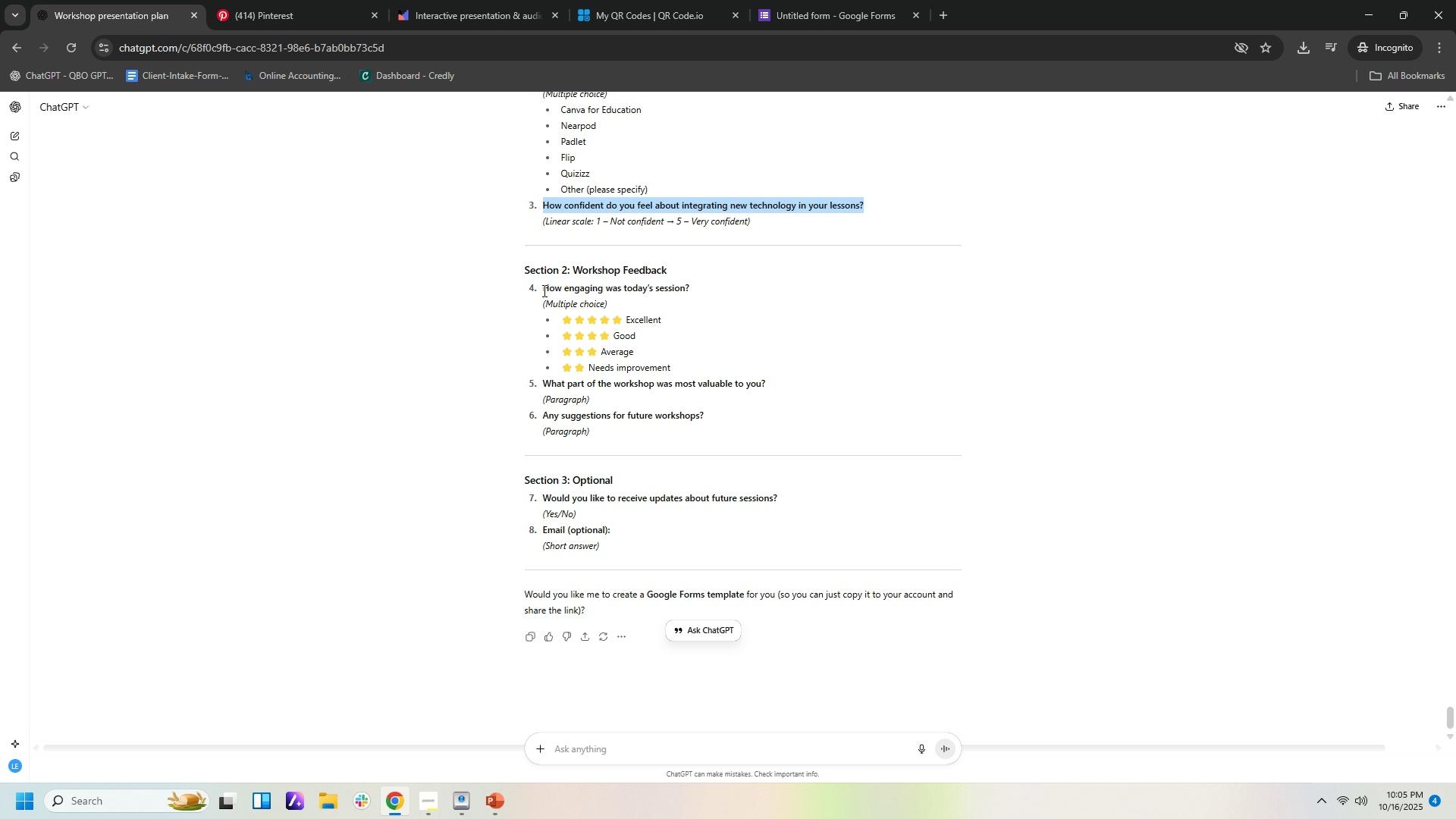 
left_click_drag(start_coordinate=[544, 288], to_coordinate=[689, 286])
 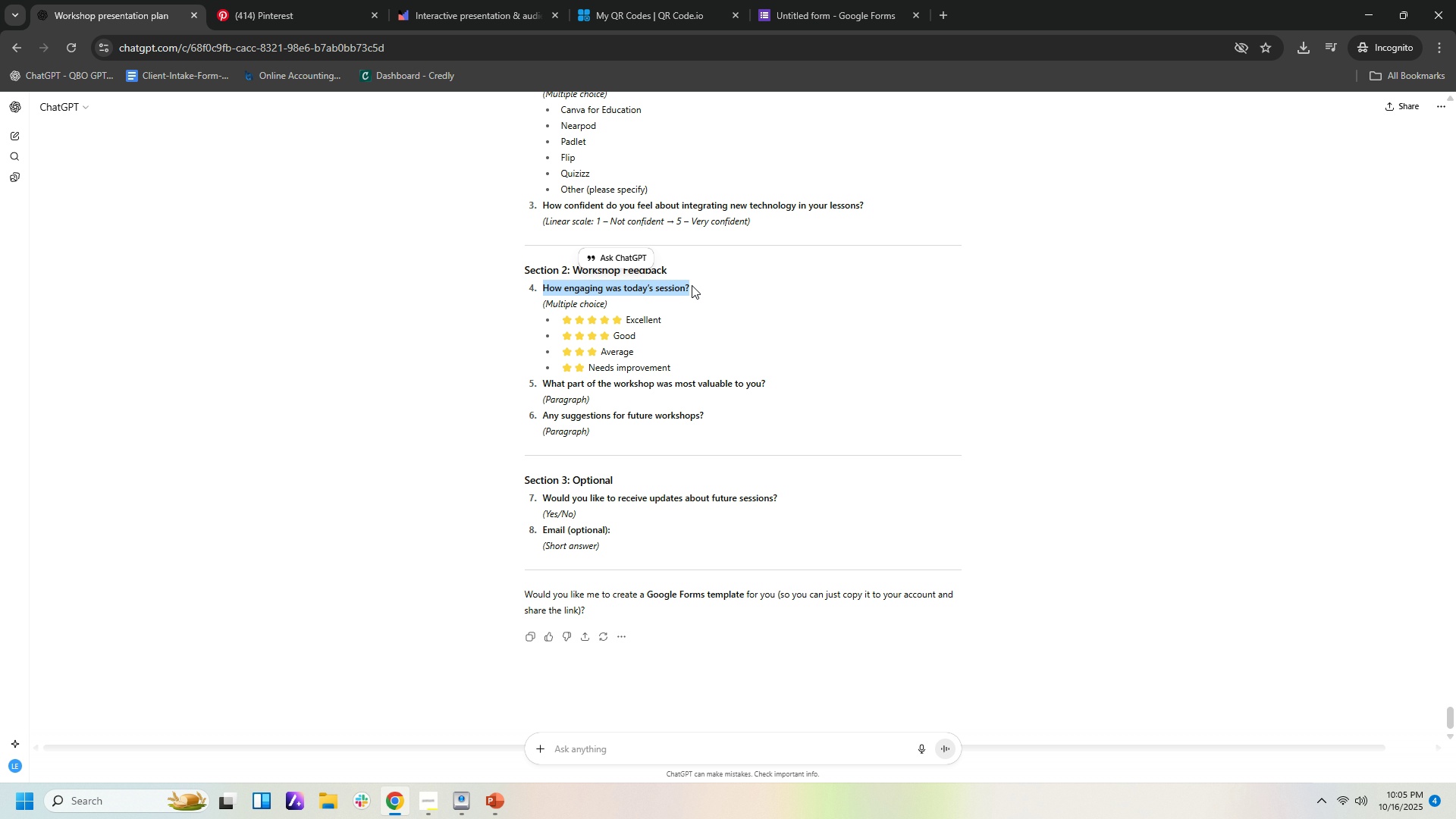 
key(Control+C)
 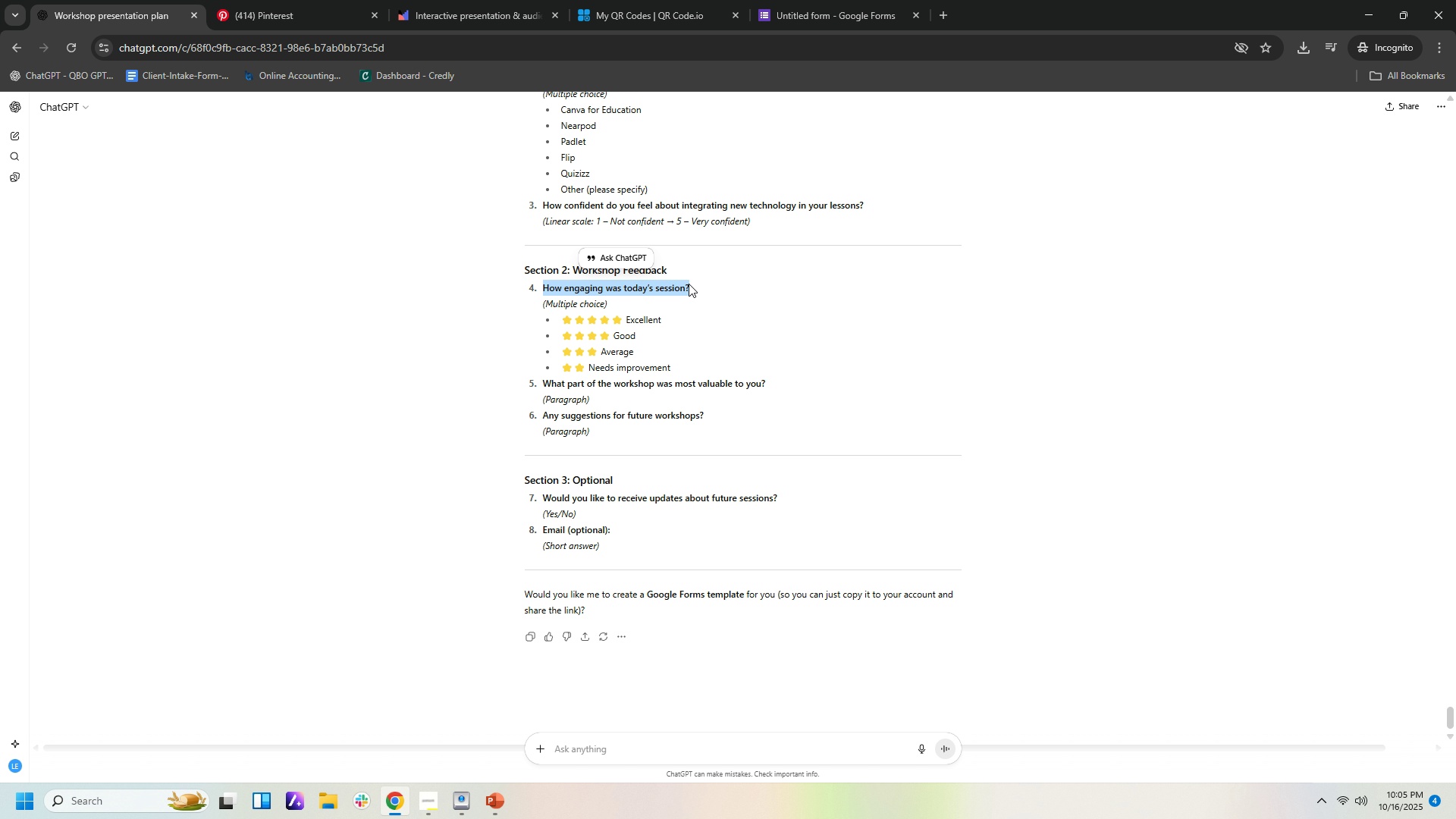 
key(Control+C)
 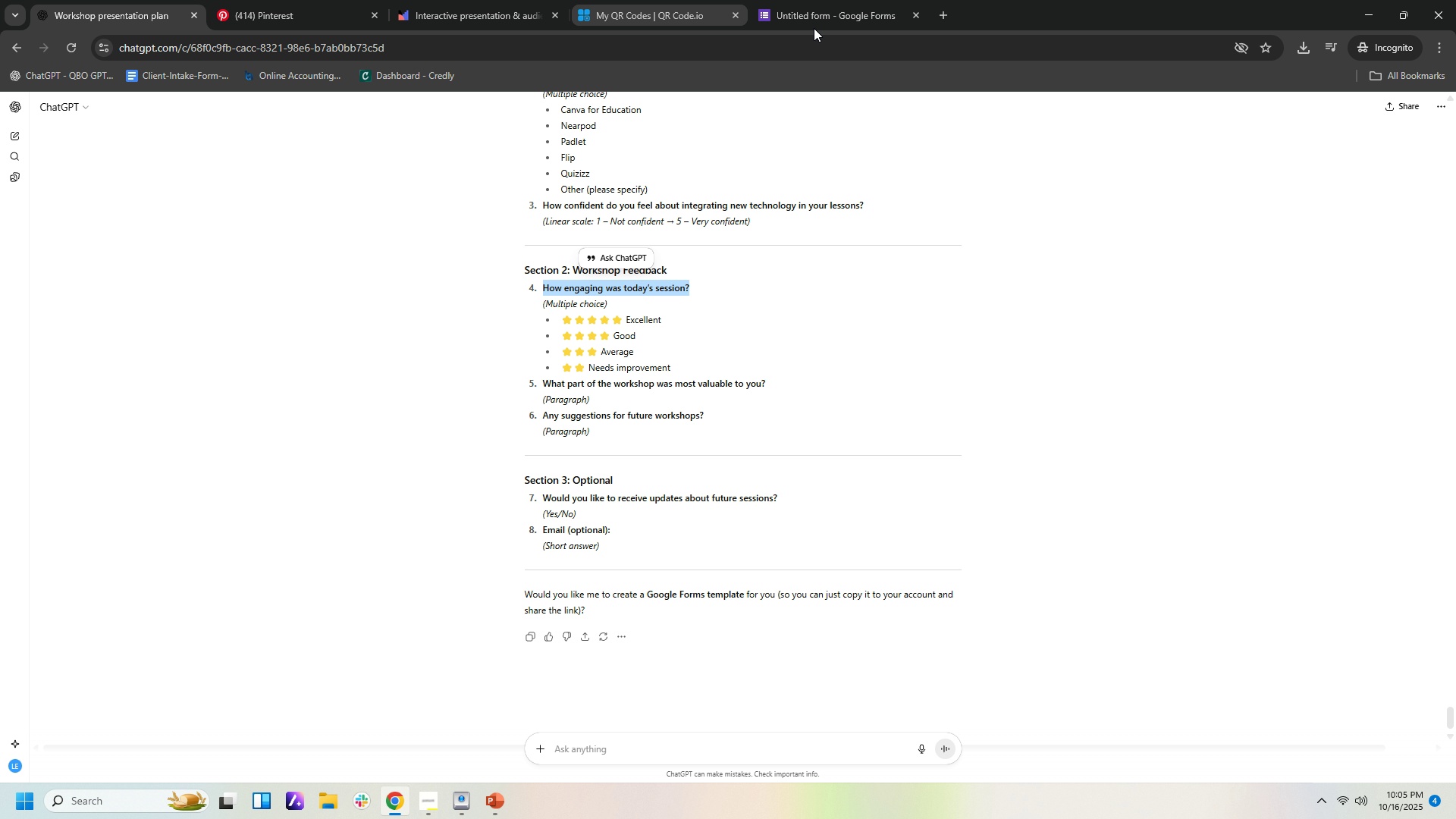 
left_click([819, 14])
 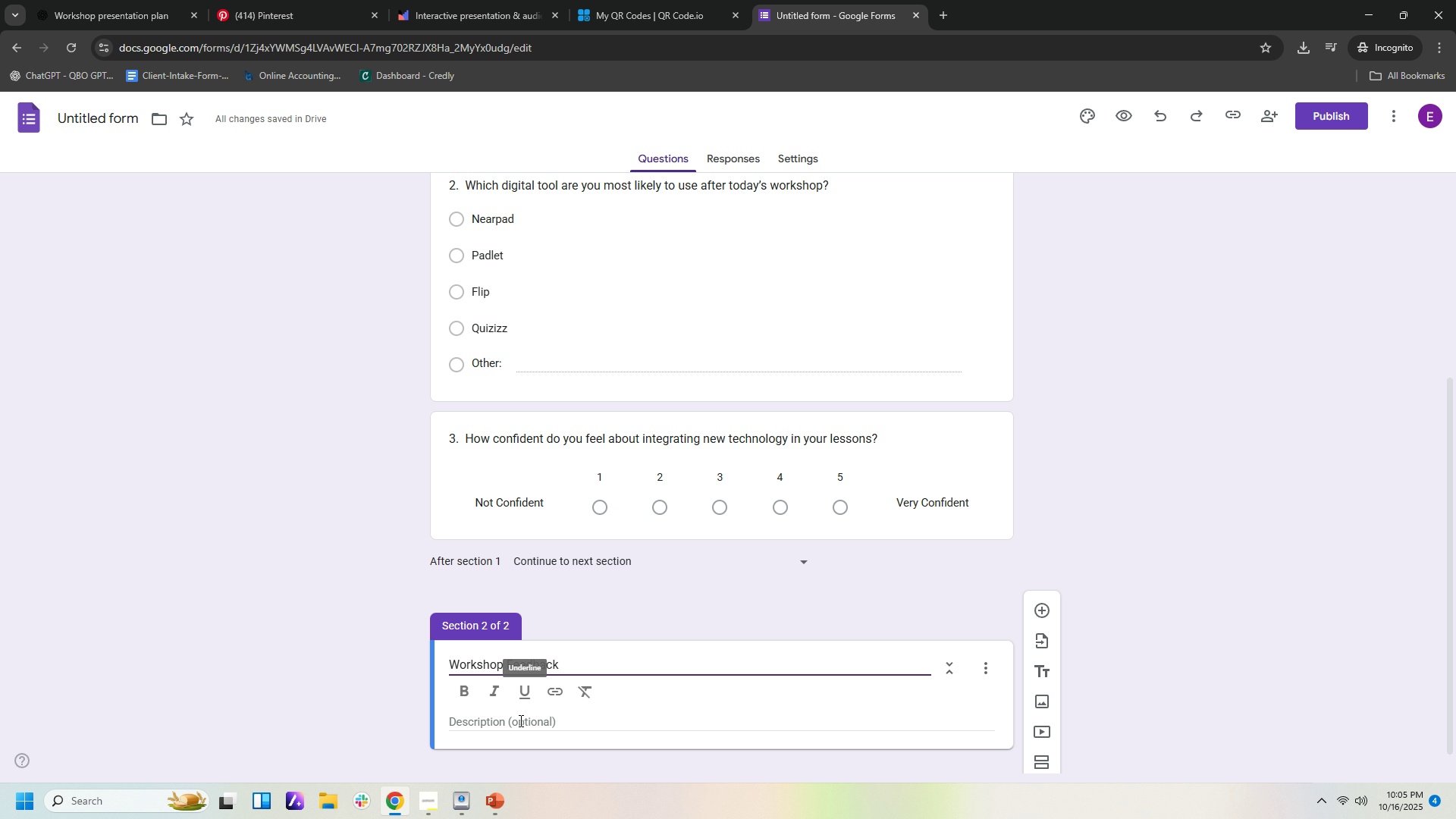 
scroll: coordinate [677, 682], scroll_direction: down, amount: 4.0
 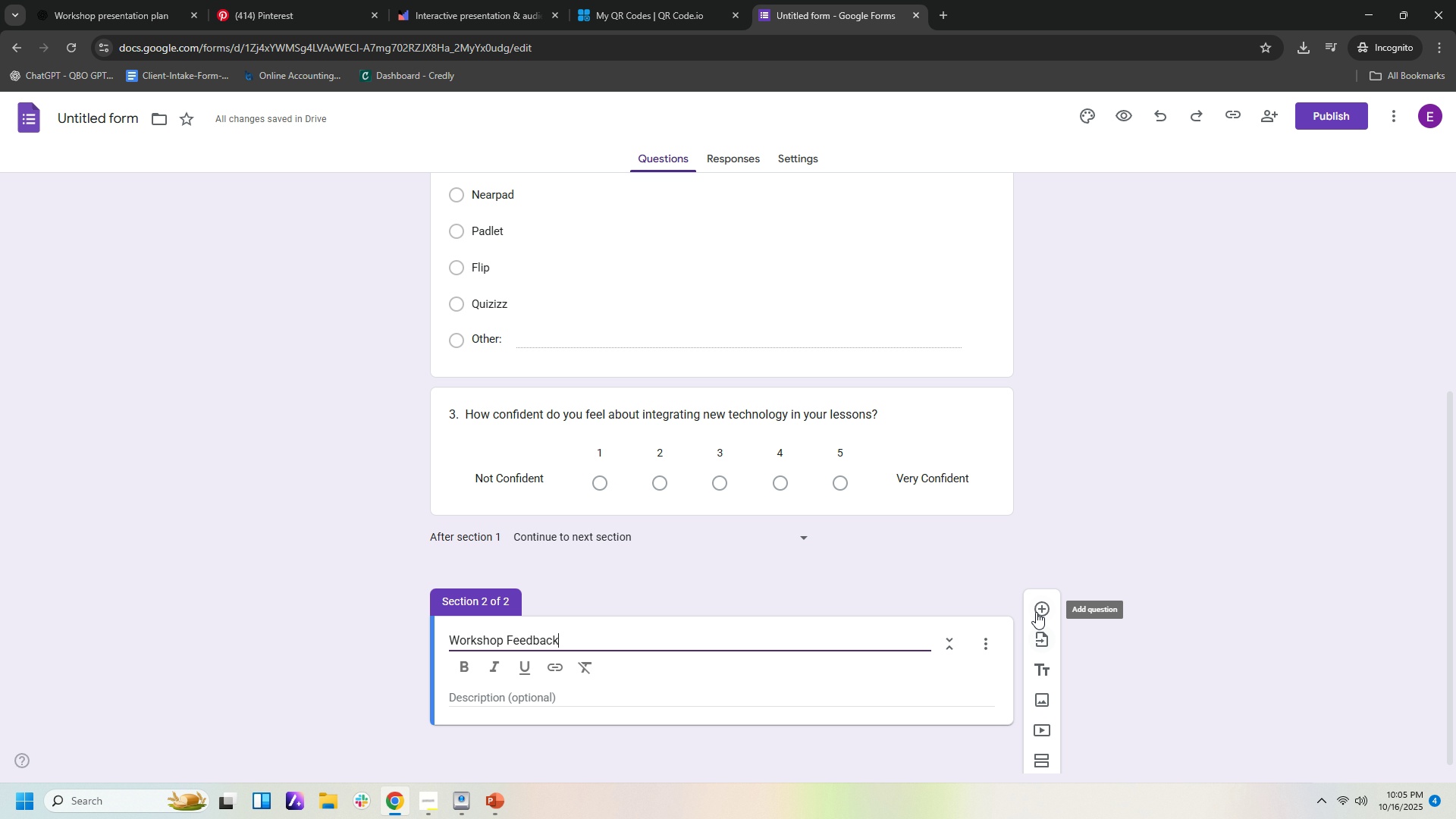 
left_click([1037, 610])
 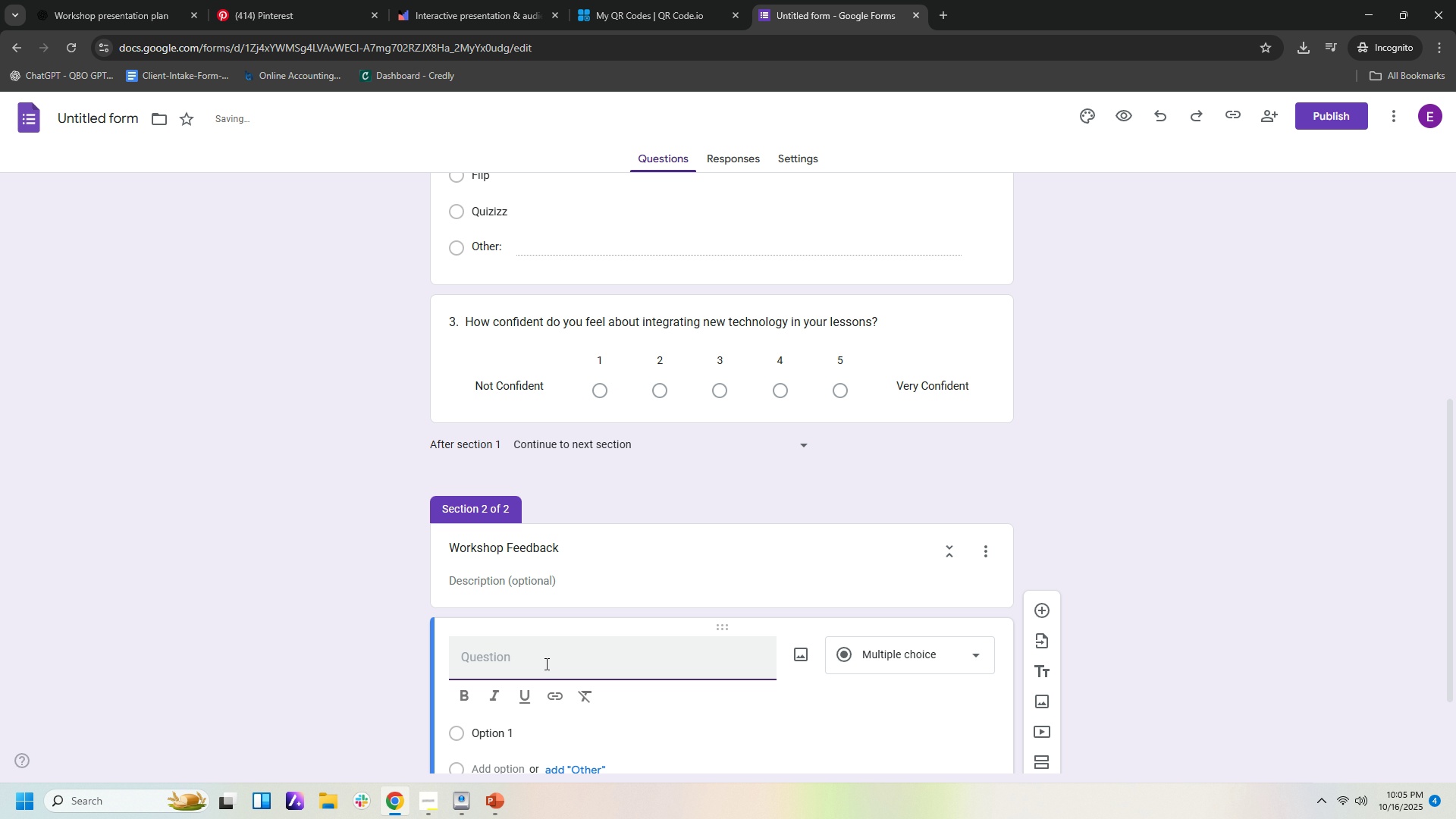 
left_click([545, 664])
 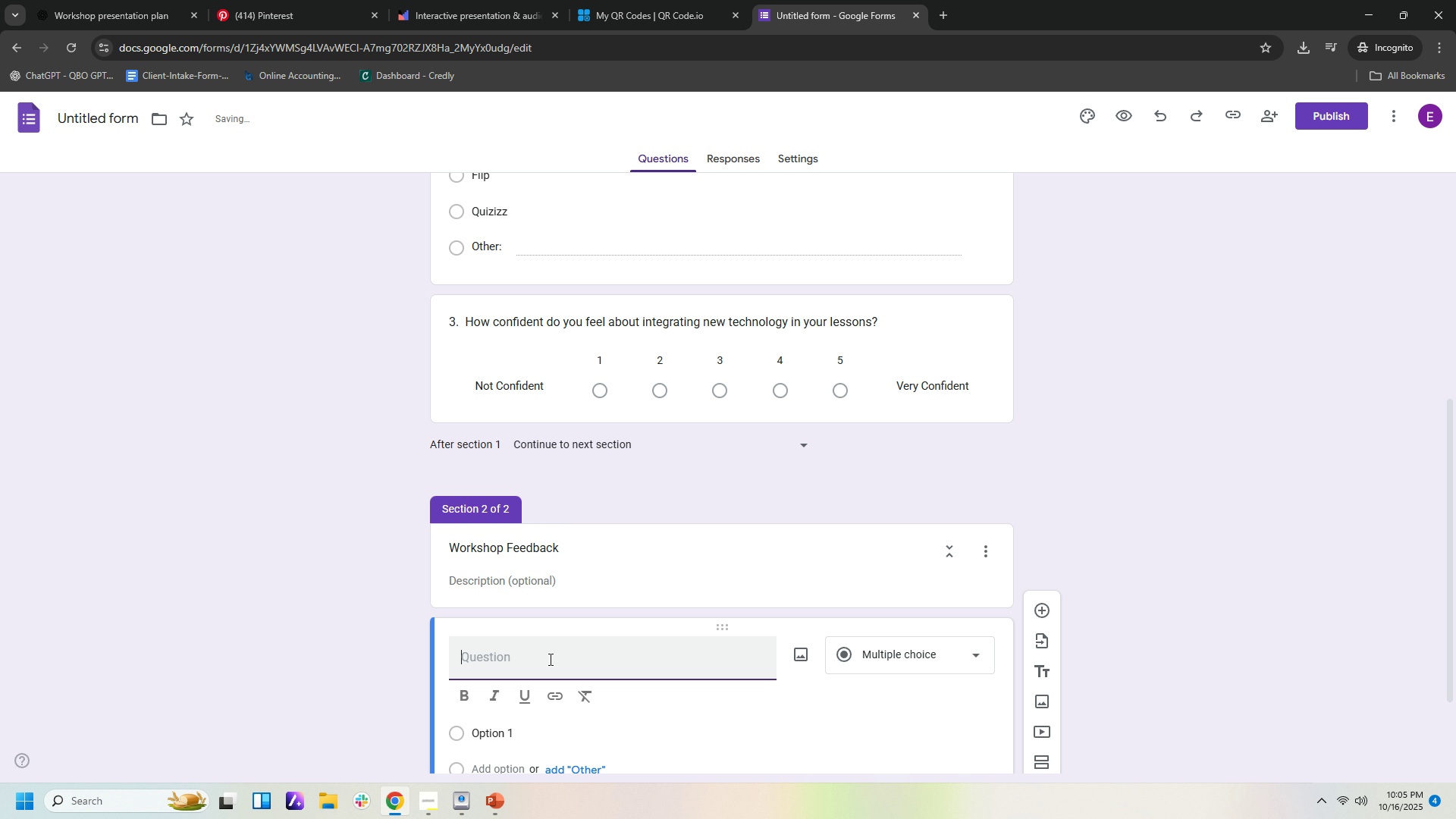 
key(4)
 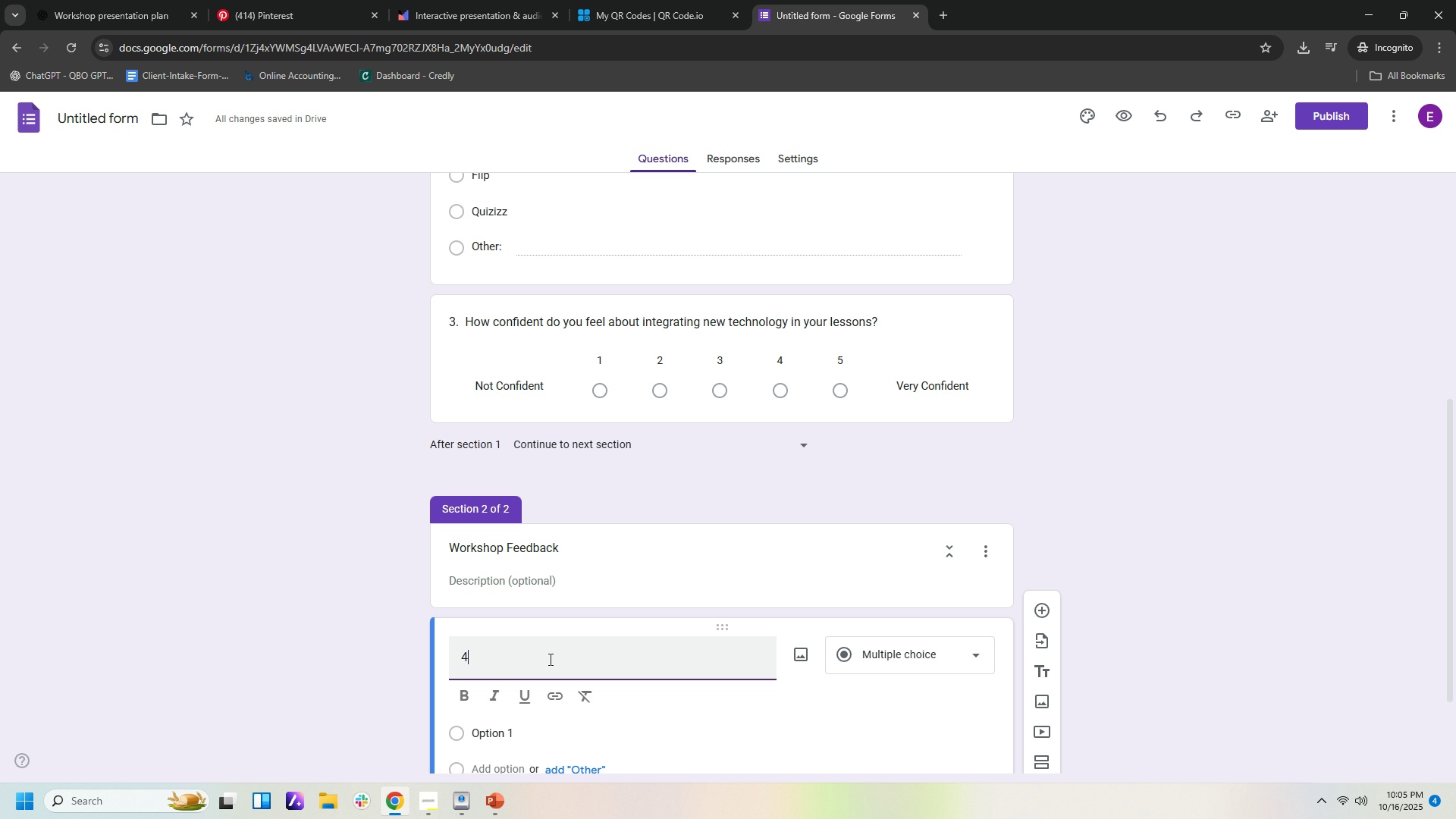 
key(Period)
 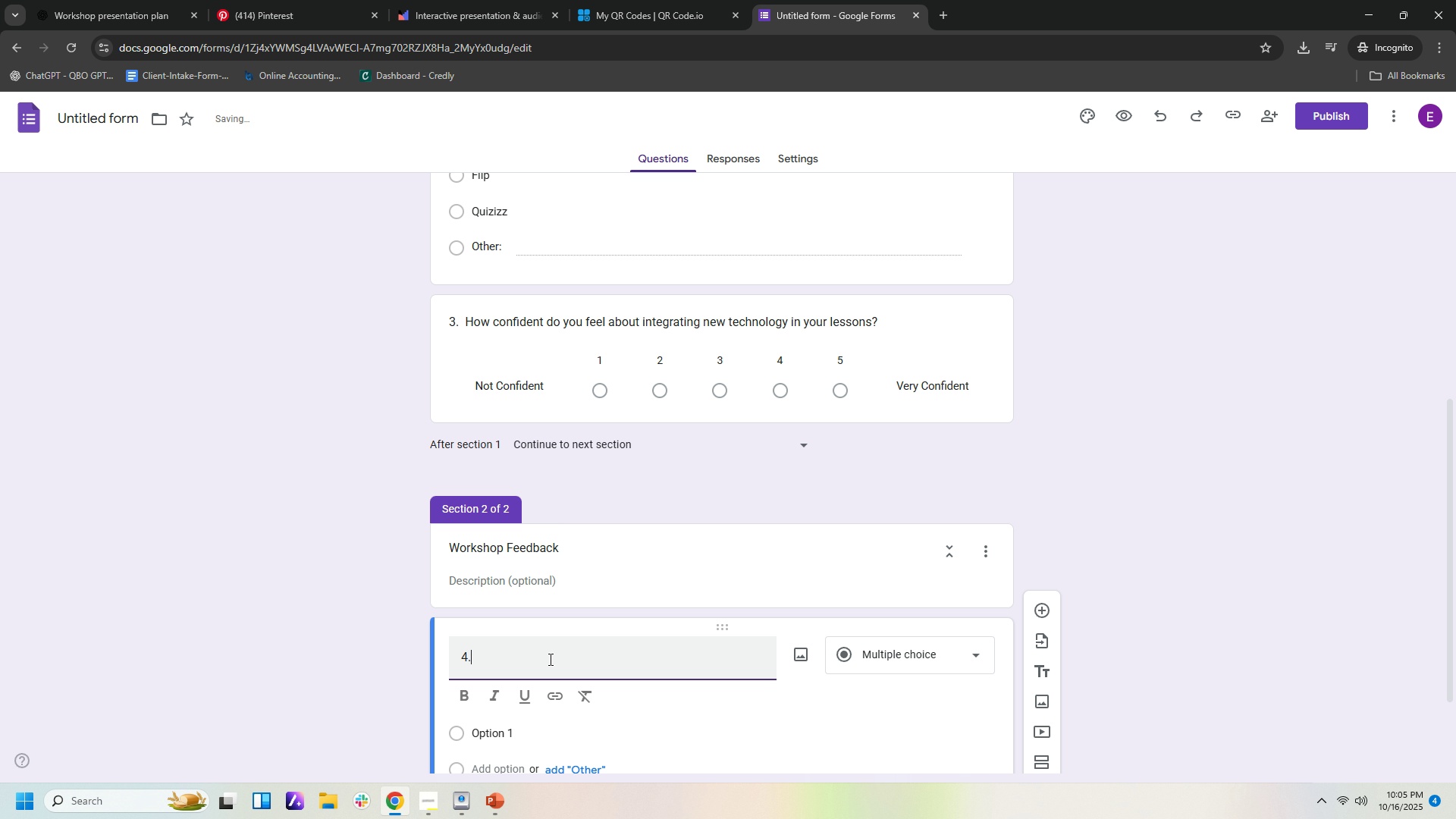 
key(Space)
 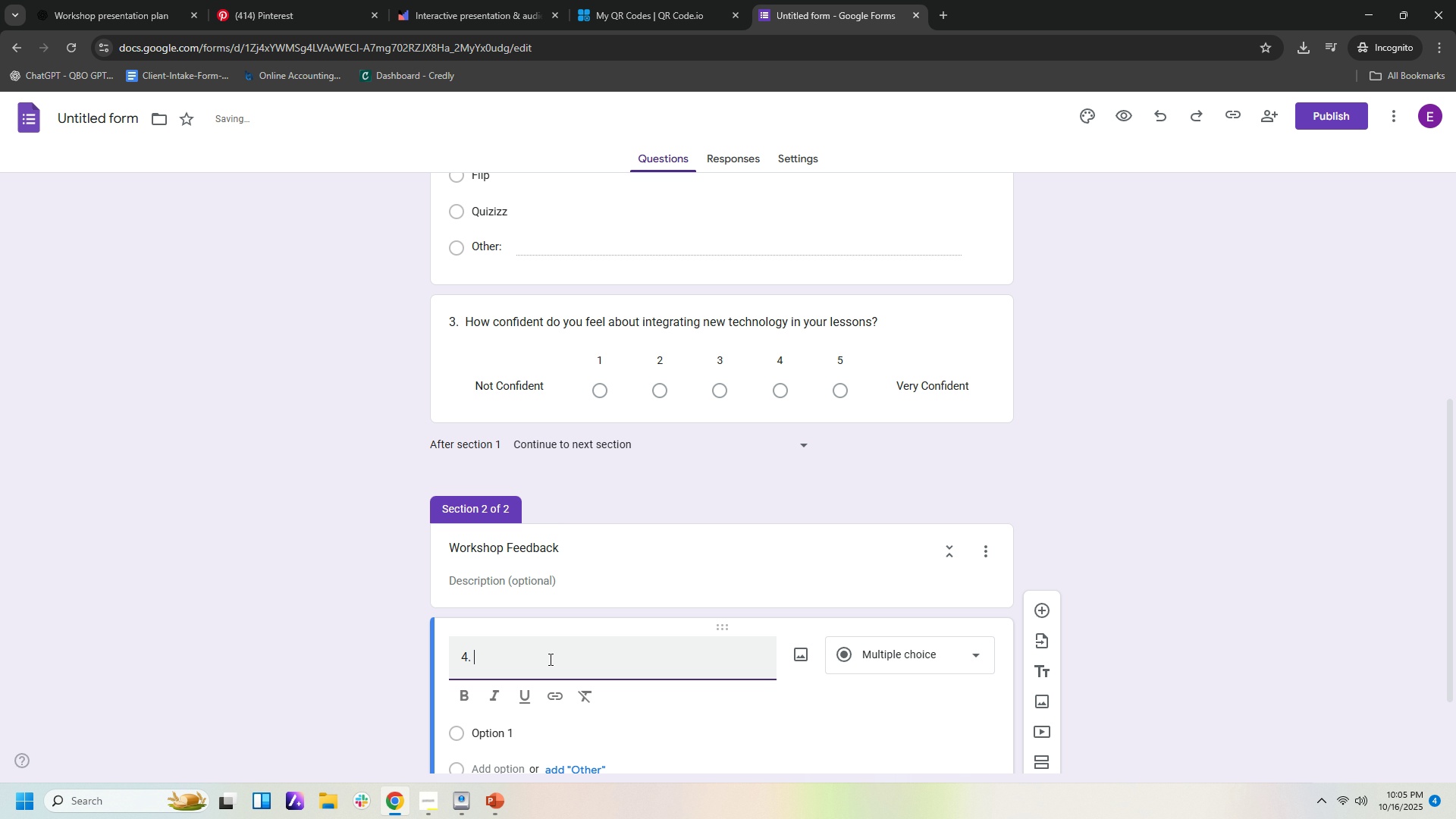 
key(Control+ControlLeft)
 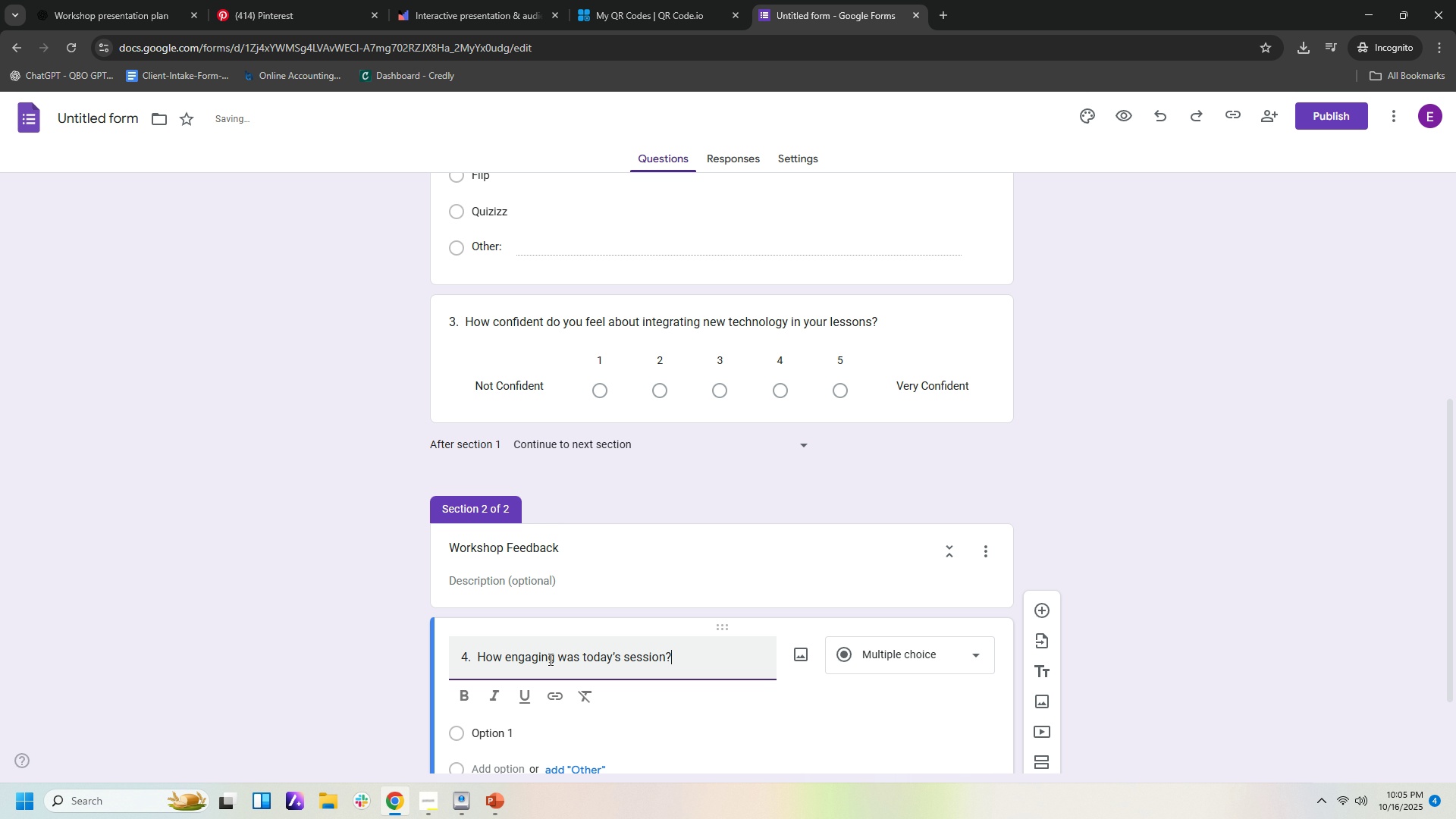 
key(Control+V)
 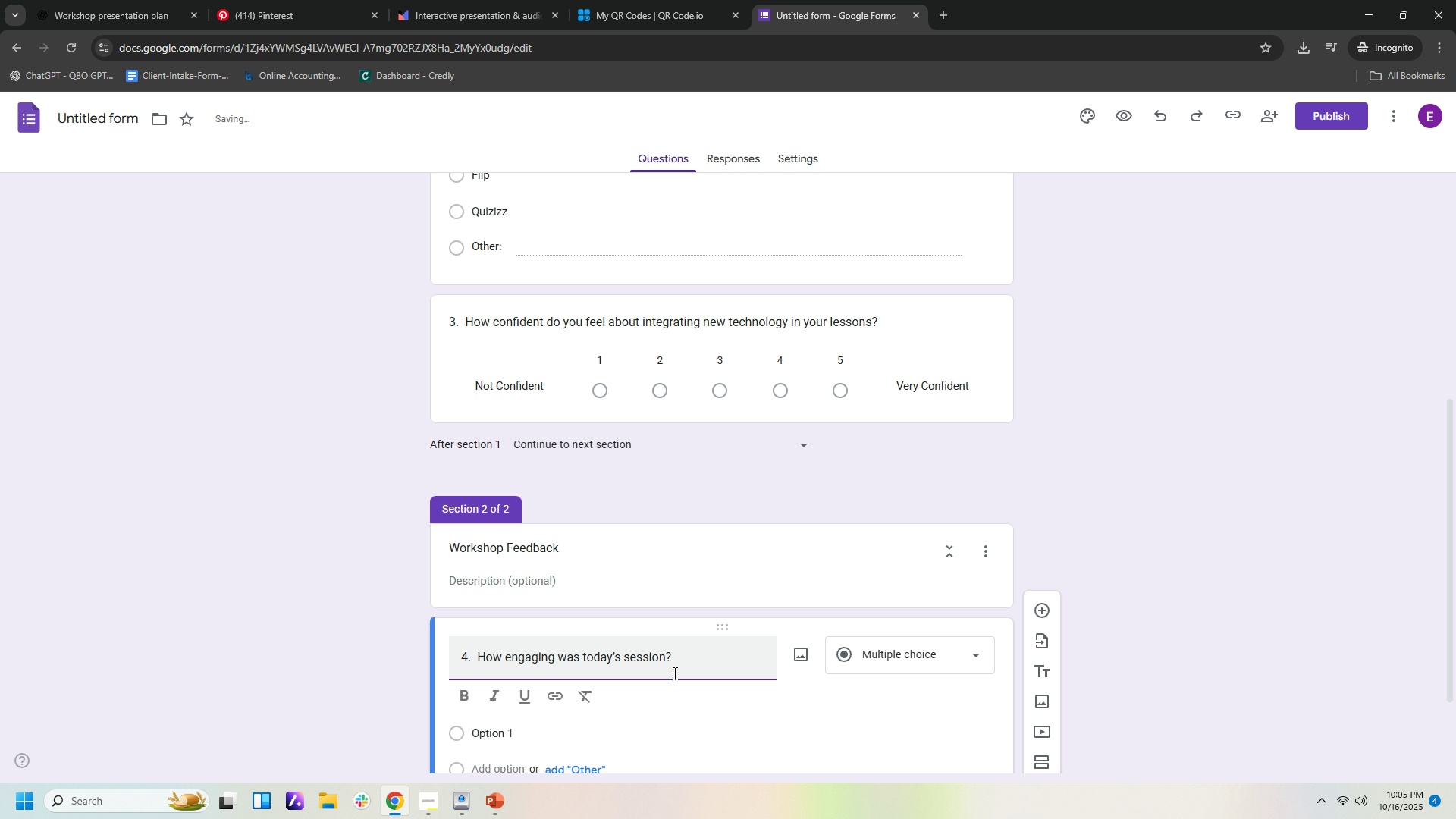 
scroll: coordinate [734, 708], scroll_direction: down, amount: 3.0
 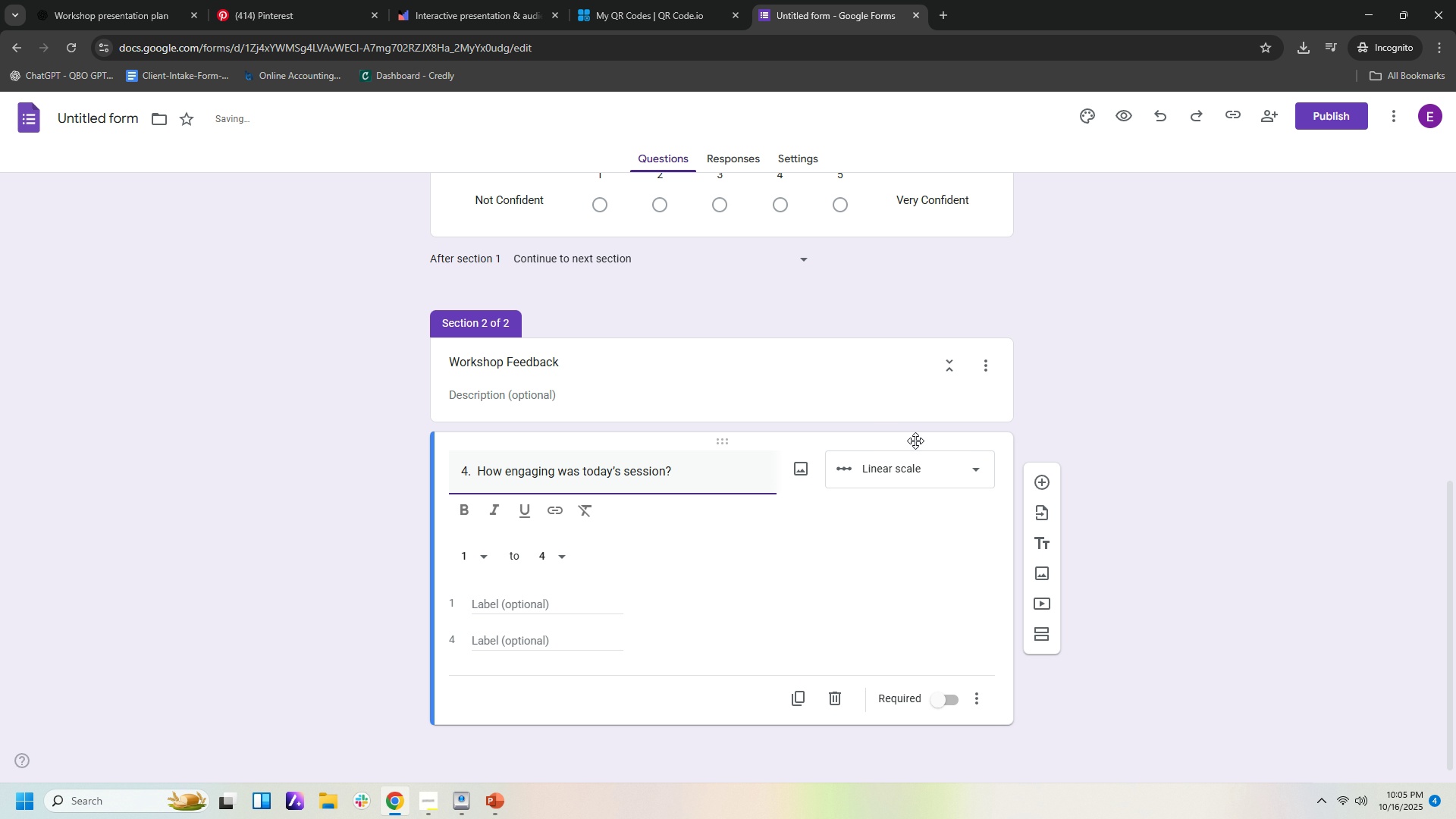 
left_click([967, 475])
 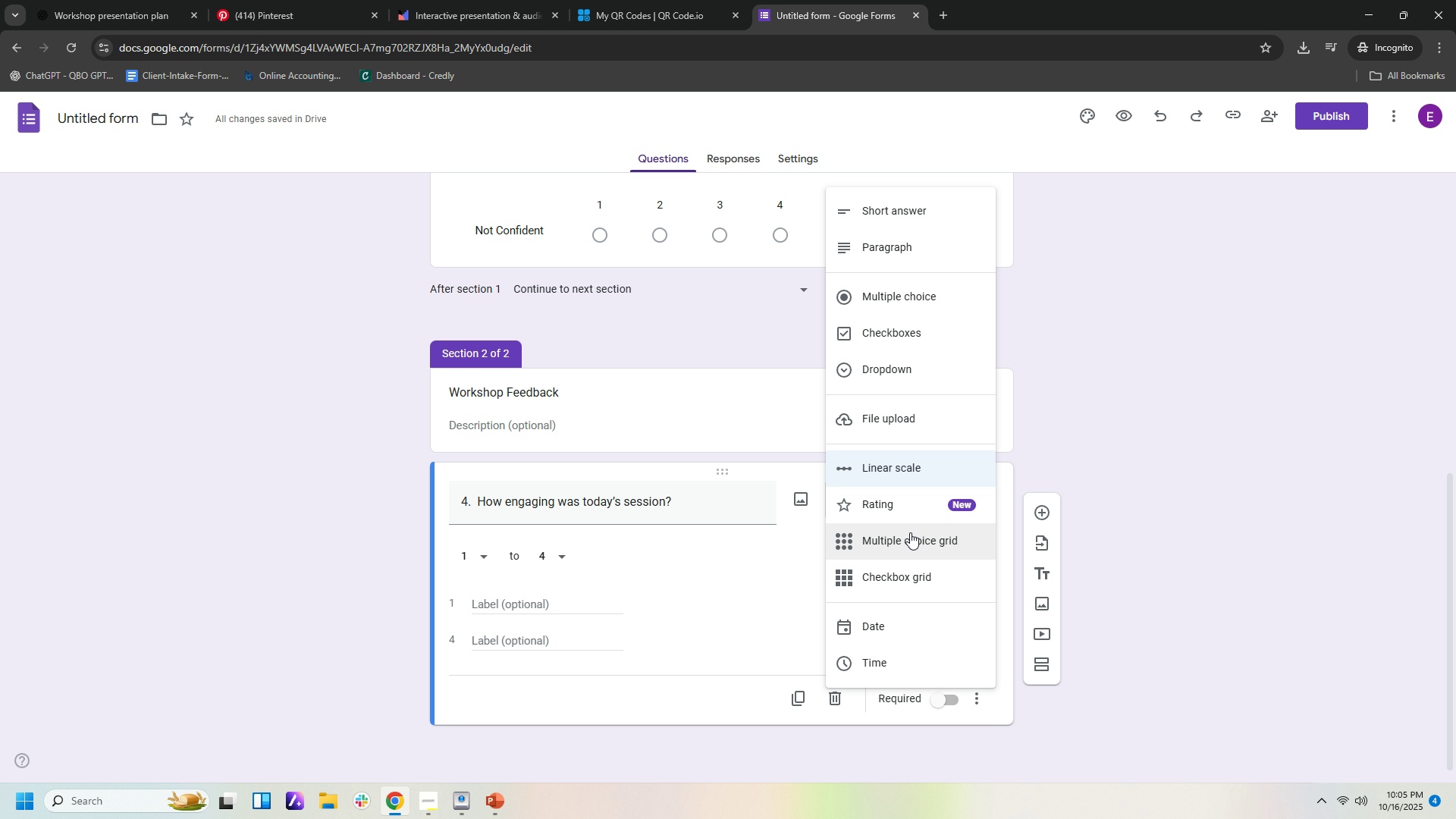 
left_click([910, 511])
 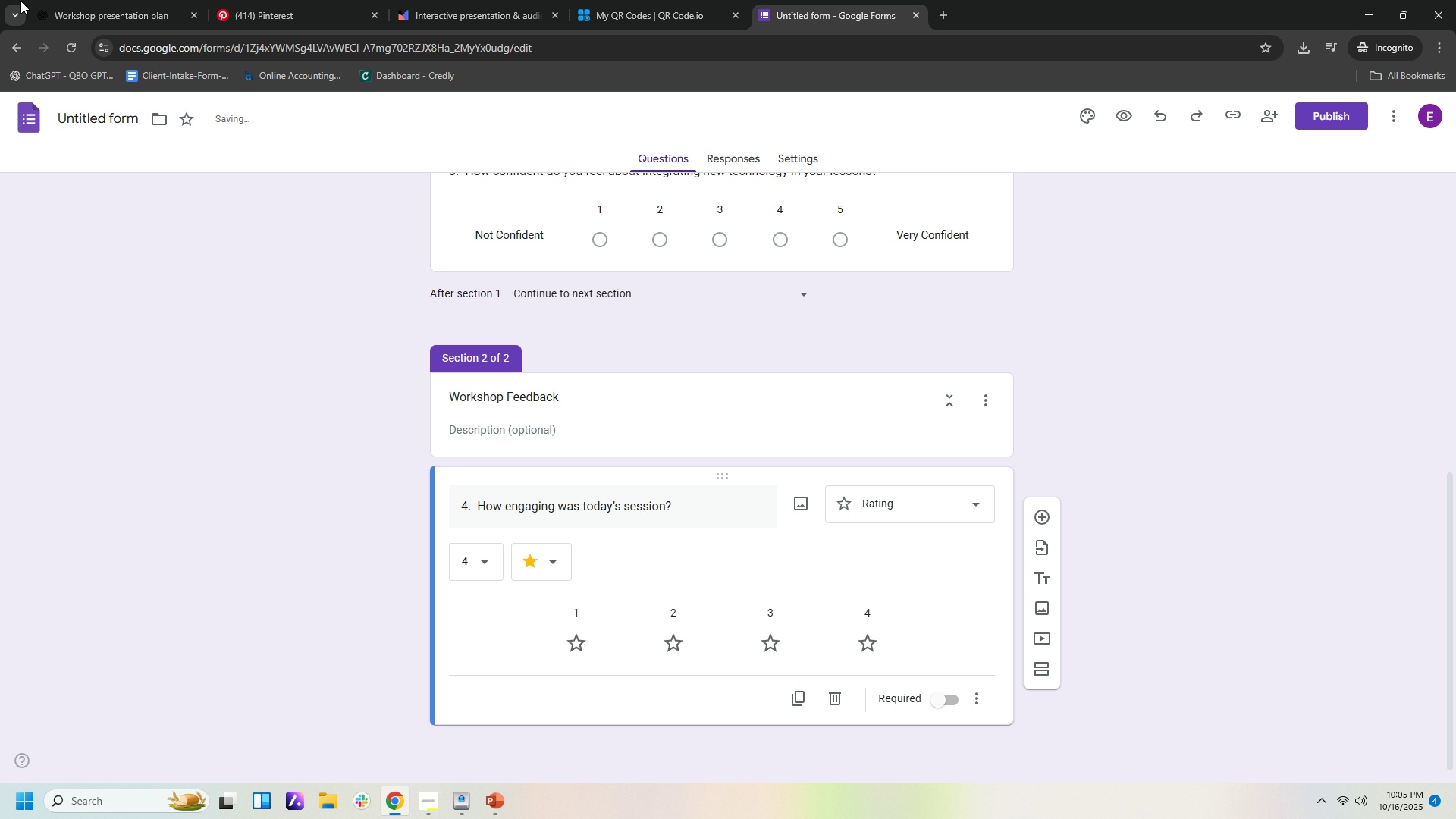 
left_click([52, 14])
 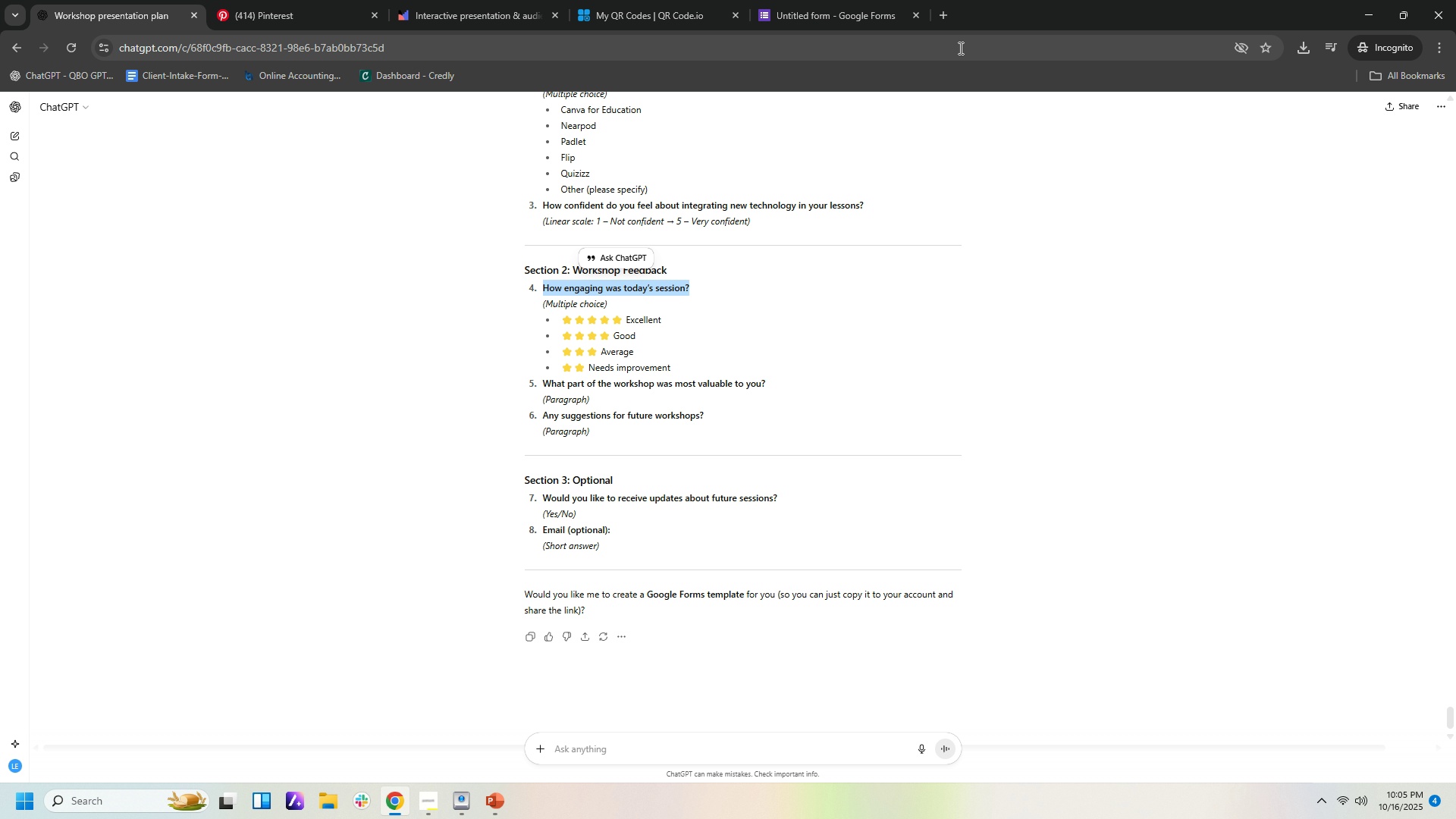 
wait(6.16)
 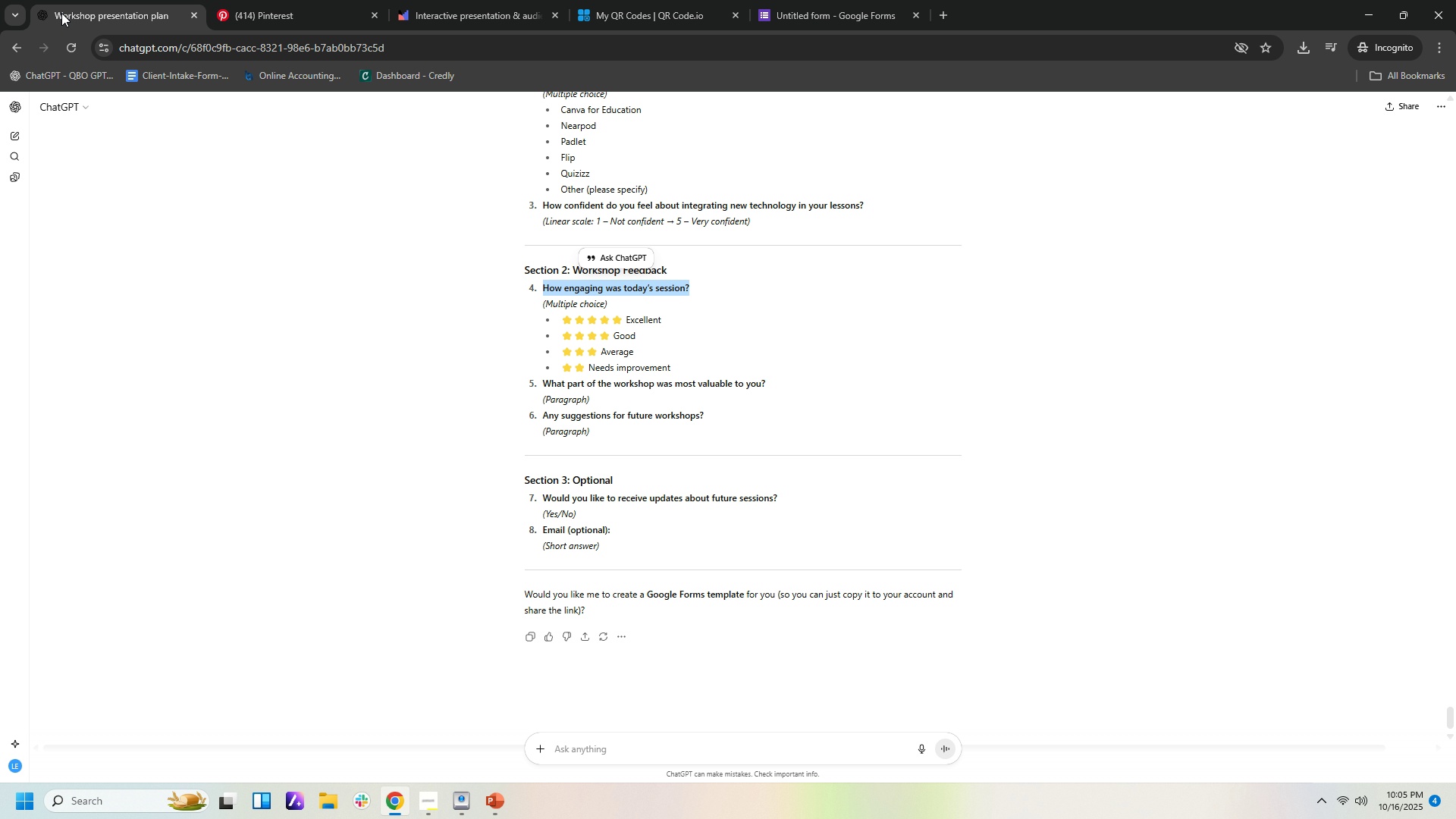 
left_click([885, 14])
 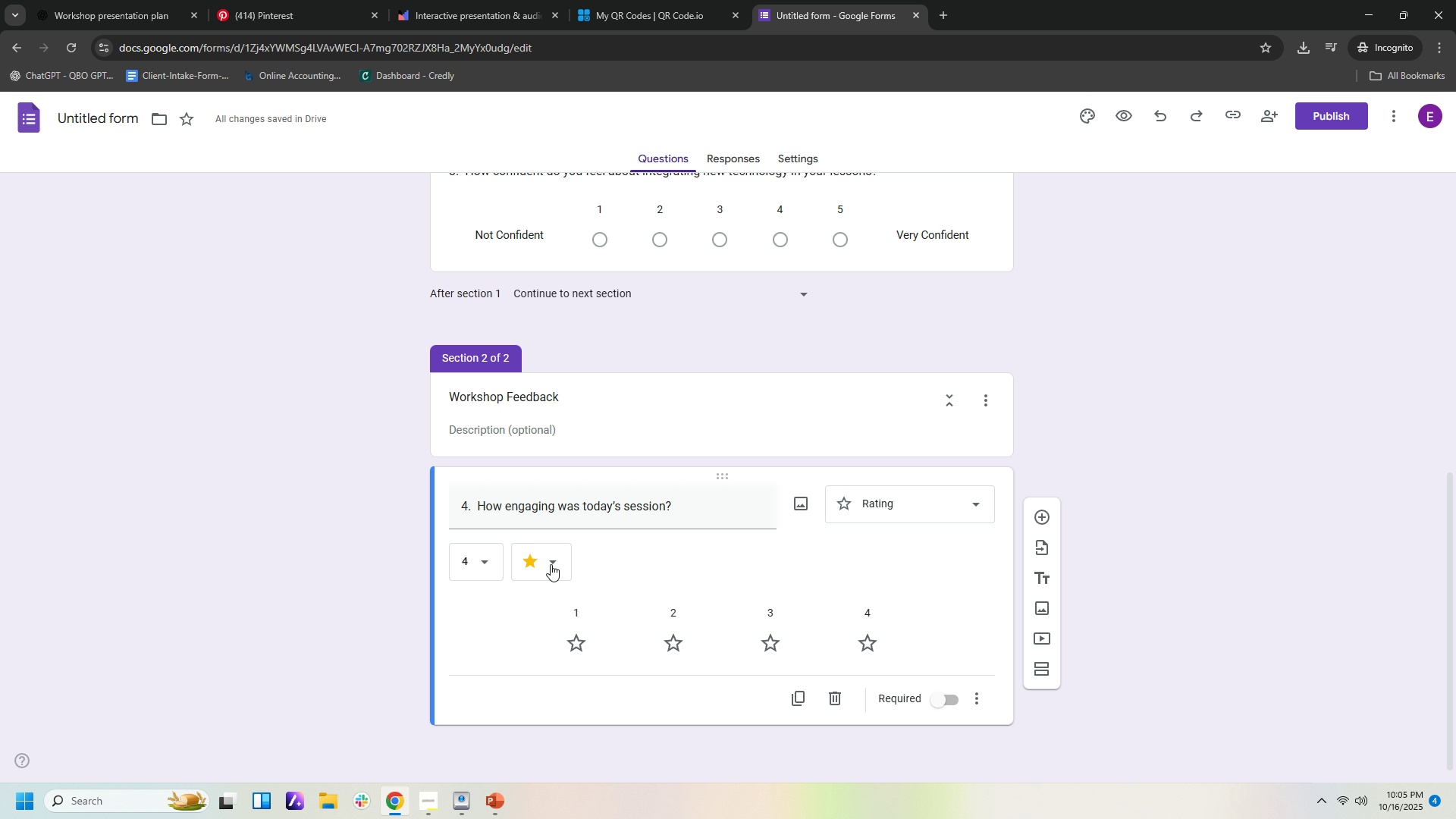 
left_click([493, 564])
 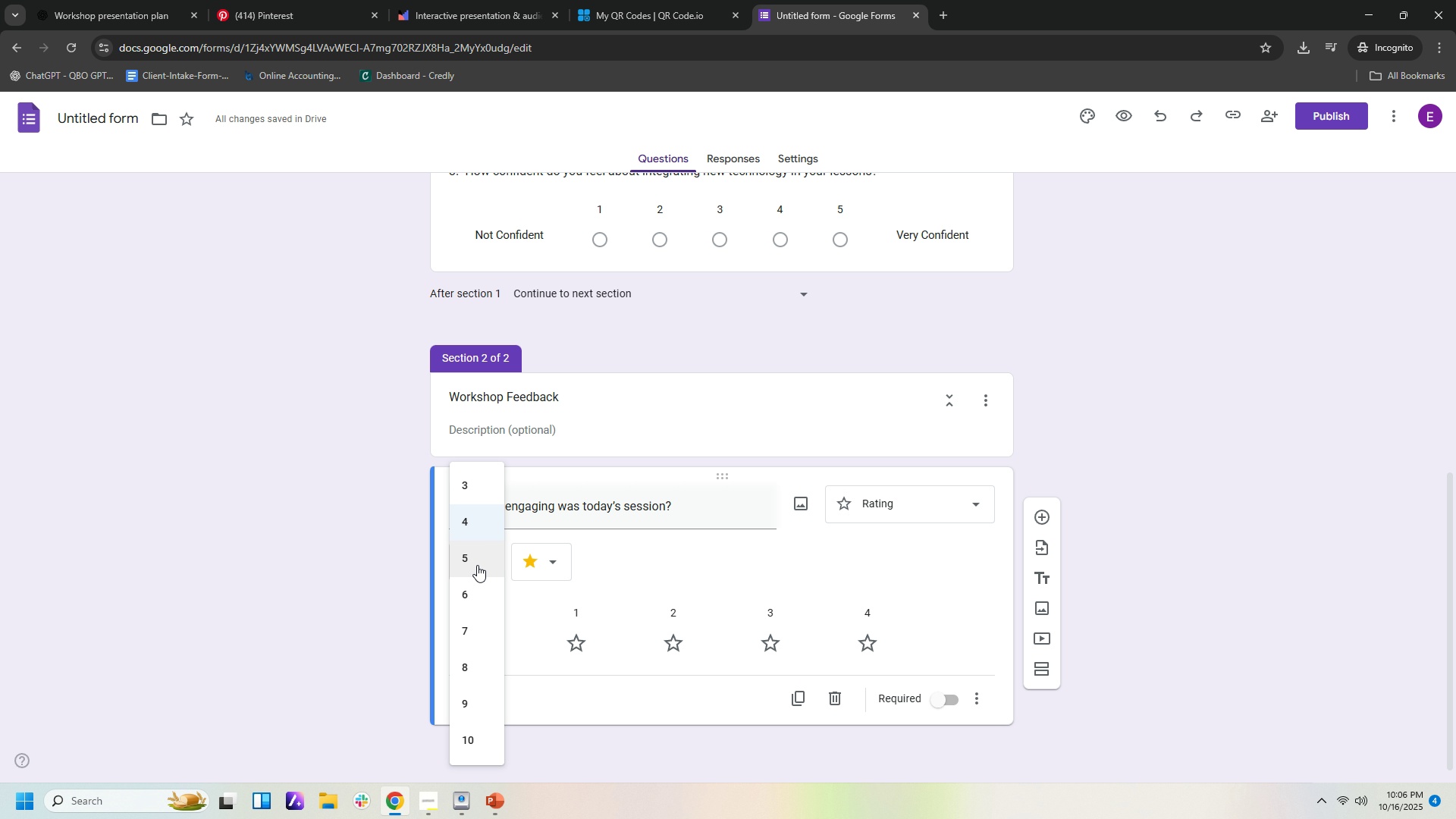 
left_click([477, 565])
 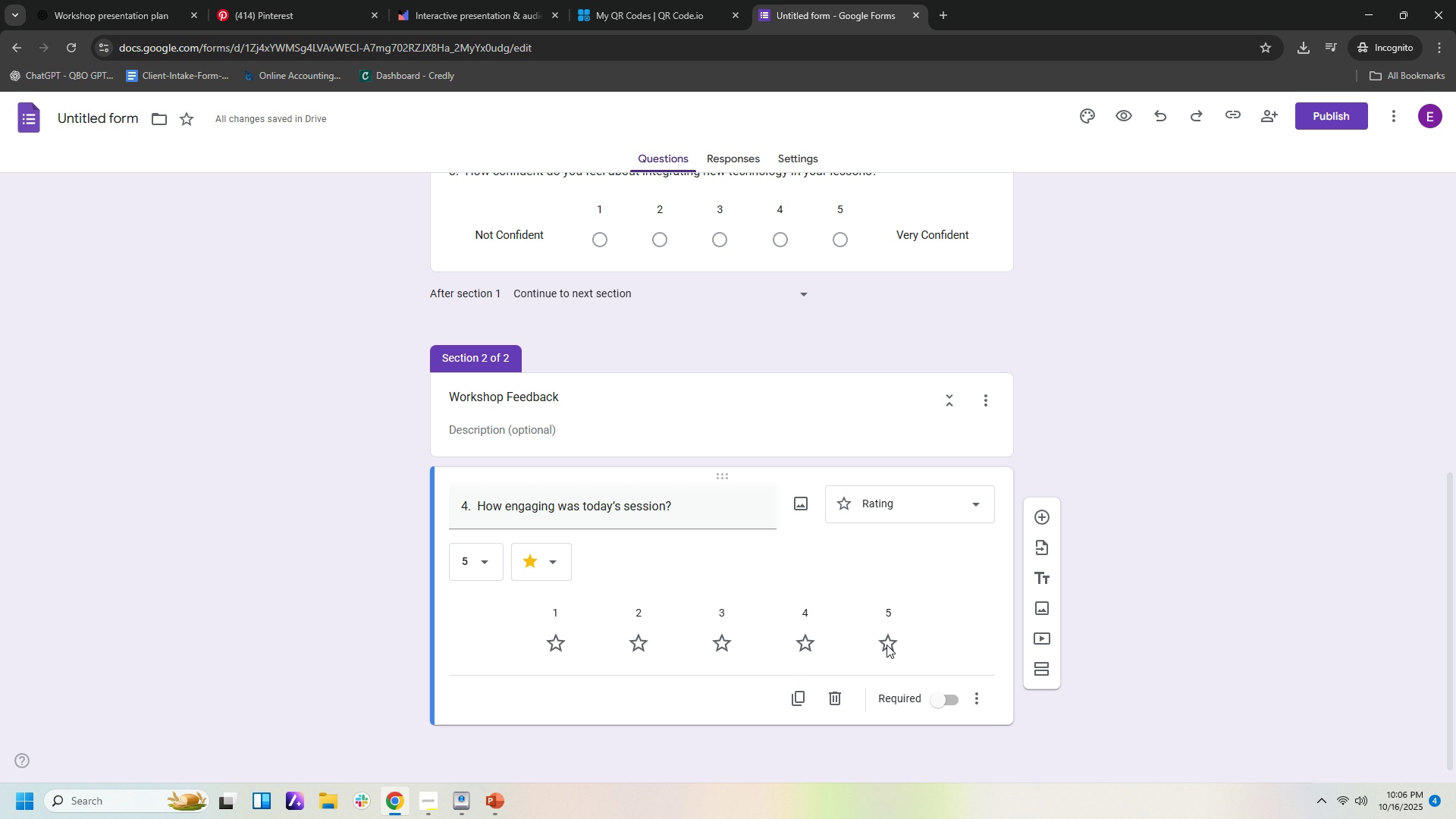 
left_click([554, 572])
 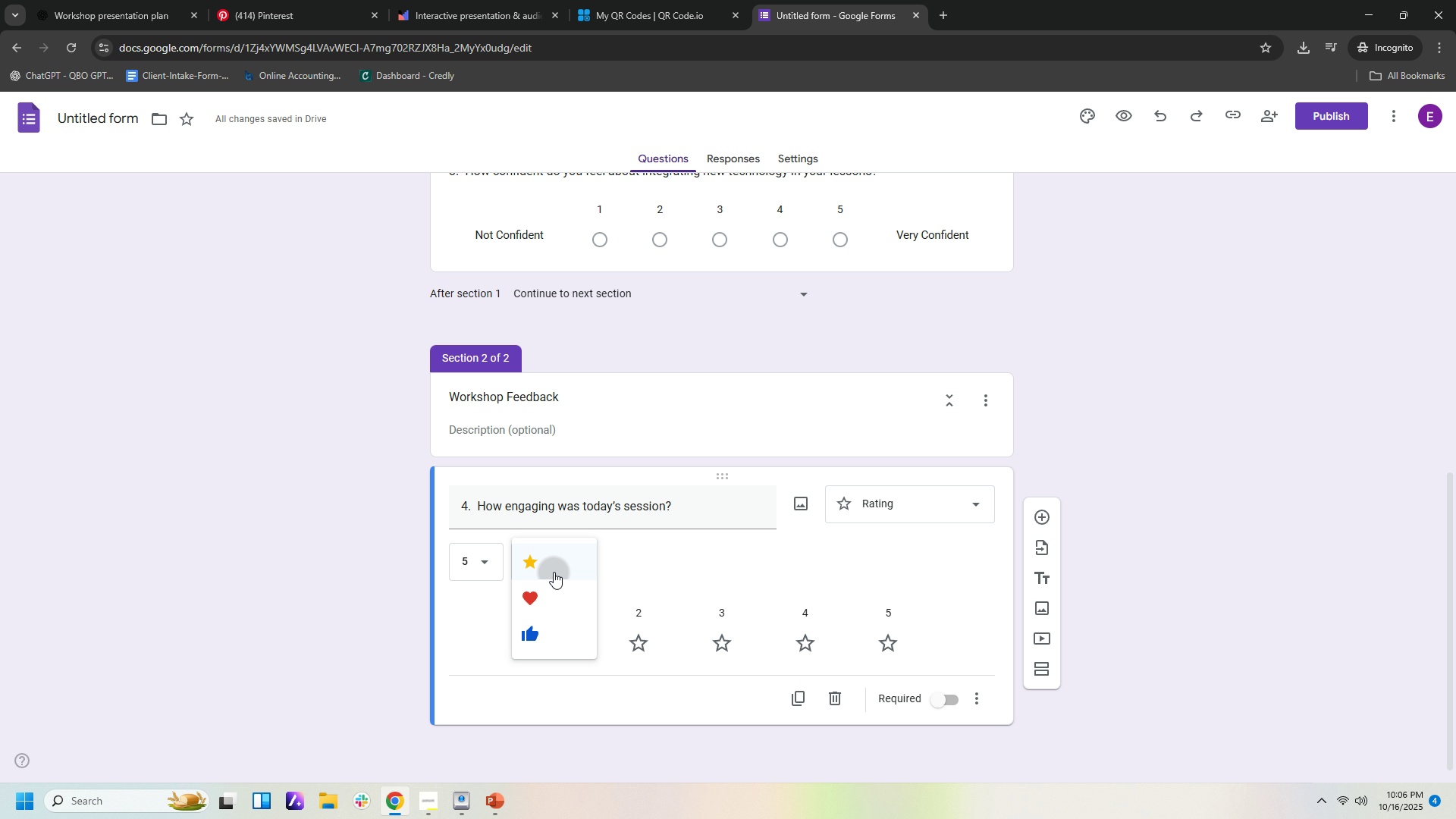 
left_click([554, 572])
 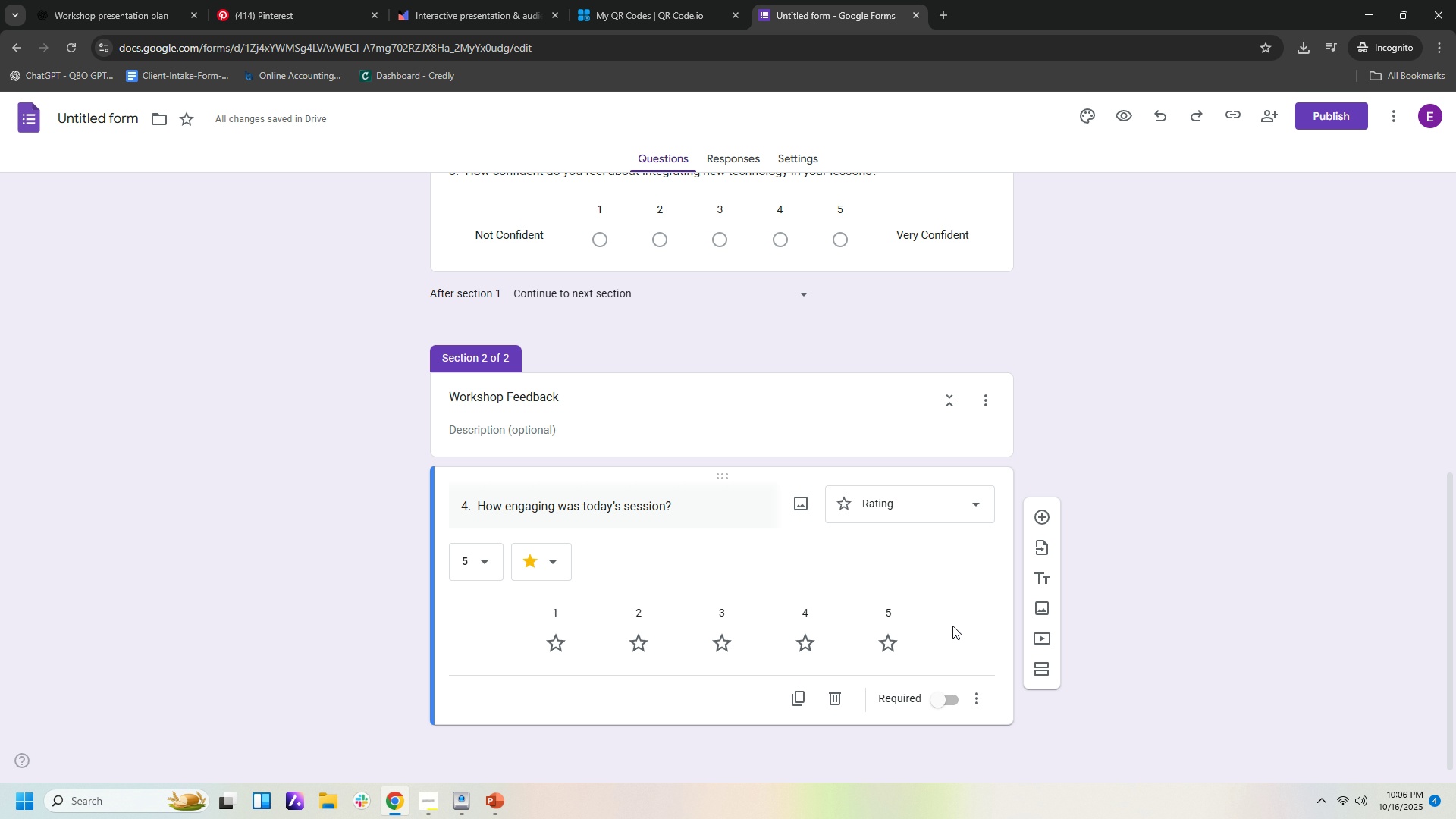 
left_click([957, 614])
 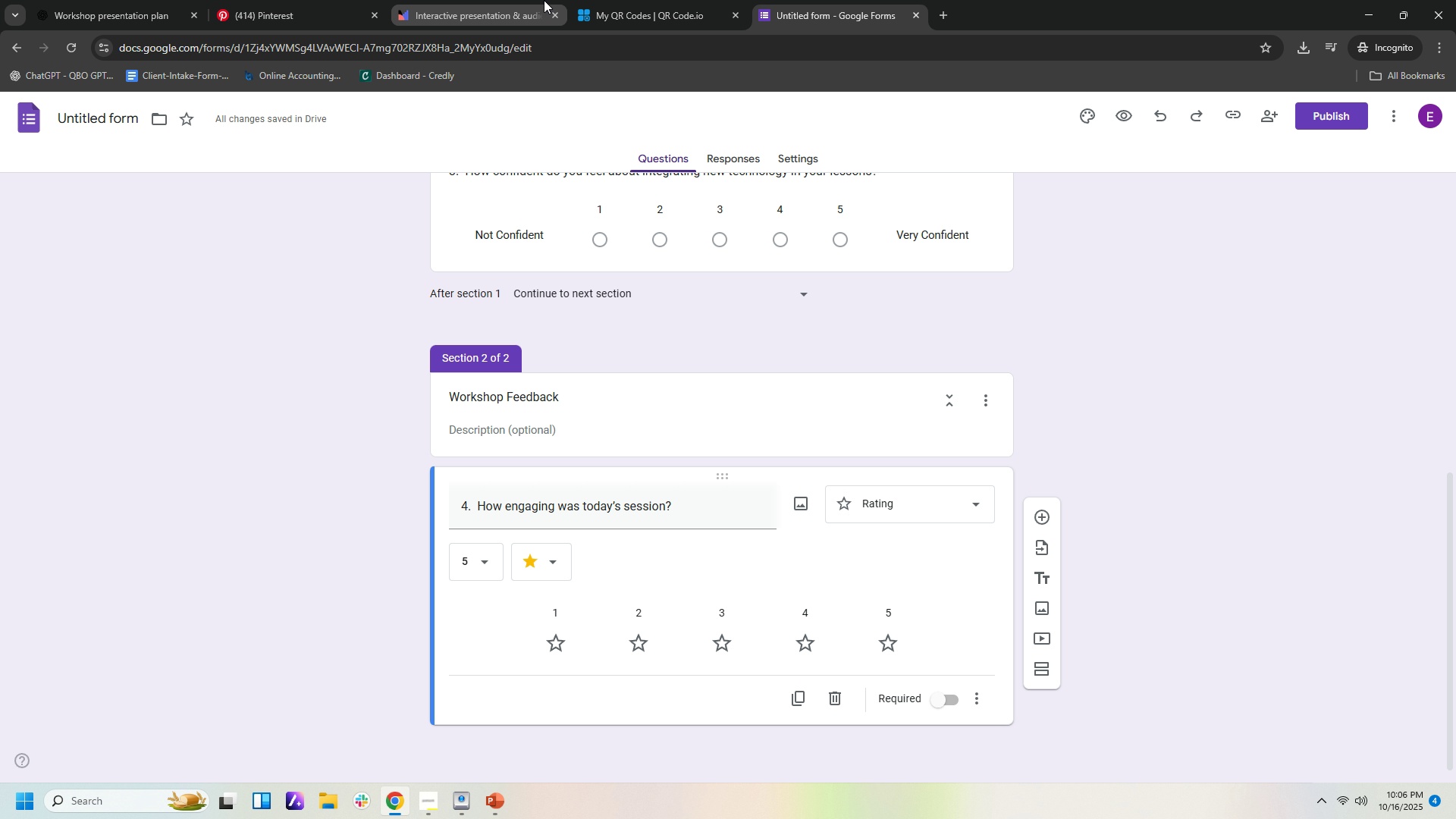 
left_click([125, 13])
 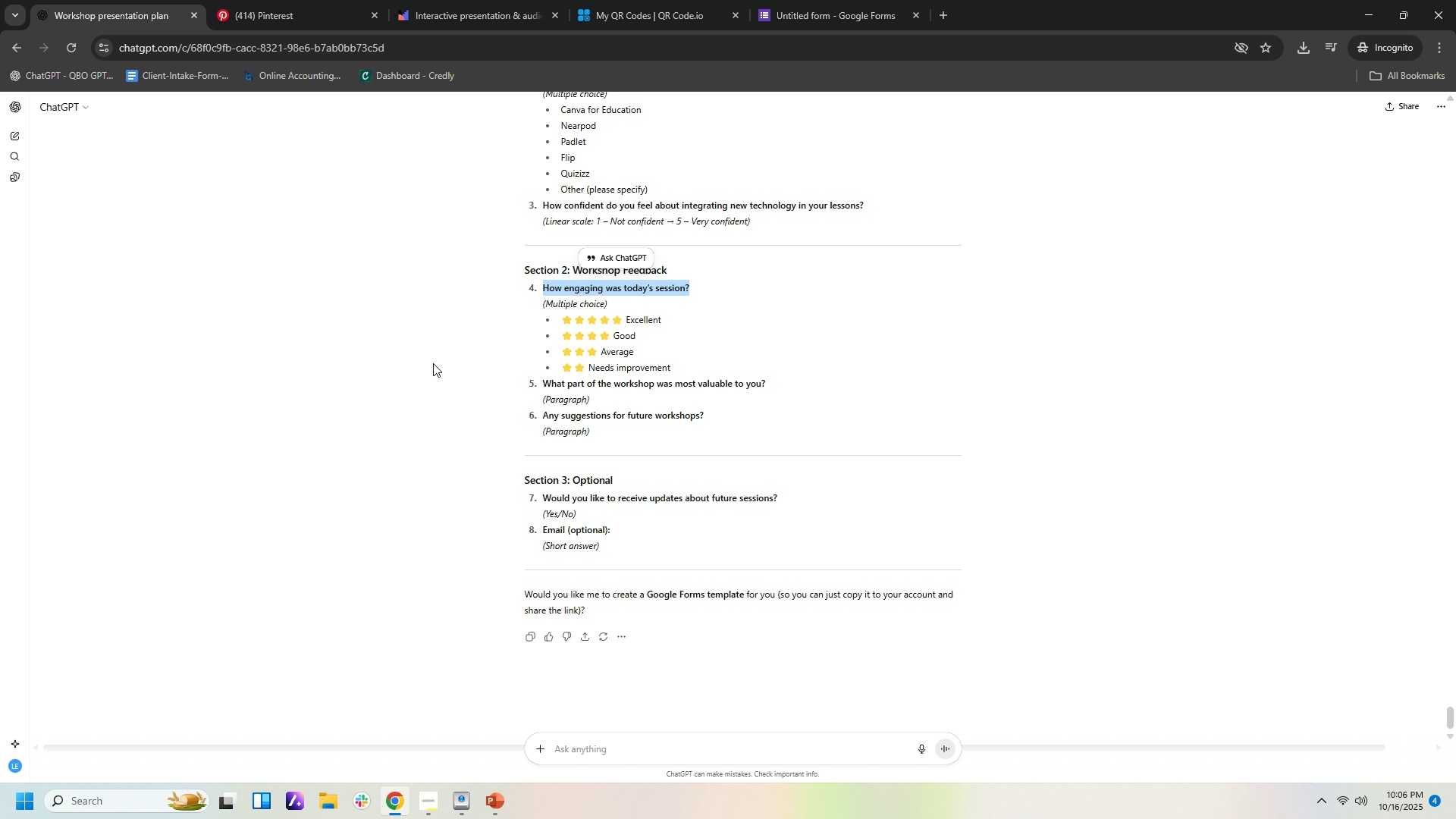 
left_click_drag(start_coordinate=[543, 382], to_coordinate=[784, 386])
 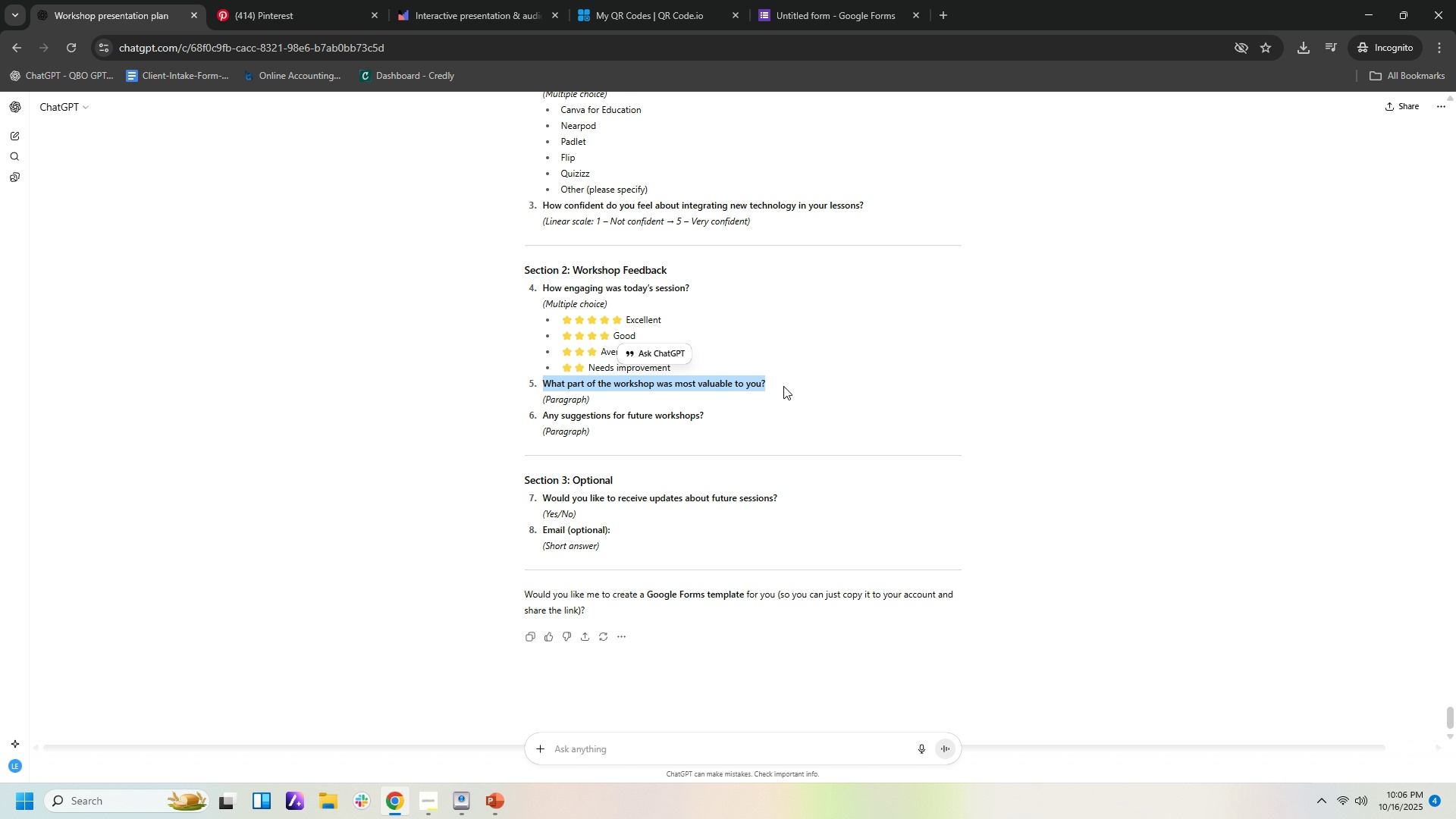 
key(Control+C)
 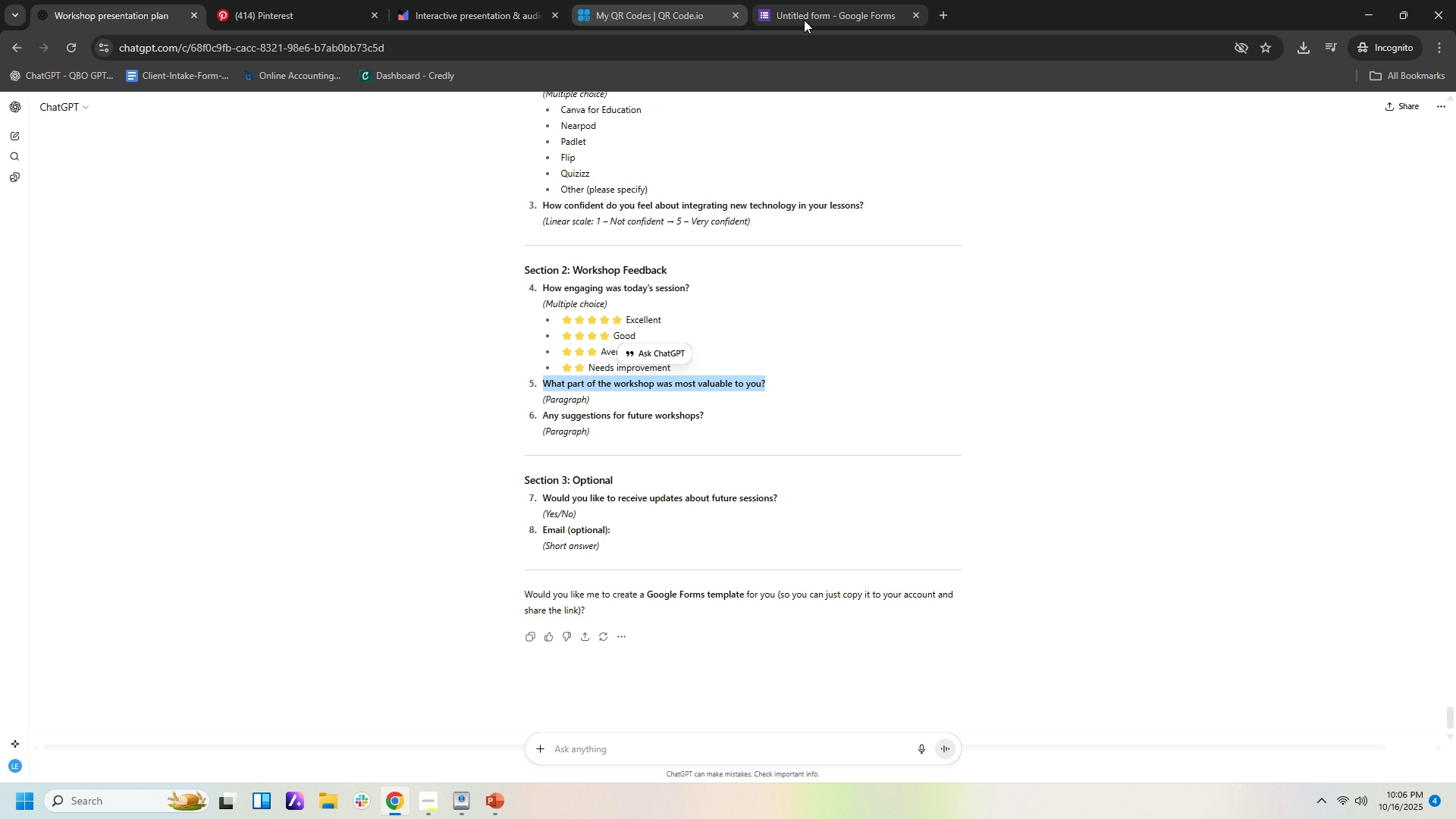 
left_click([804, 20])
 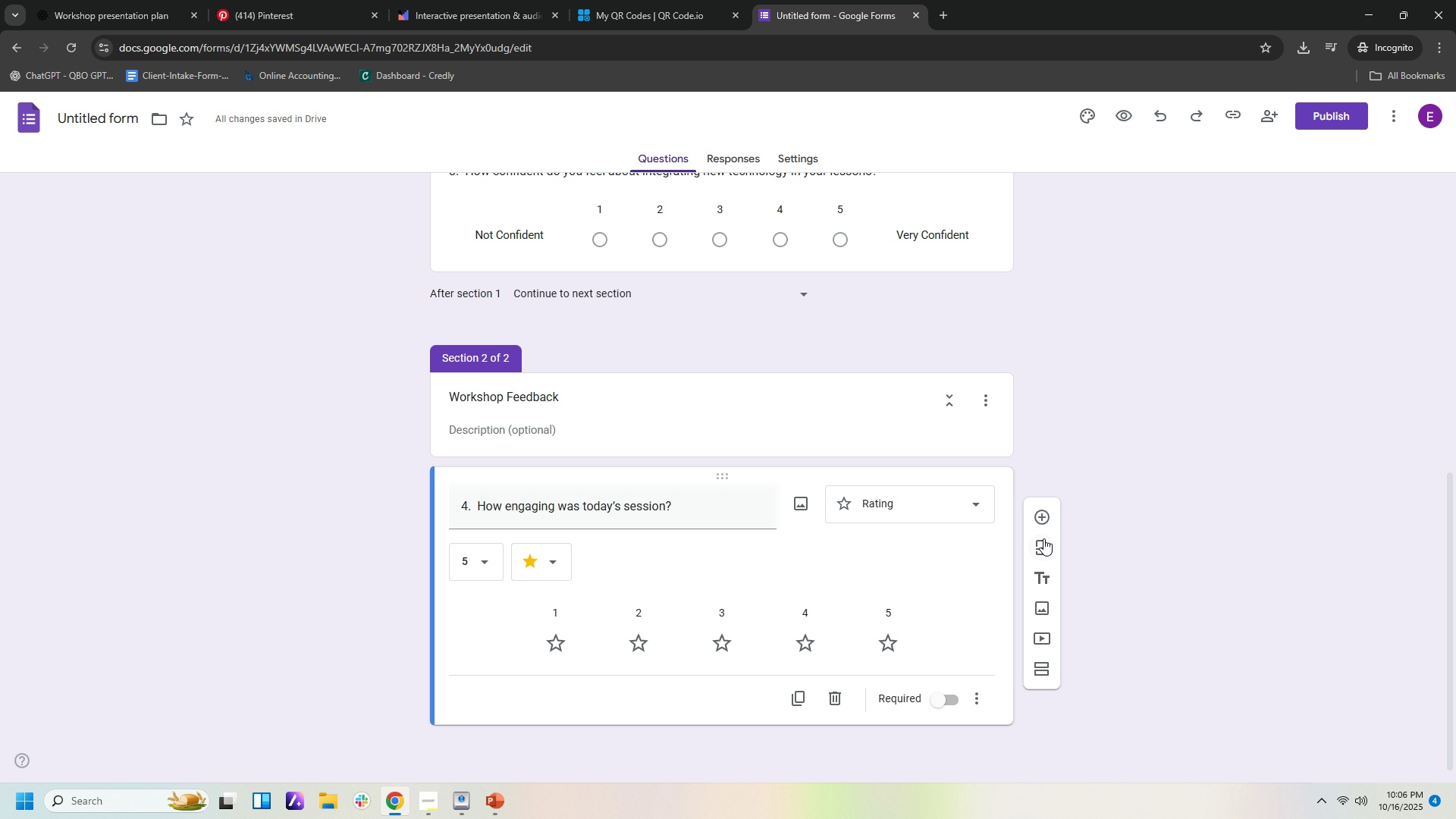 
left_click([1043, 524])
 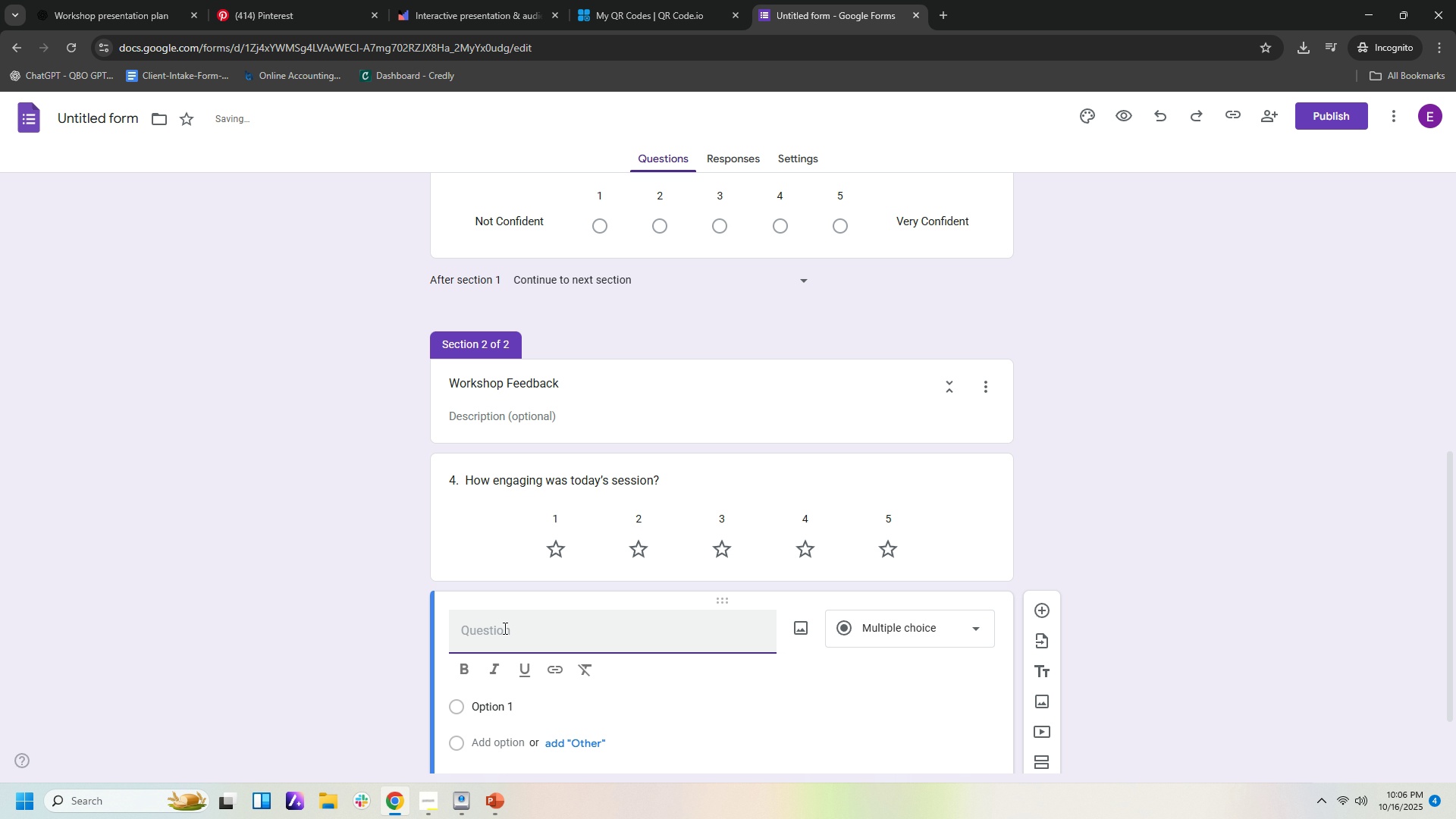 
left_click([504, 628])
 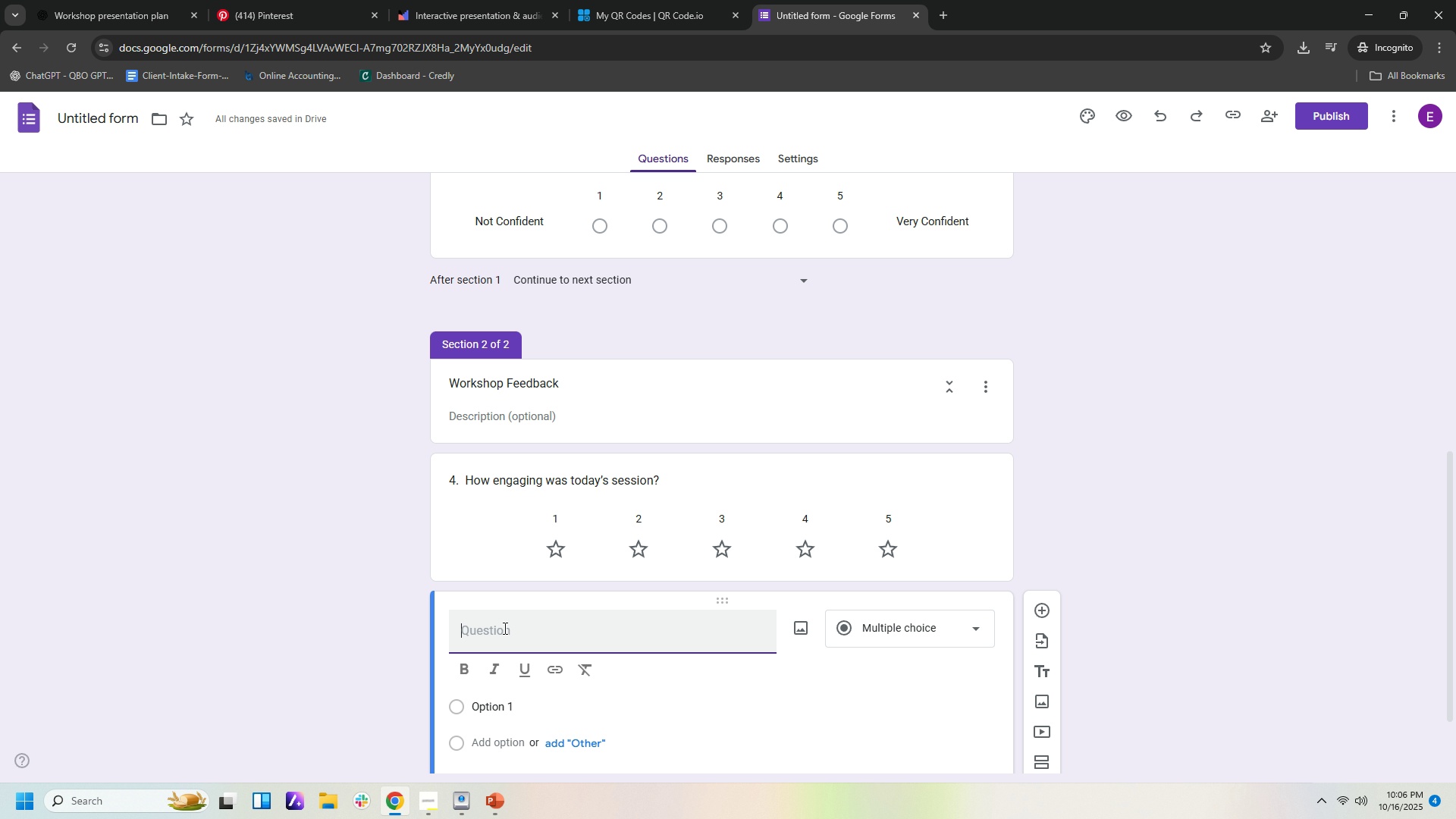 
key(5)
 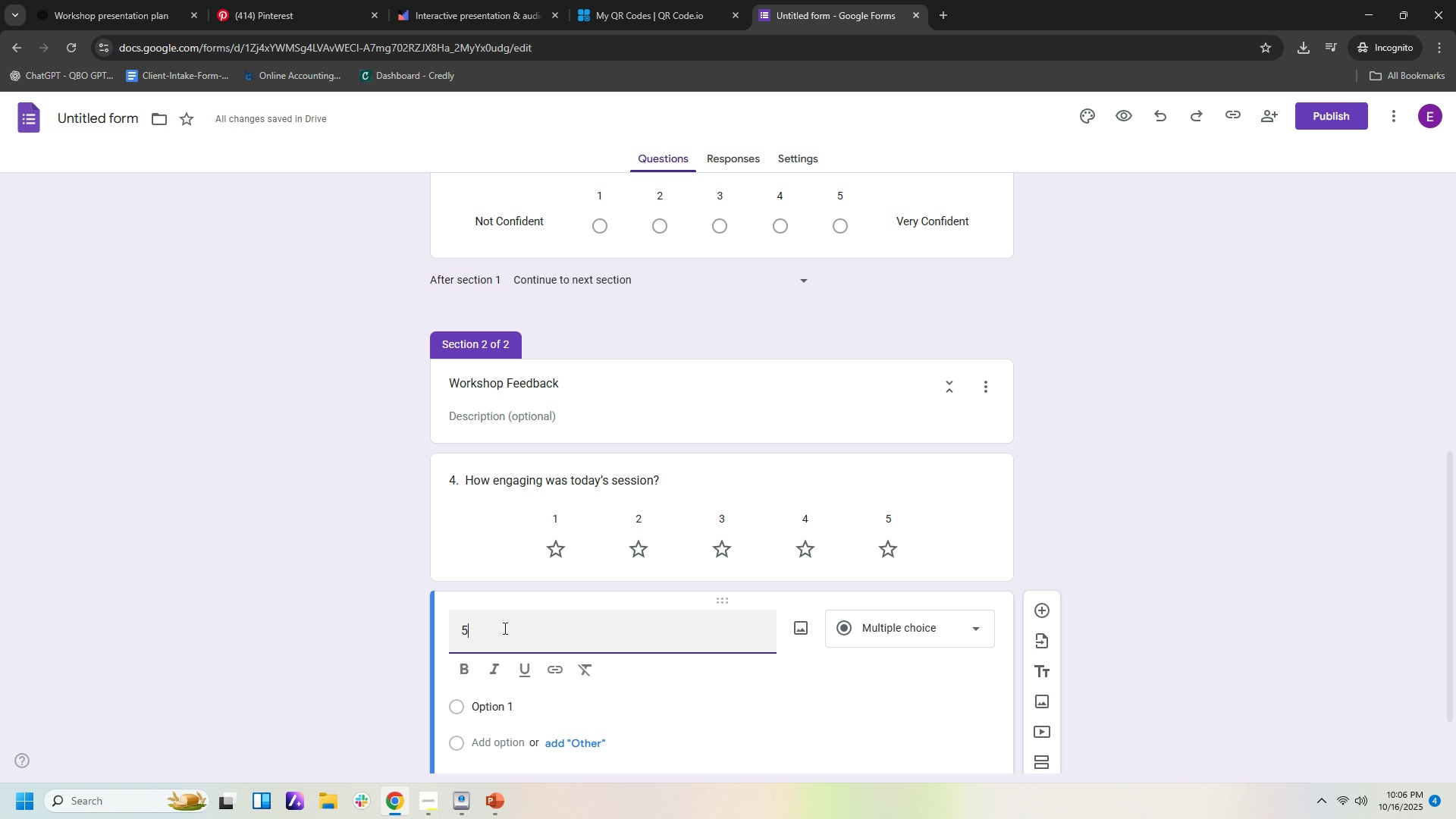 
key(Period)
 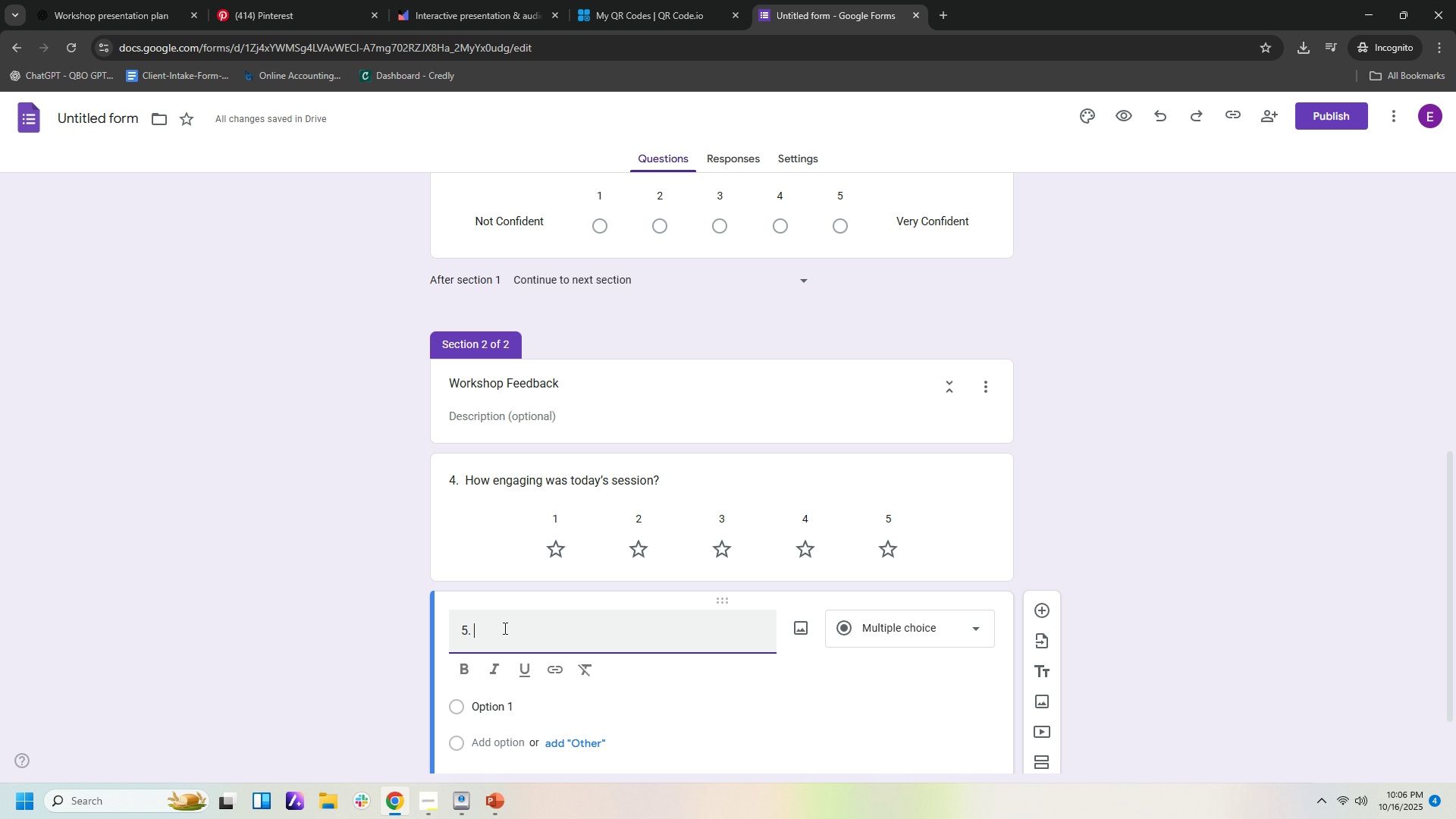 
key(Space)
 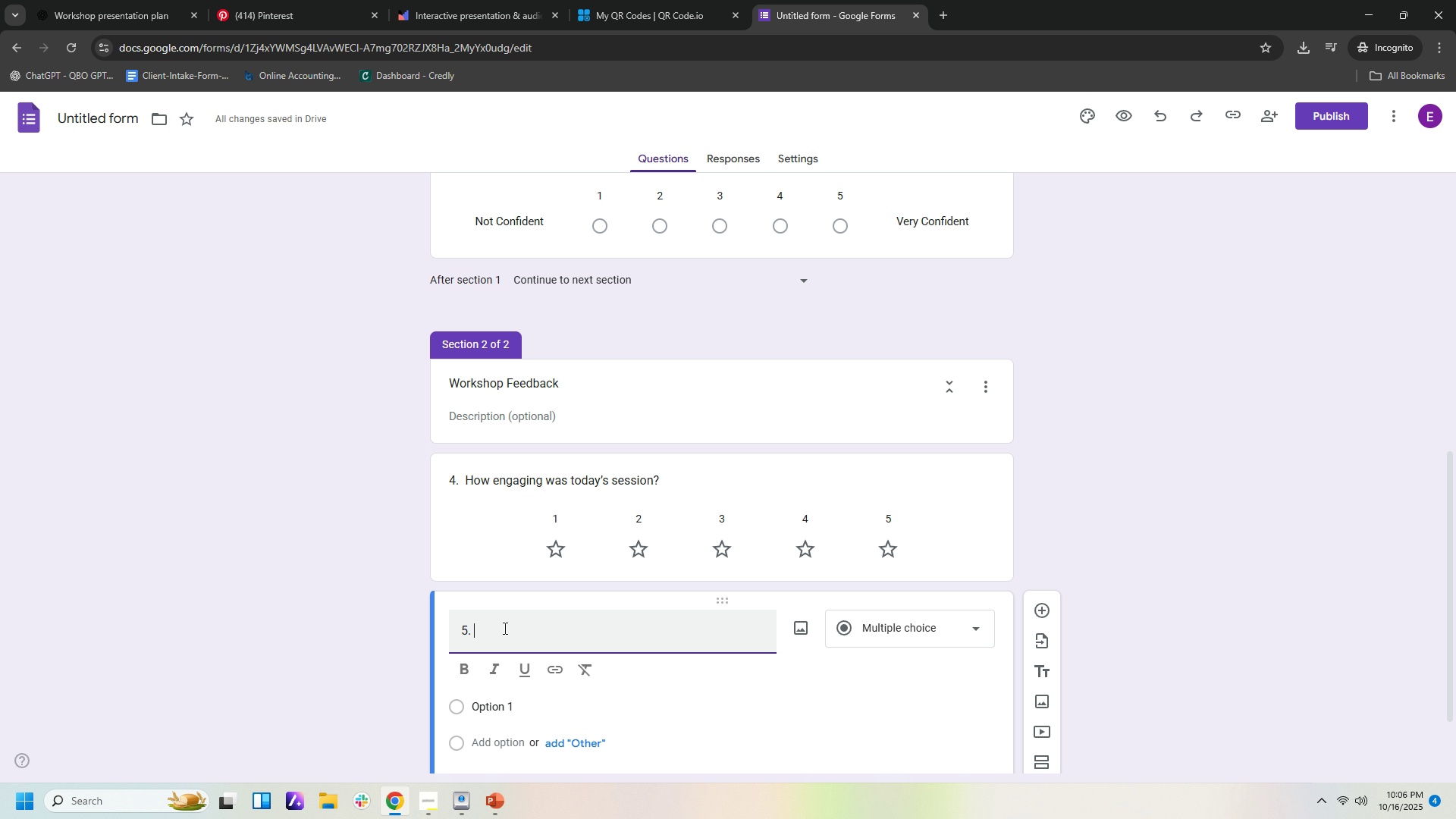 
key(Control+ControlLeft)
 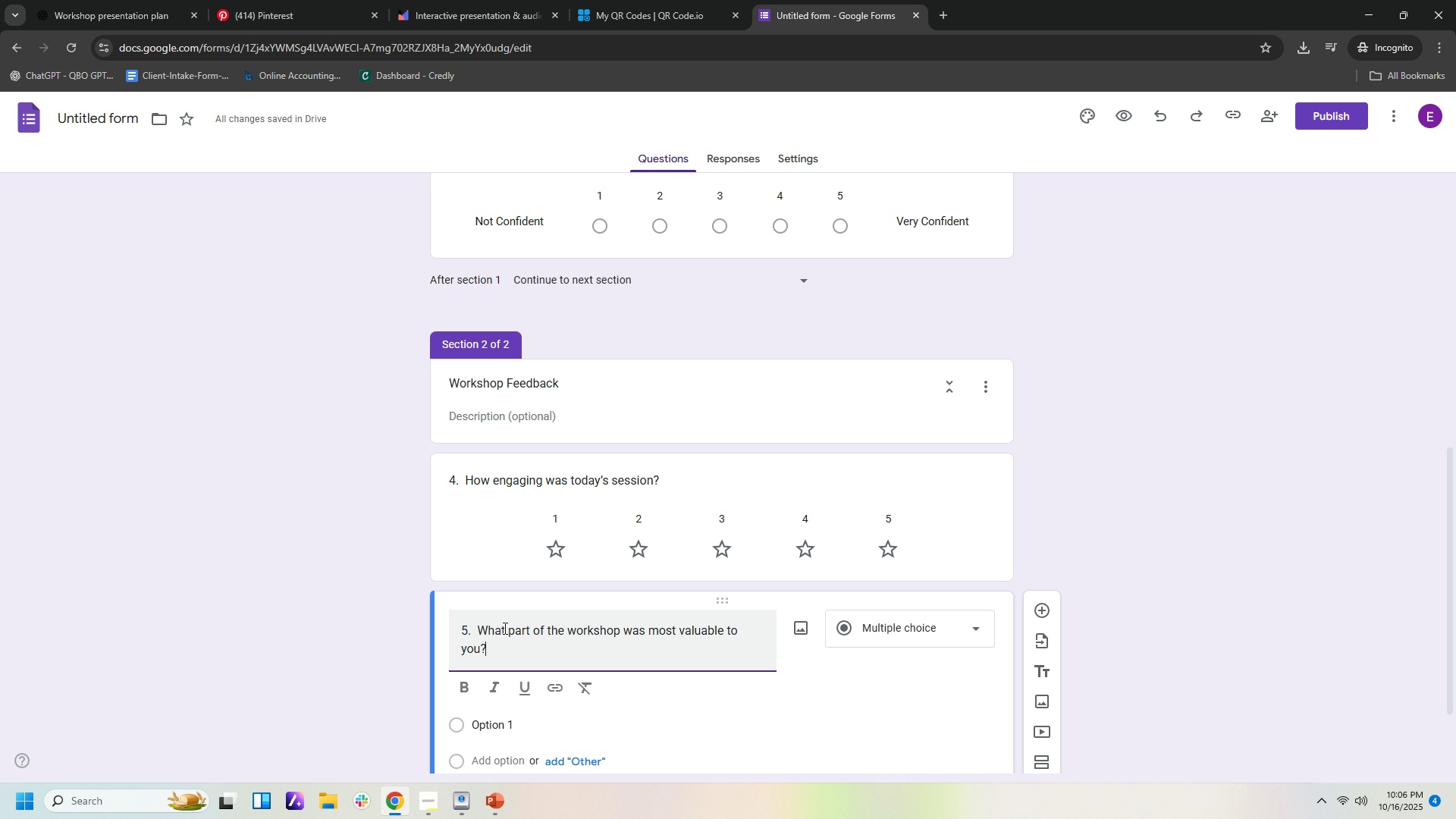 
key(Control+V)
 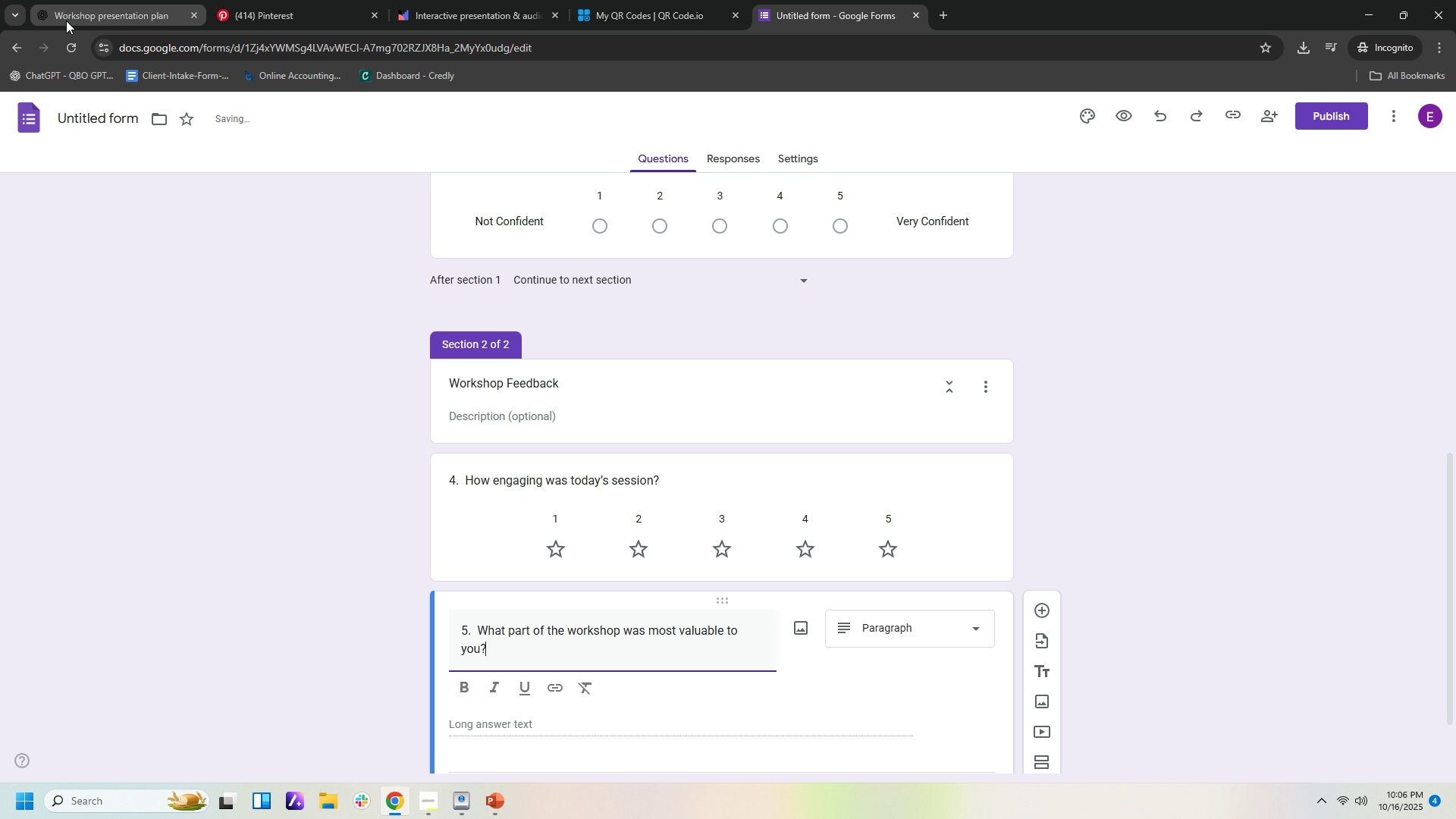 
left_click([91, 14])
 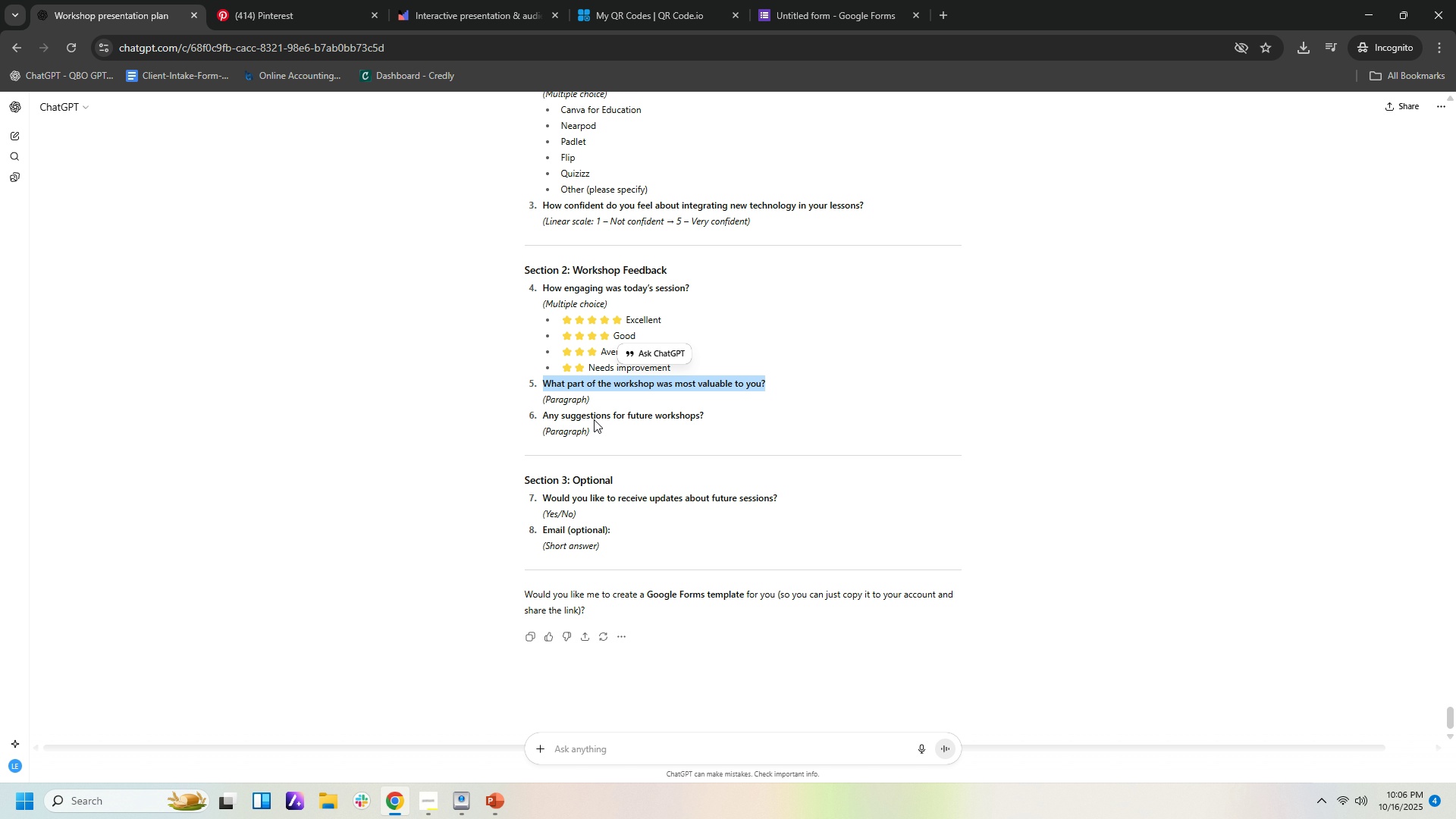 
left_click_drag(start_coordinate=[543, 419], to_coordinate=[714, 419])
 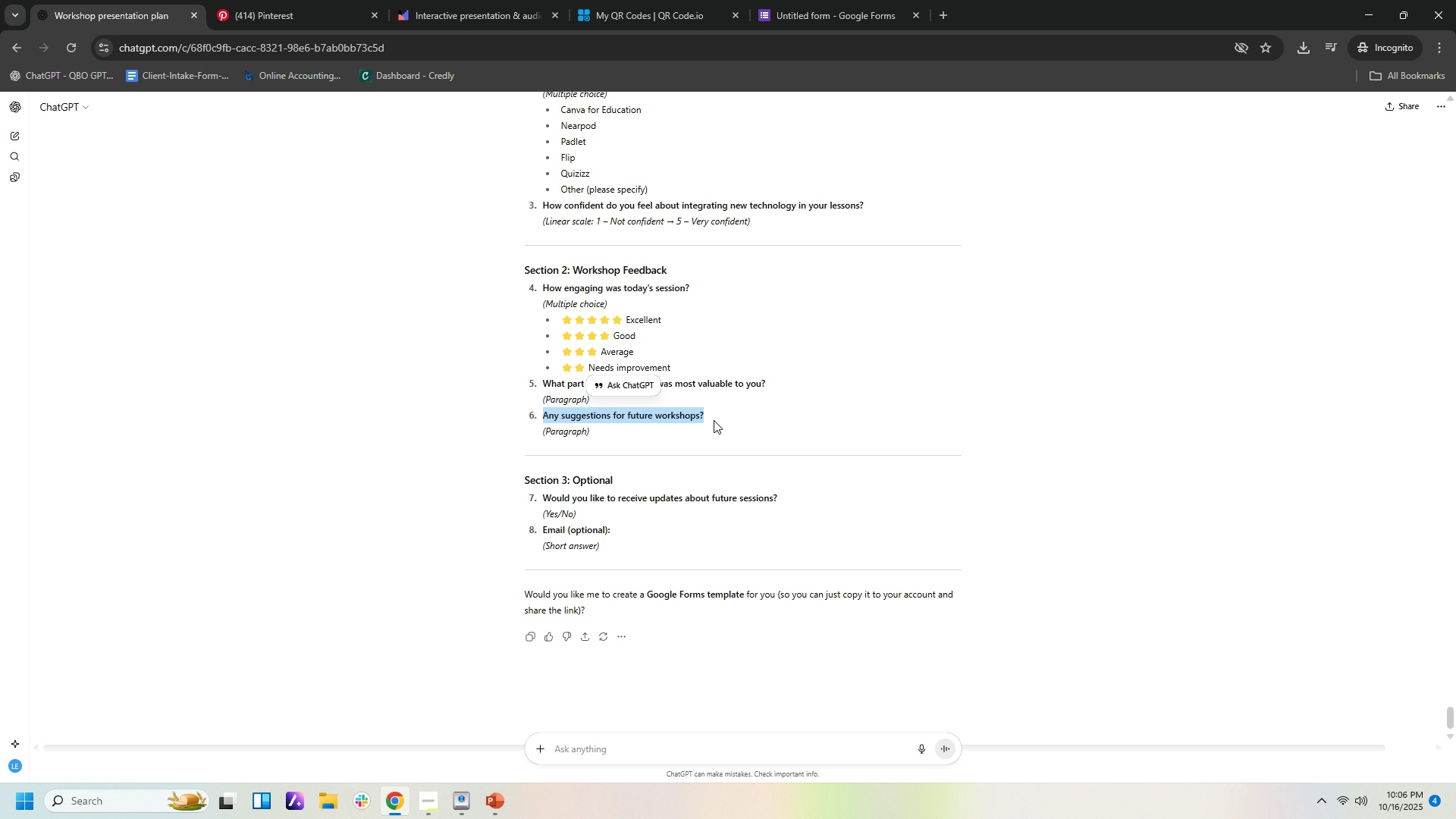 
key(Control+C)
 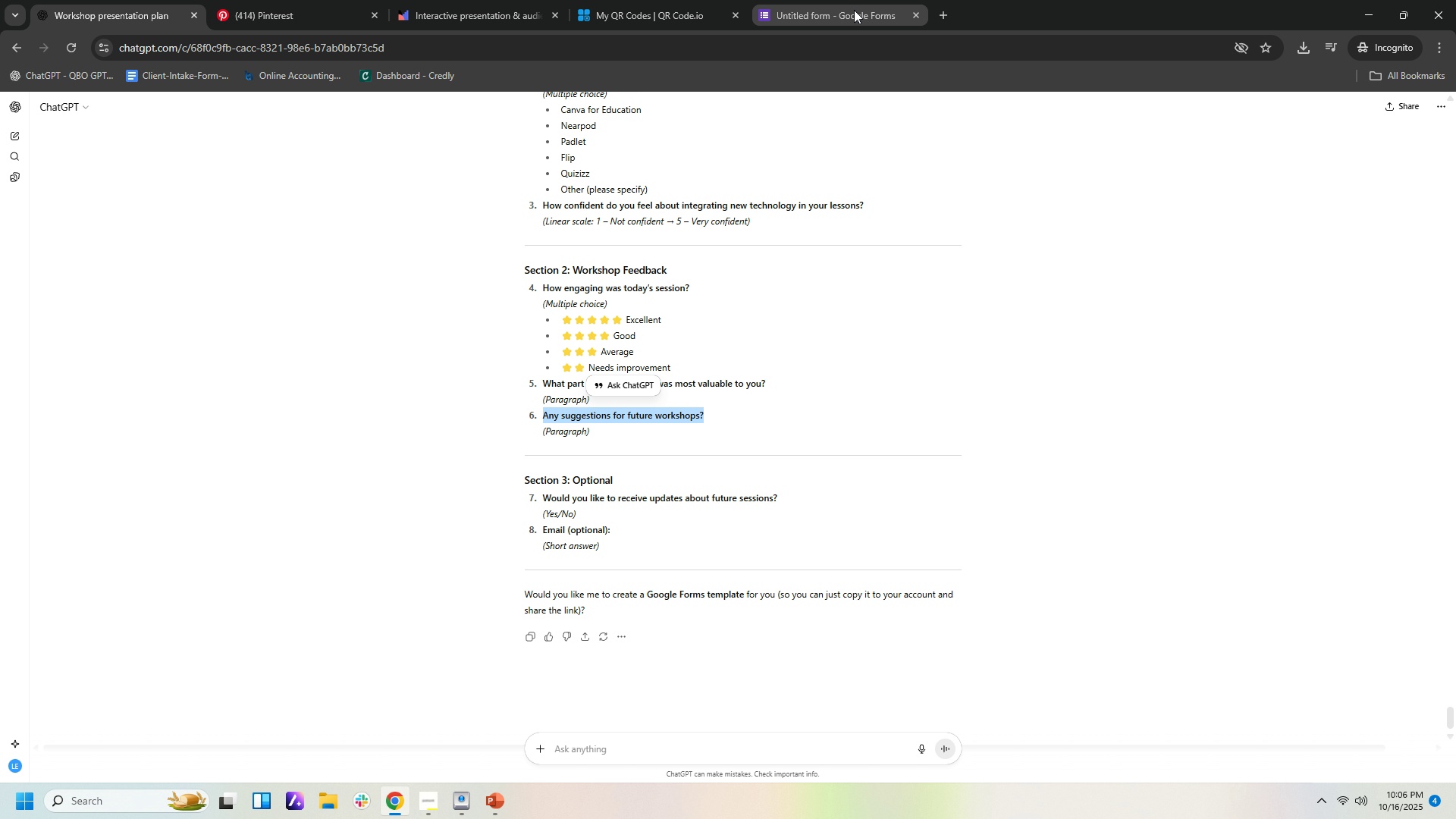 
left_click([854, 10])
 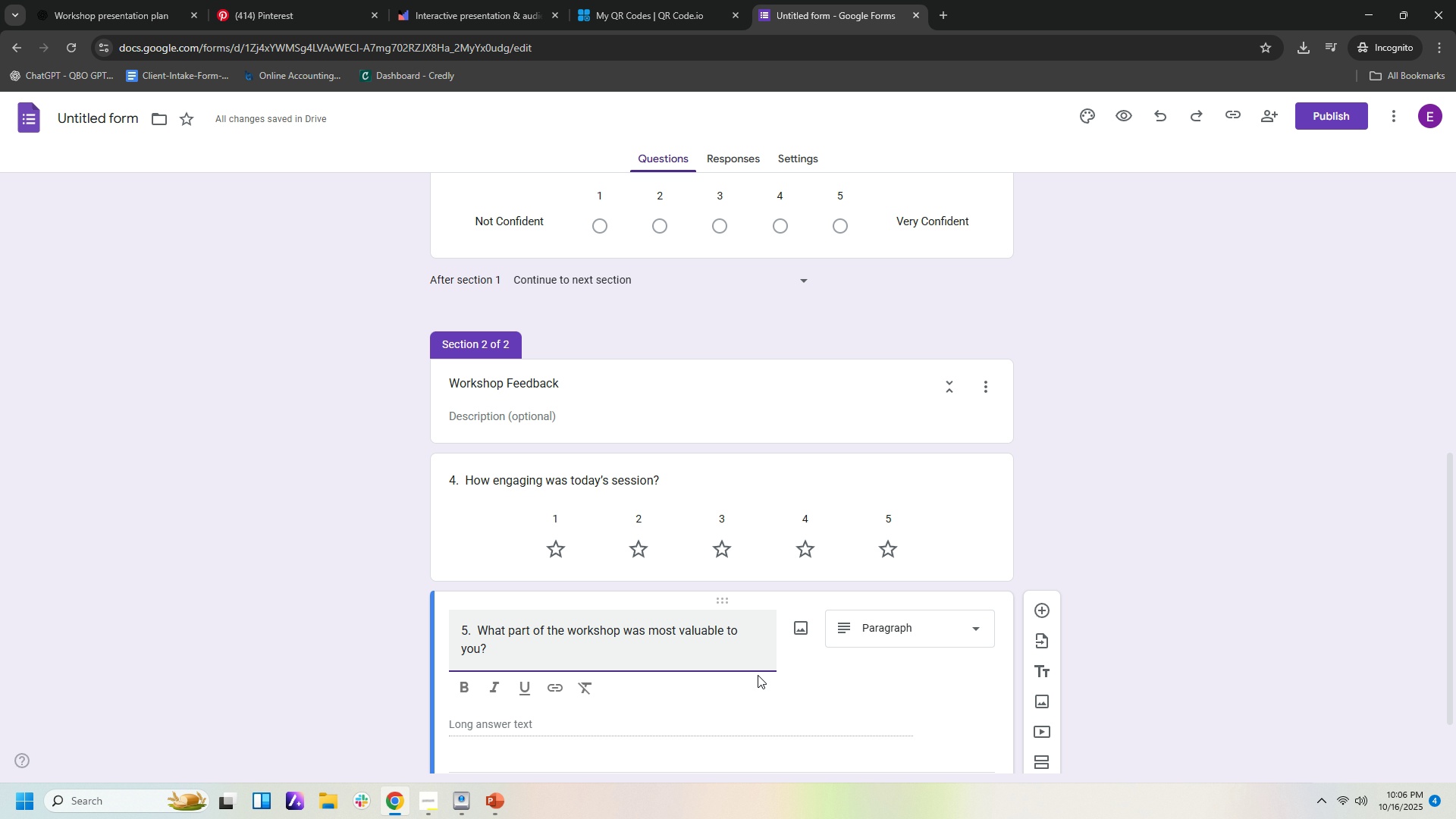 
scroll: coordinate [871, 643], scroll_direction: down, amount: 5.0
 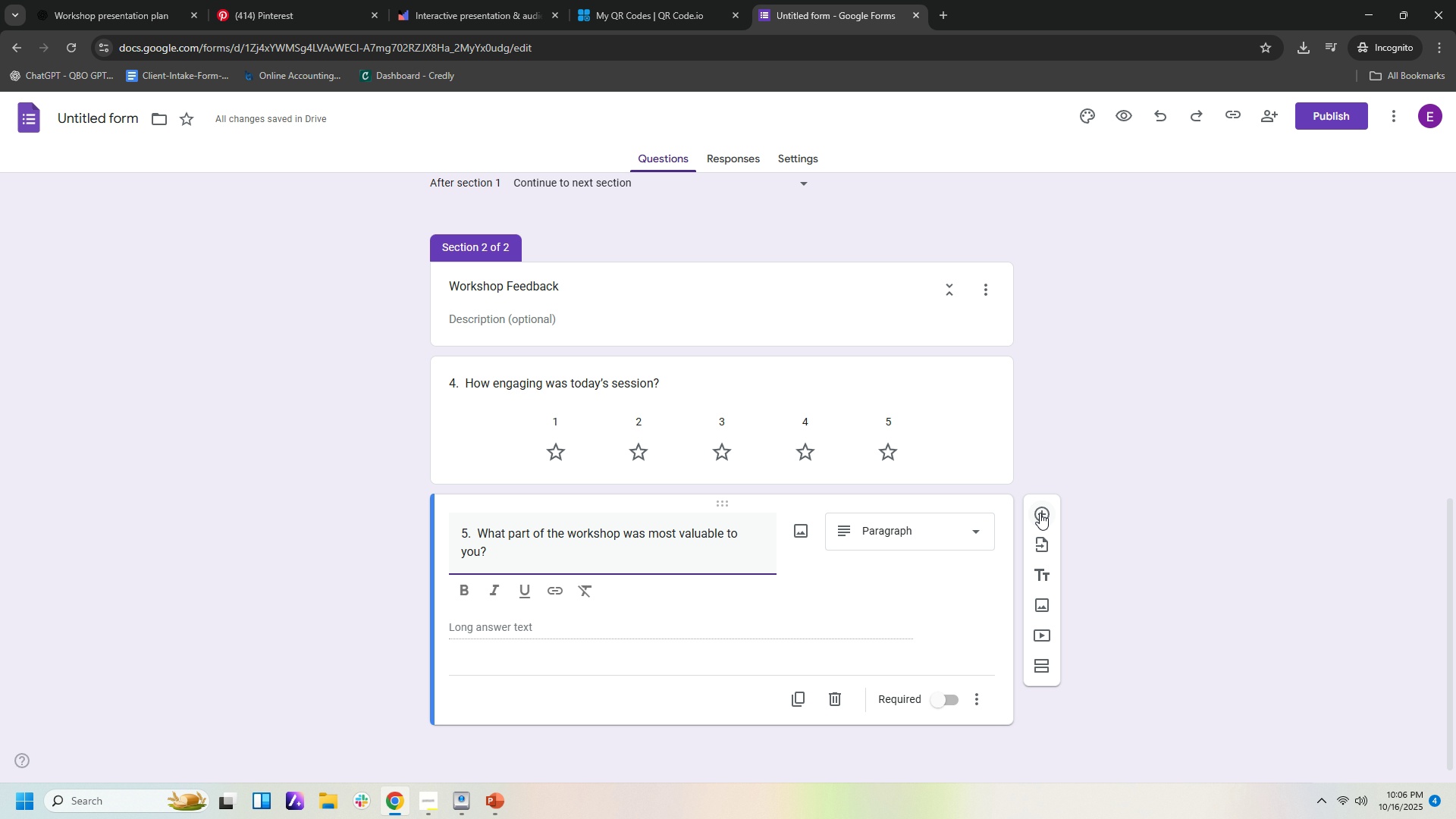 
left_click([1040, 513])
 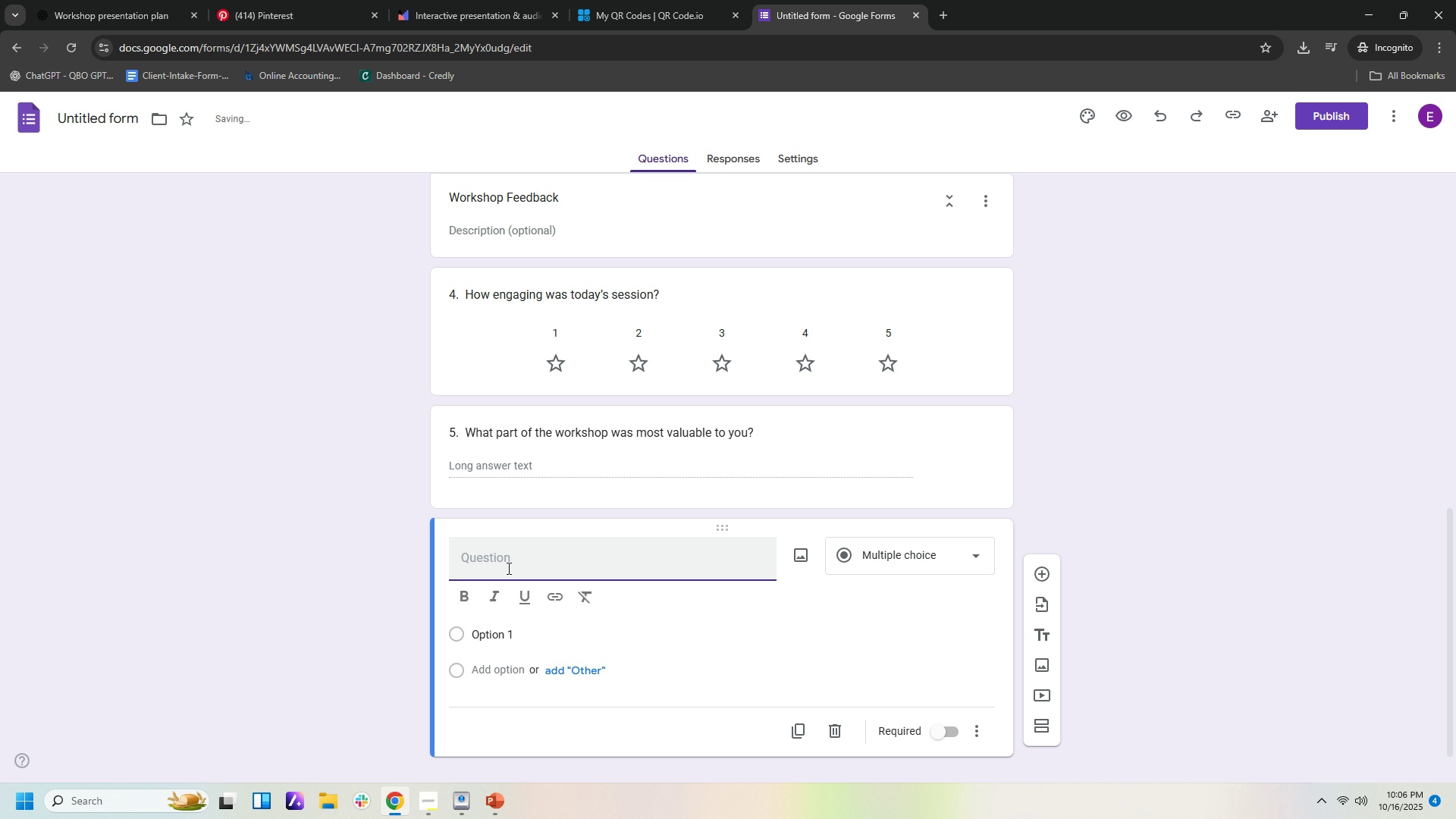 
left_click([507, 568])
 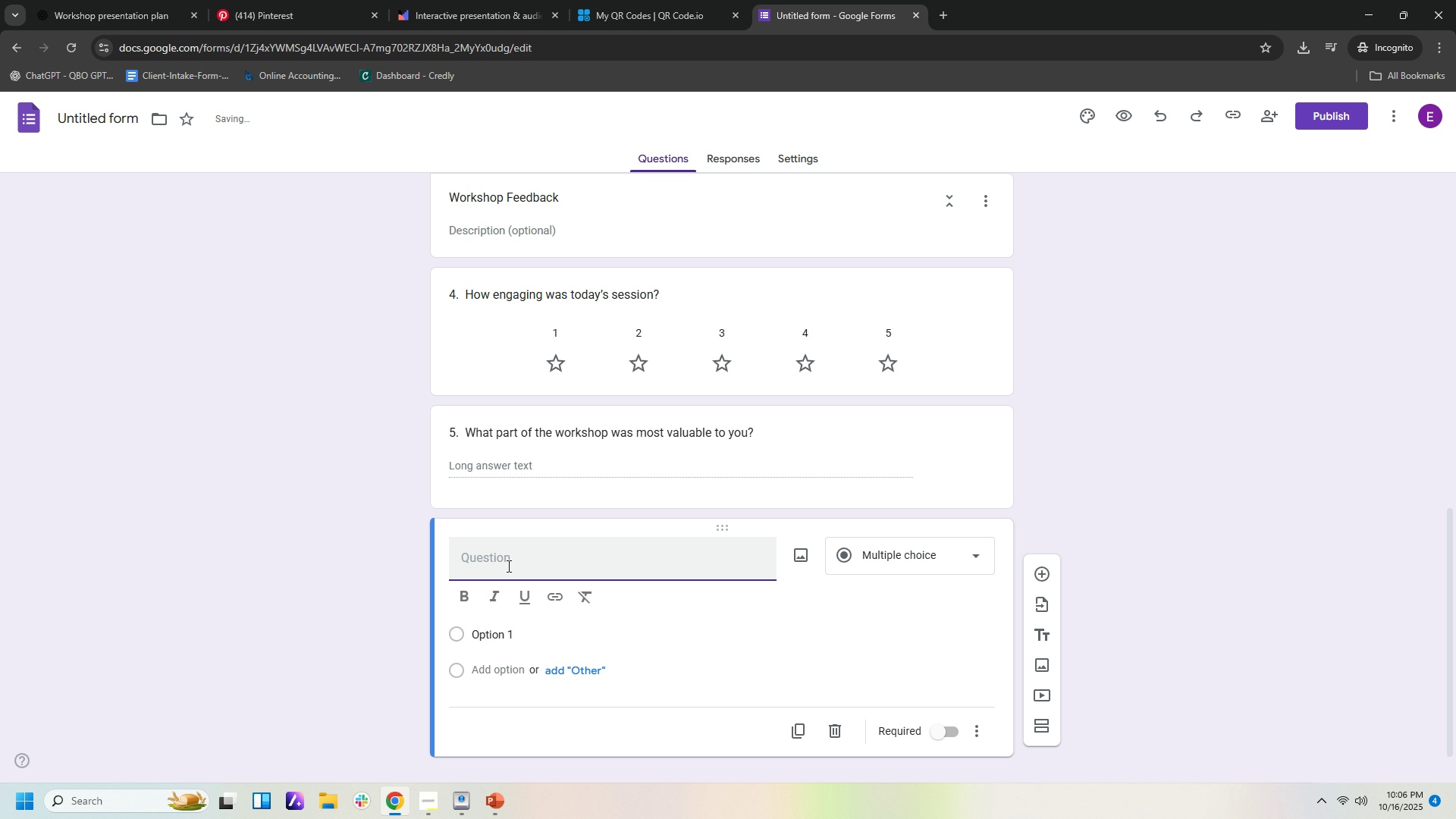 
key(6)
 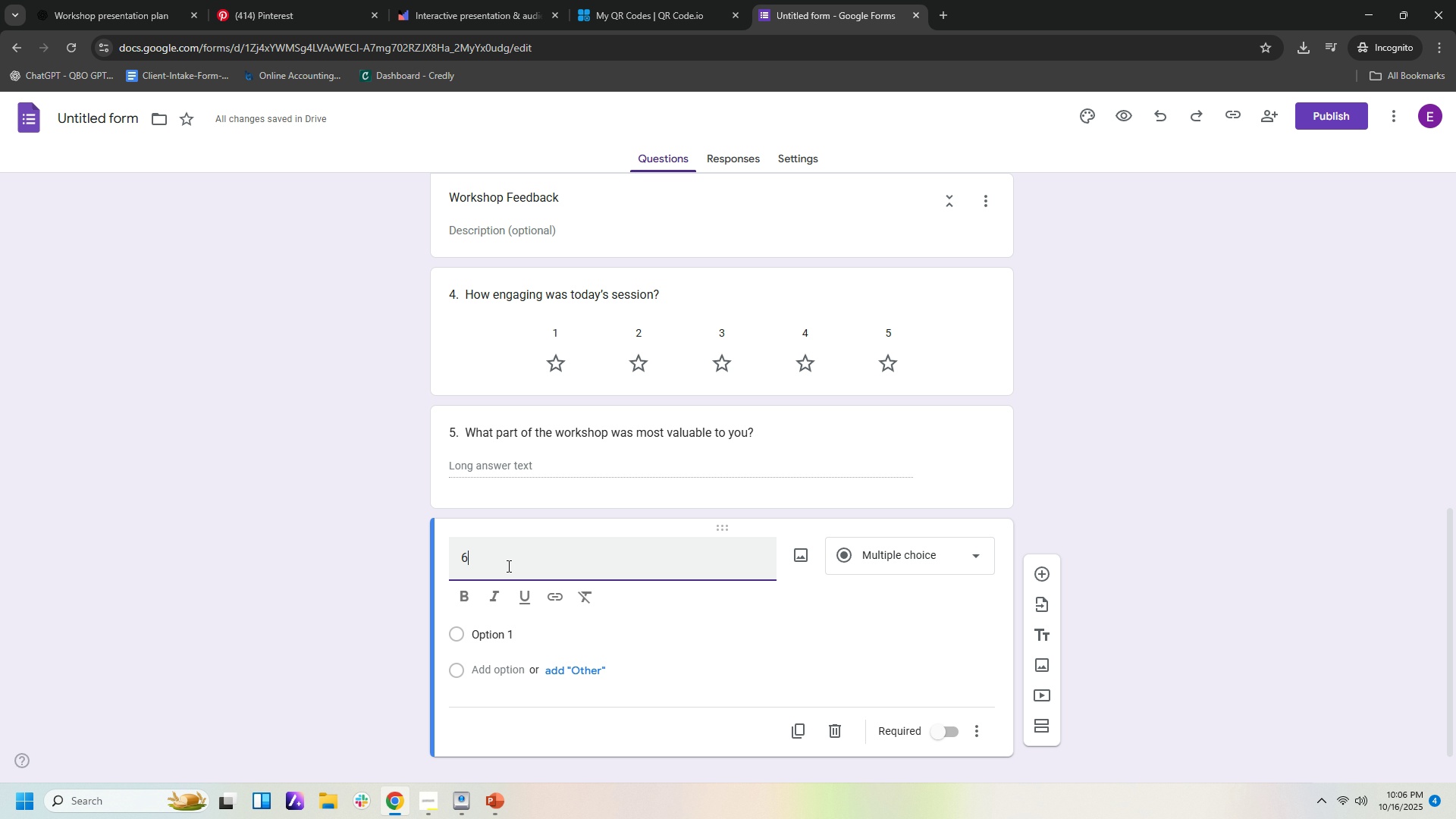 
key(Period)
 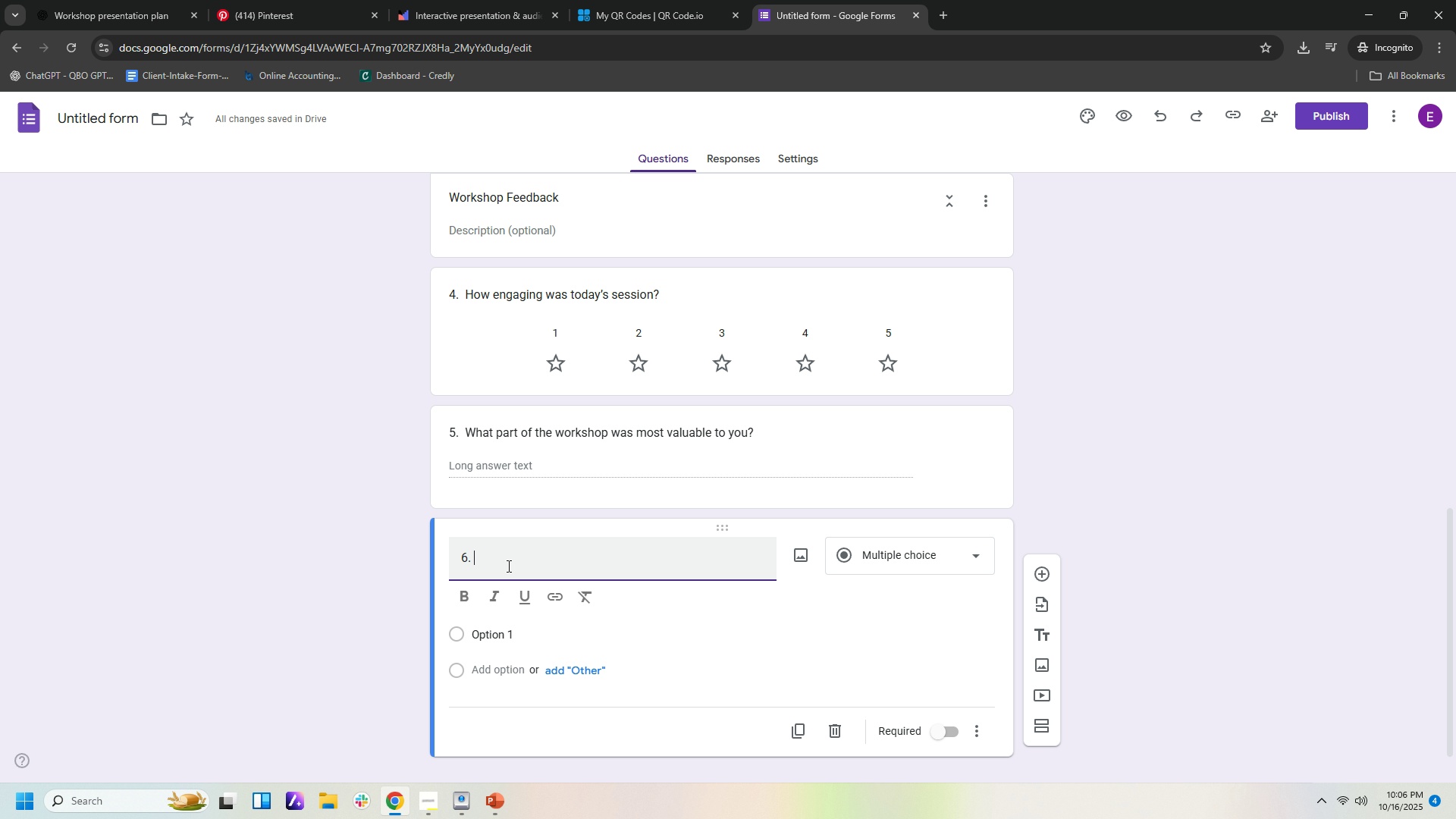 
key(Space)
 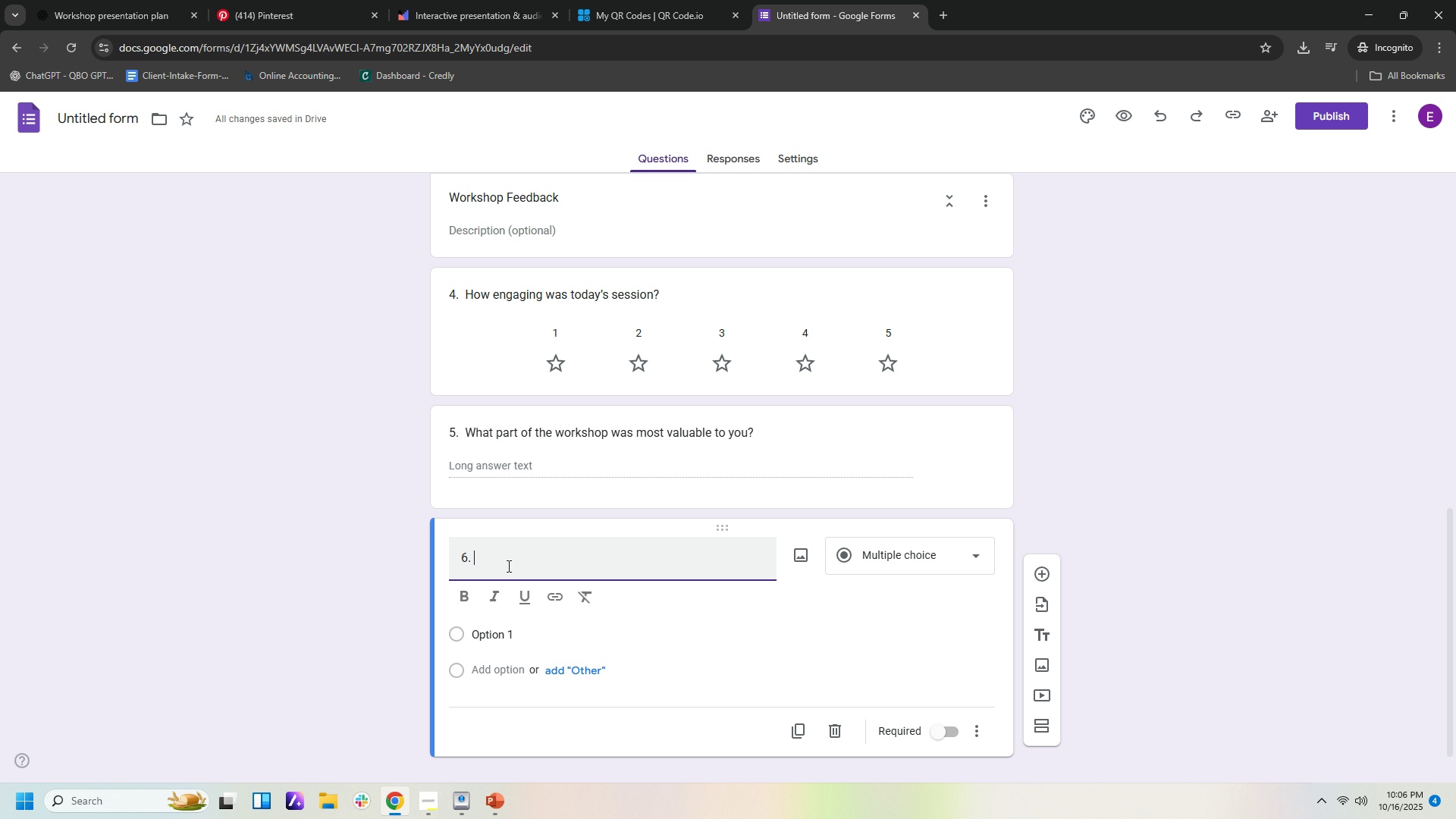 
key(Control+V)
 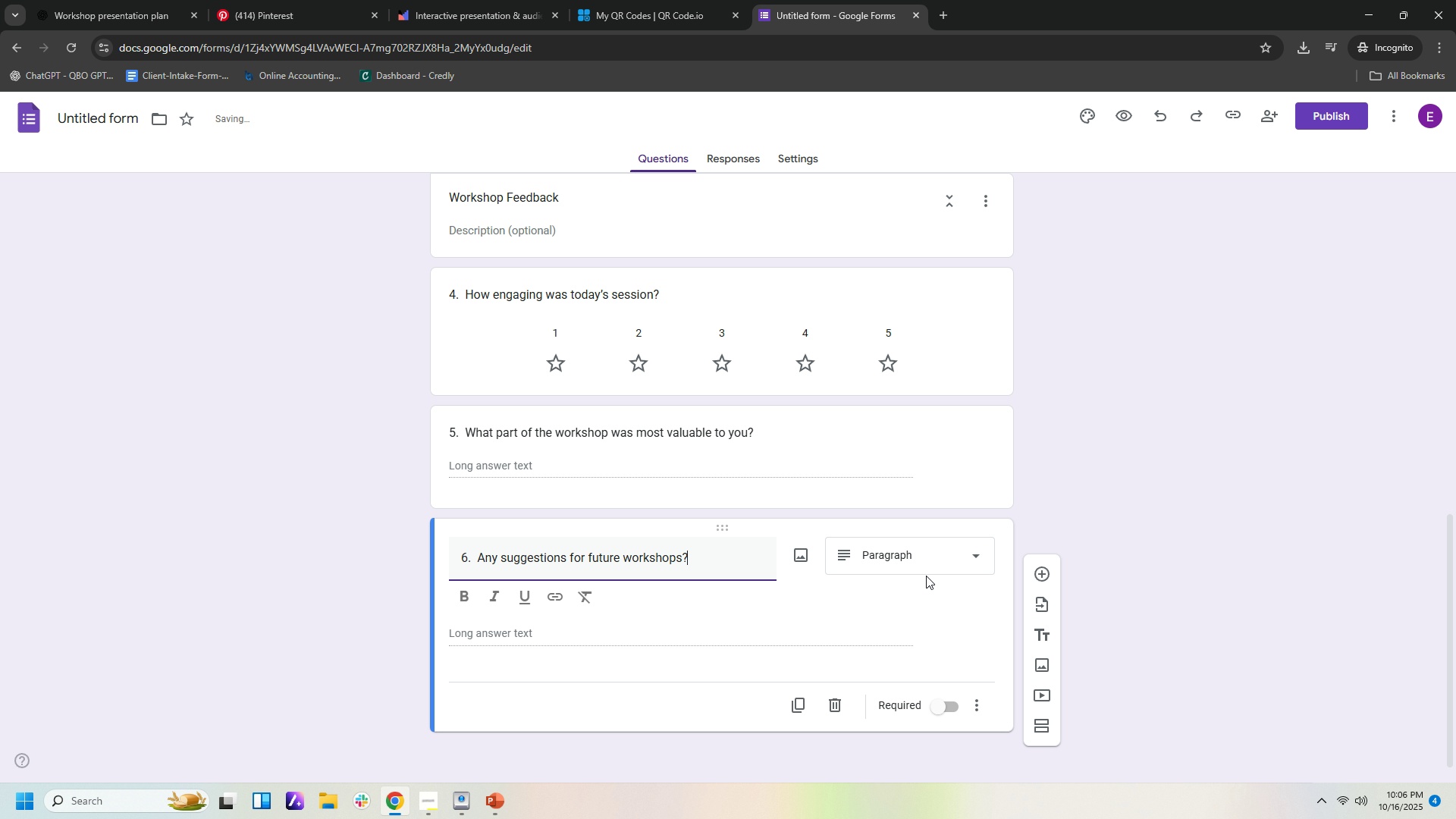 
scroll: coordinate [963, 613], scroll_direction: down, amount: 3.0
 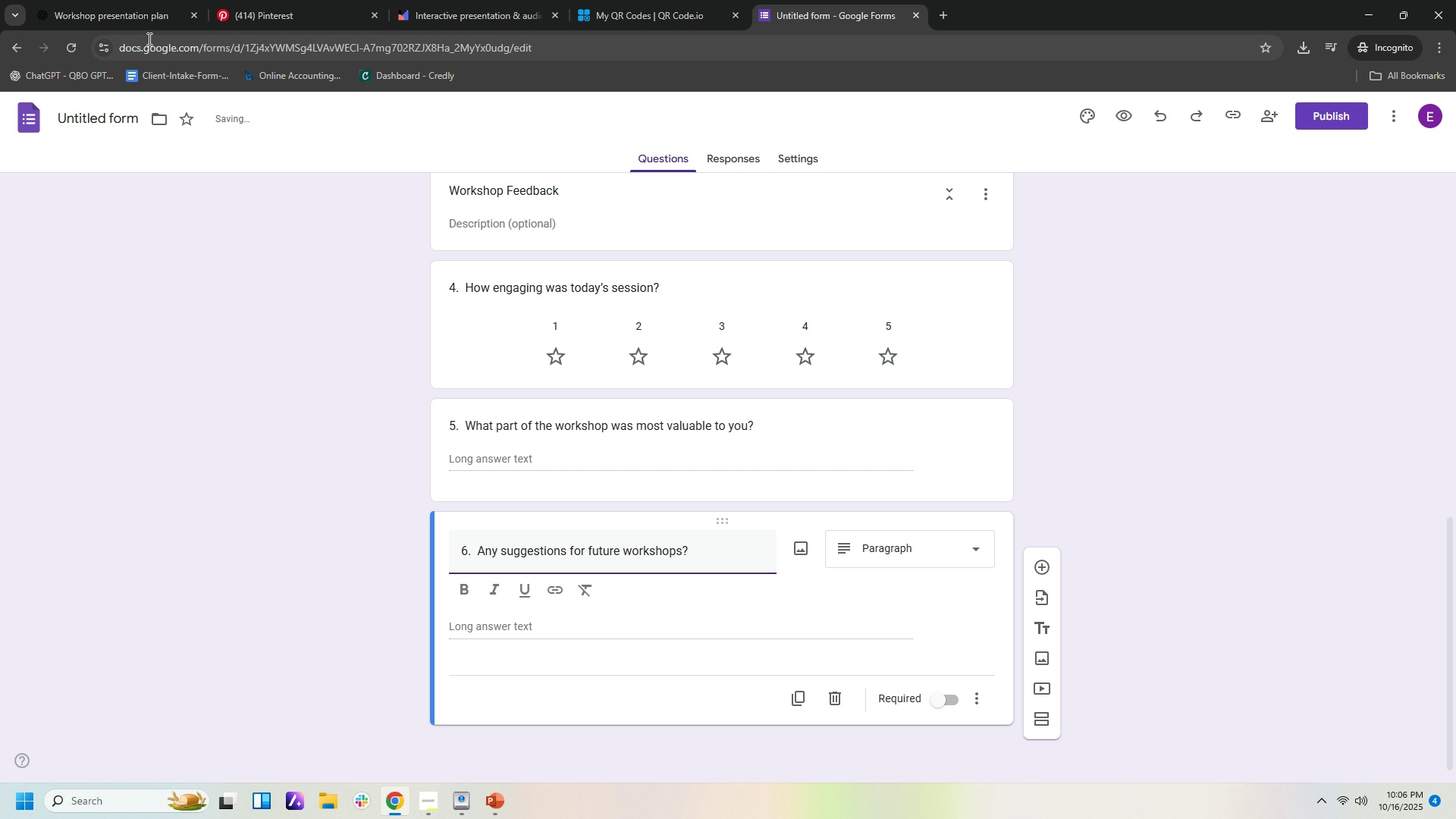 
left_click([148, 8])
 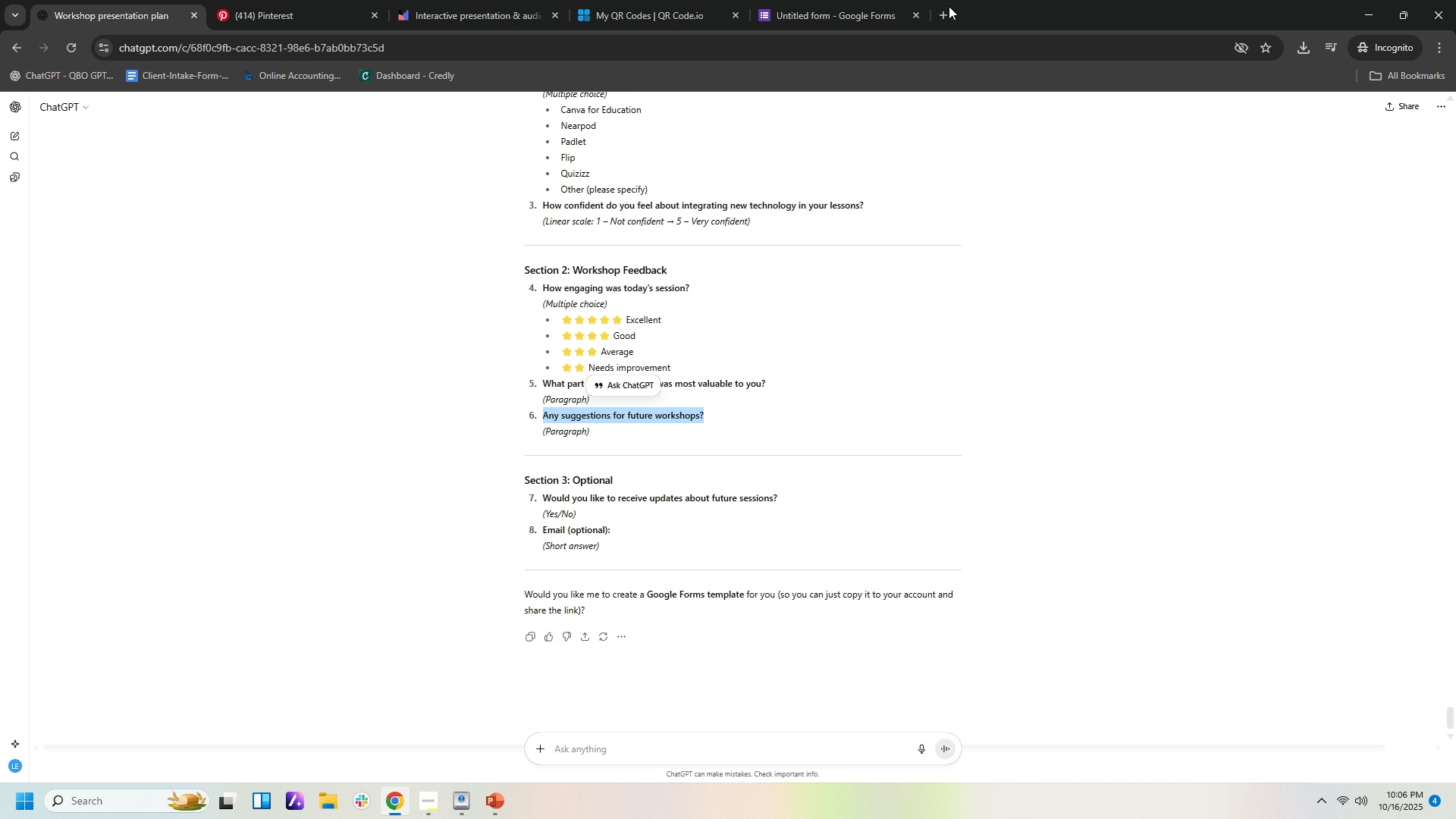 
left_click([846, 14])
 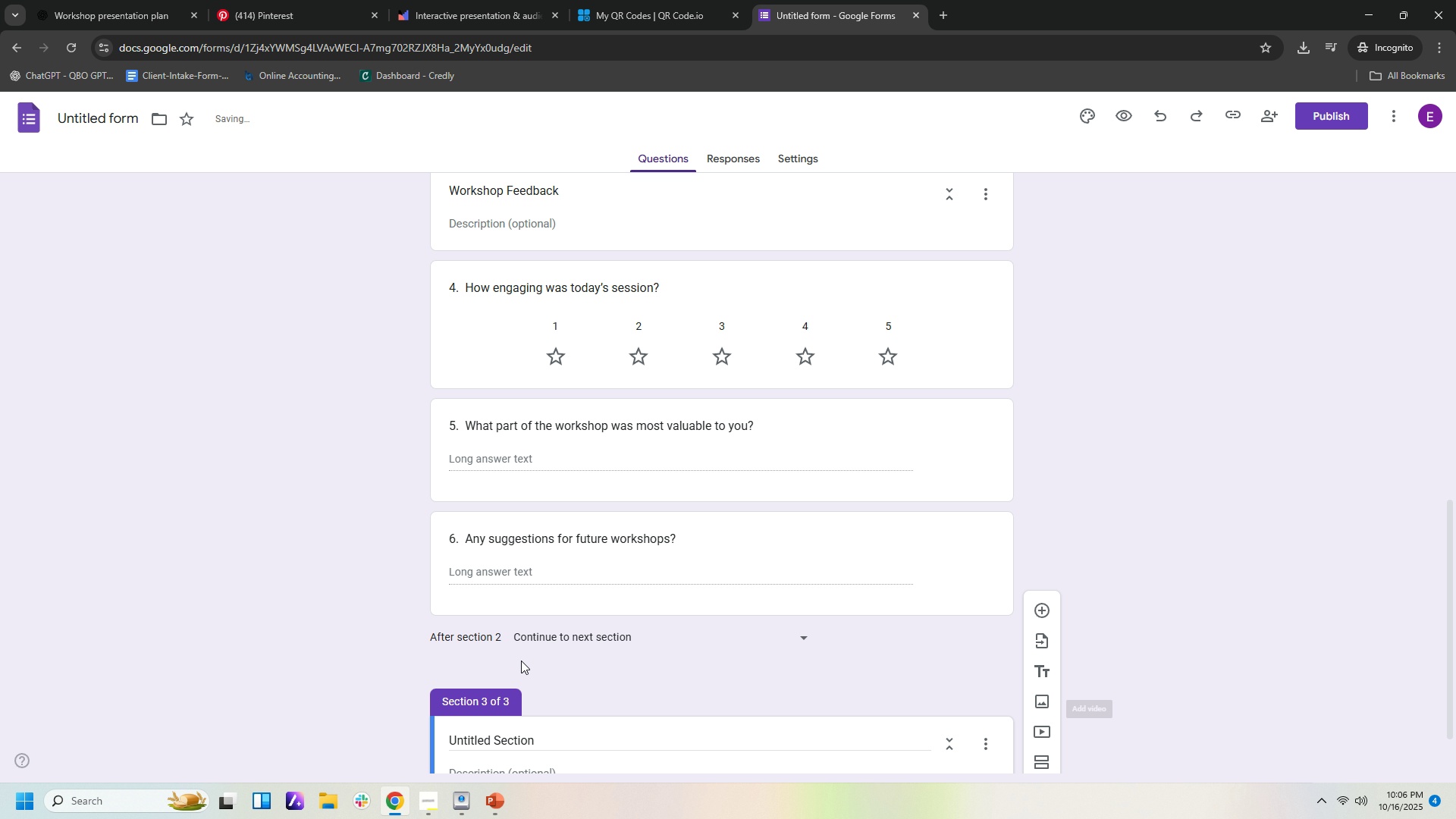 
scroll: coordinate [702, 635], scroll_direction: down, amount: 2.0
 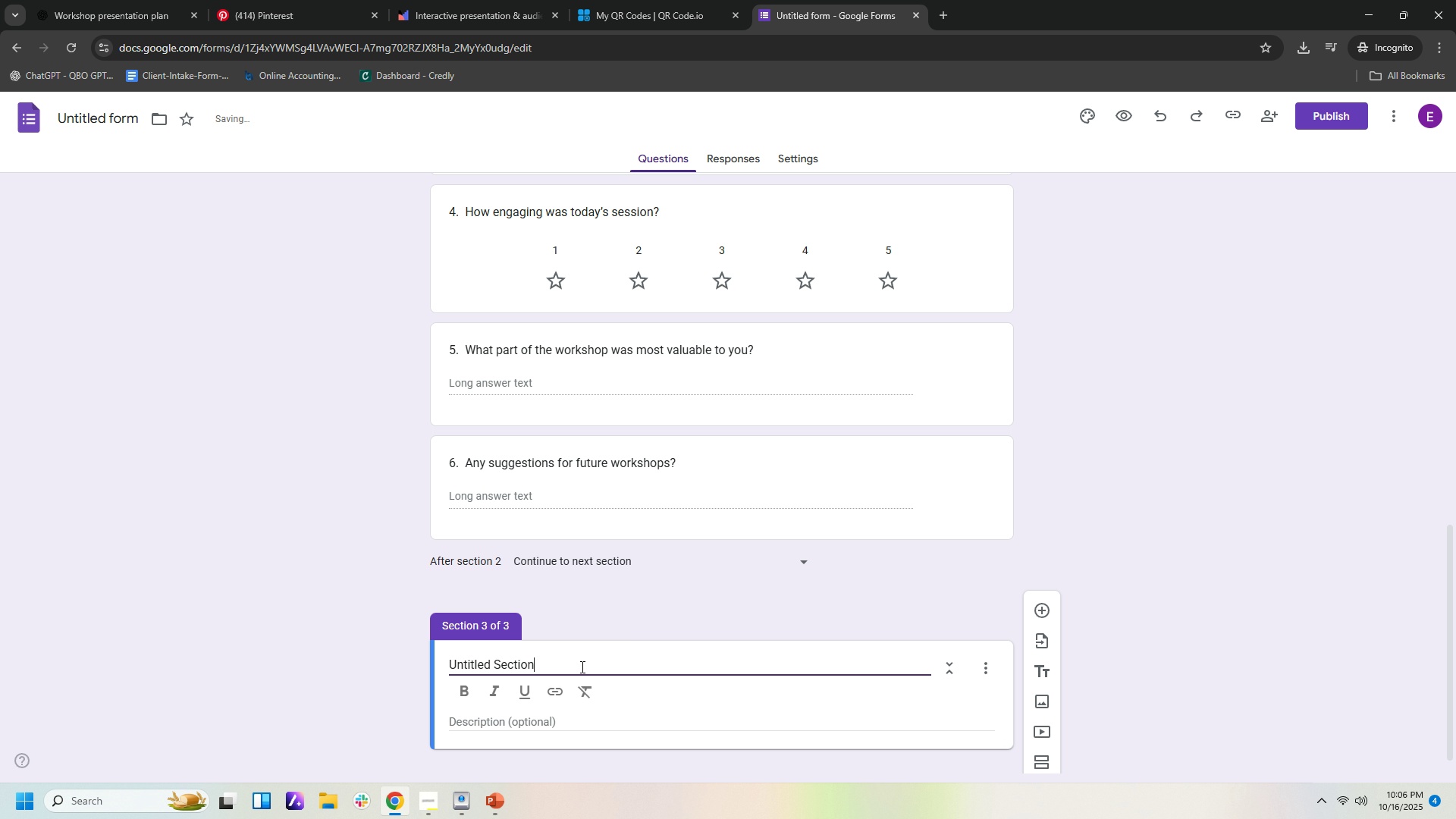 
left_click_drag(start_coordinate=[581, 667], to_coordinate=[284, 675])
 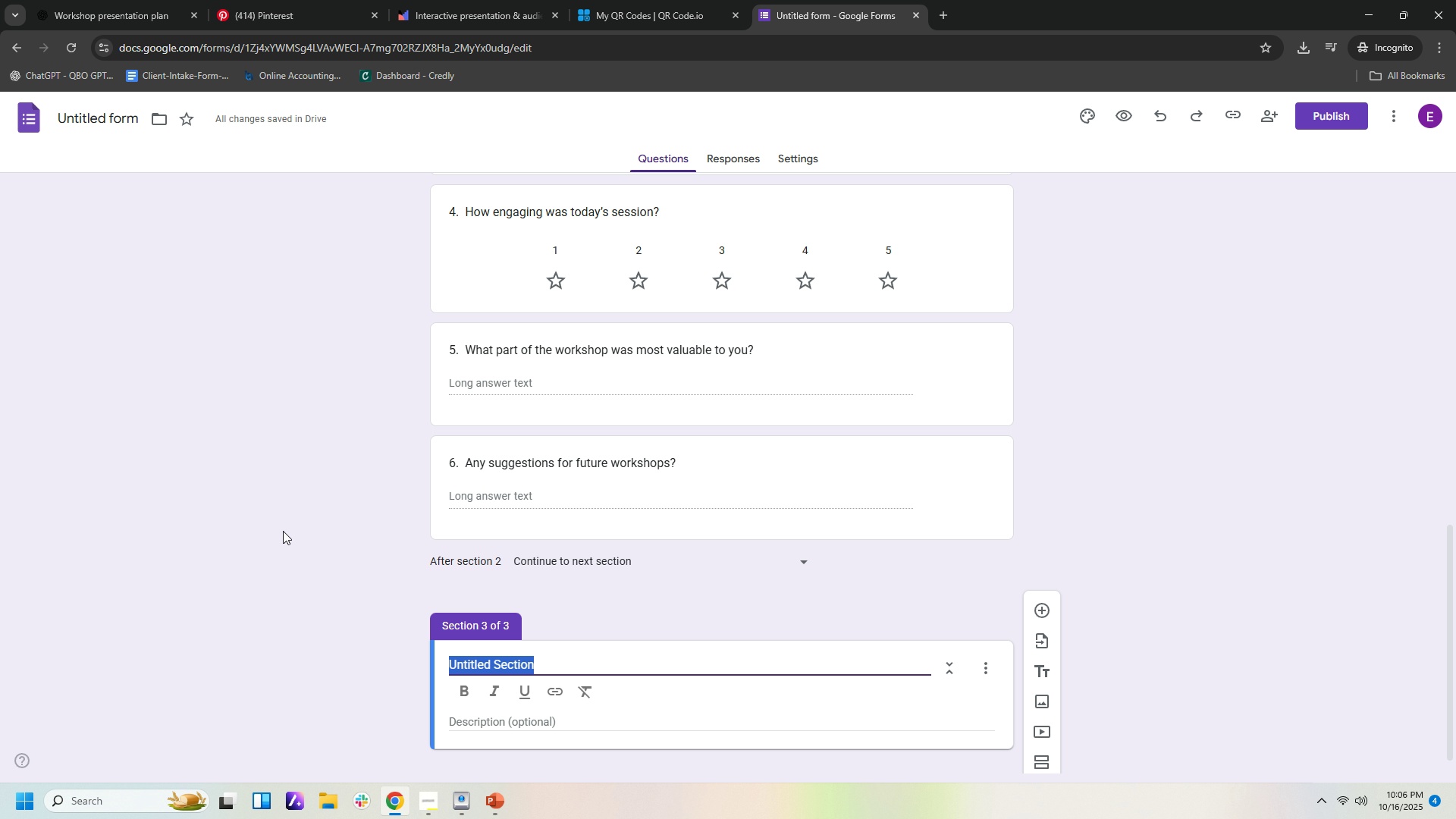 
type(Optional)
 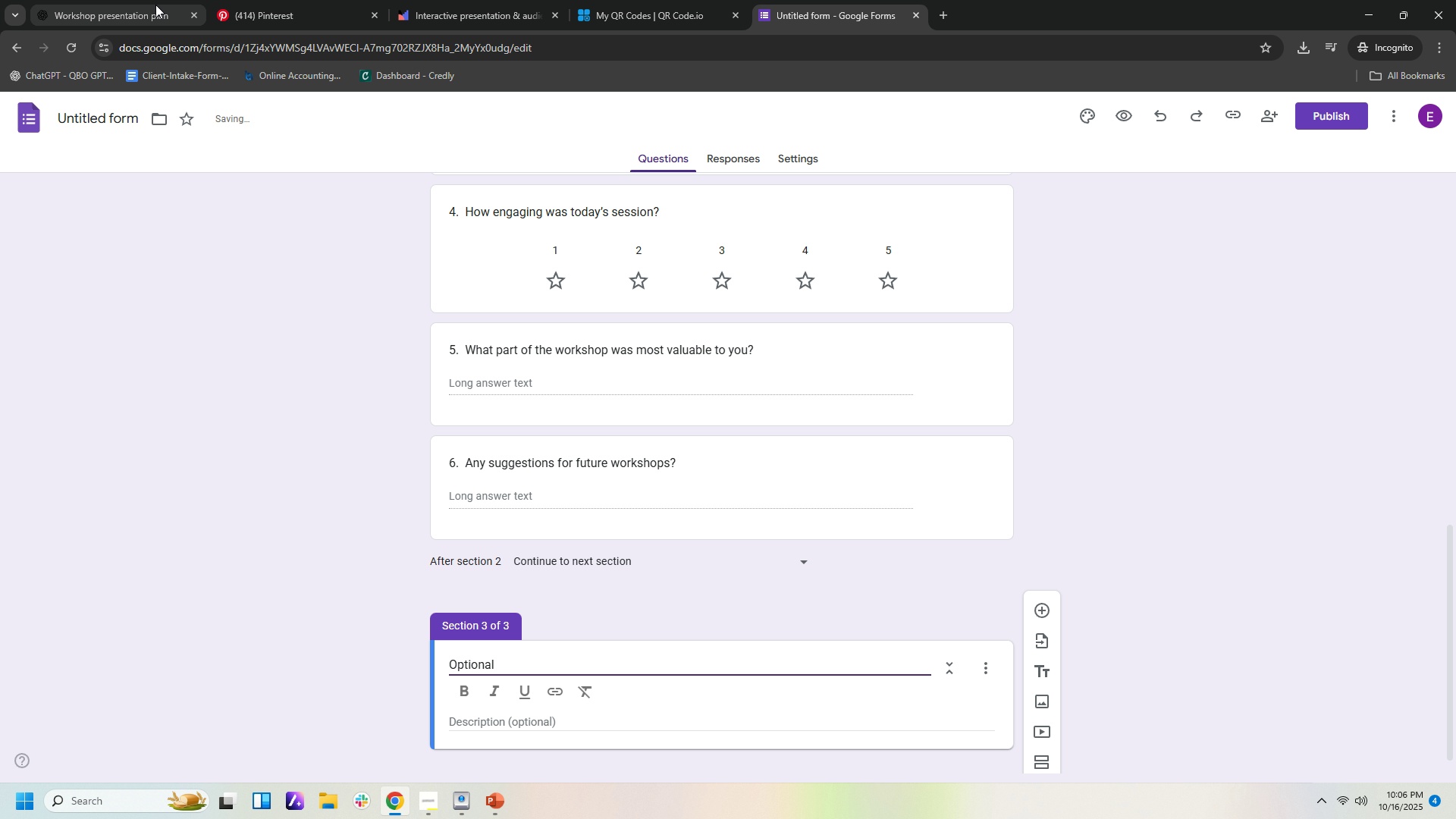 
left_click([156, 5])
 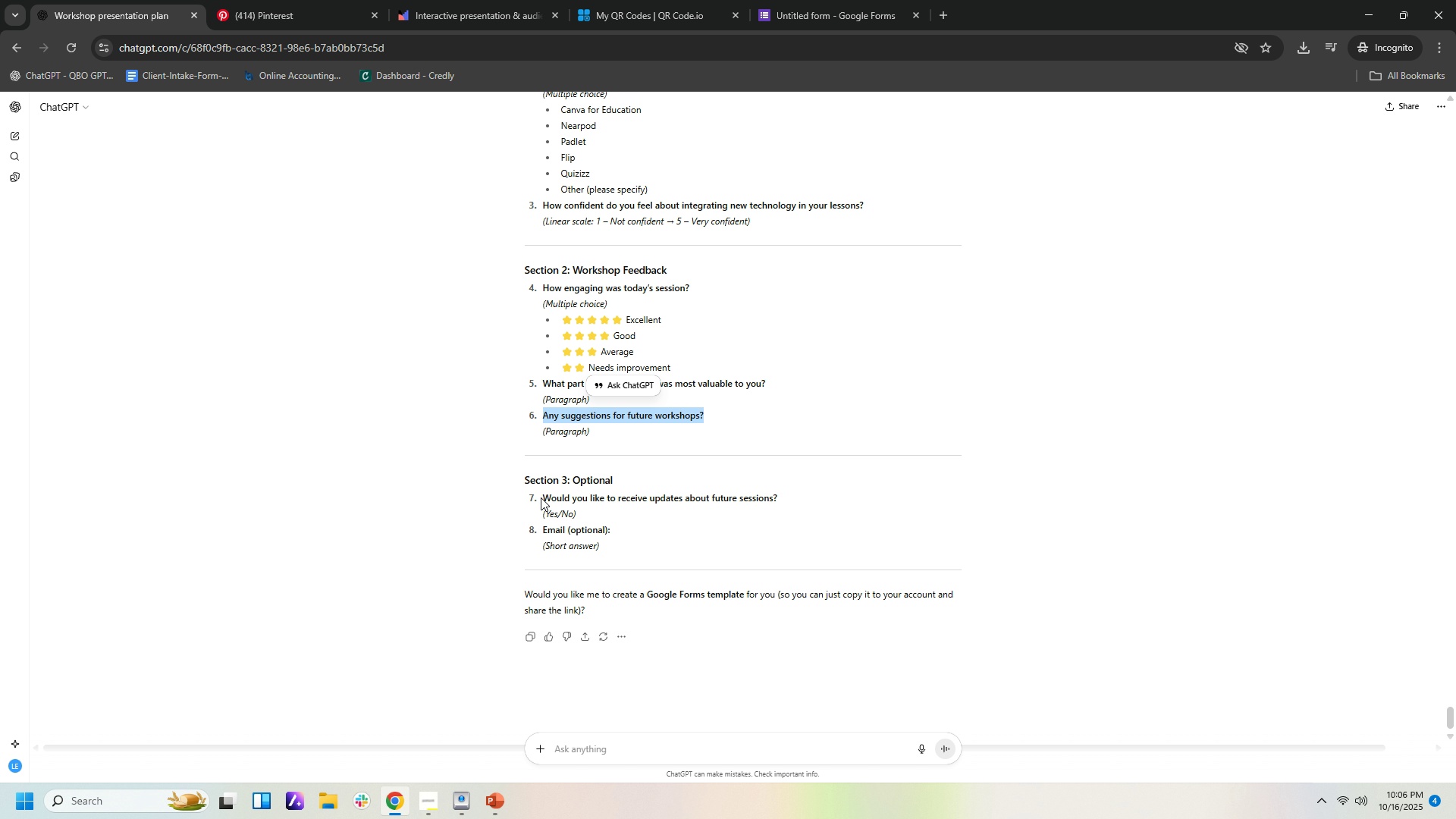 
left_click_drag(start_coordinate=[544, 497], to_coordinate=[787, 498])
 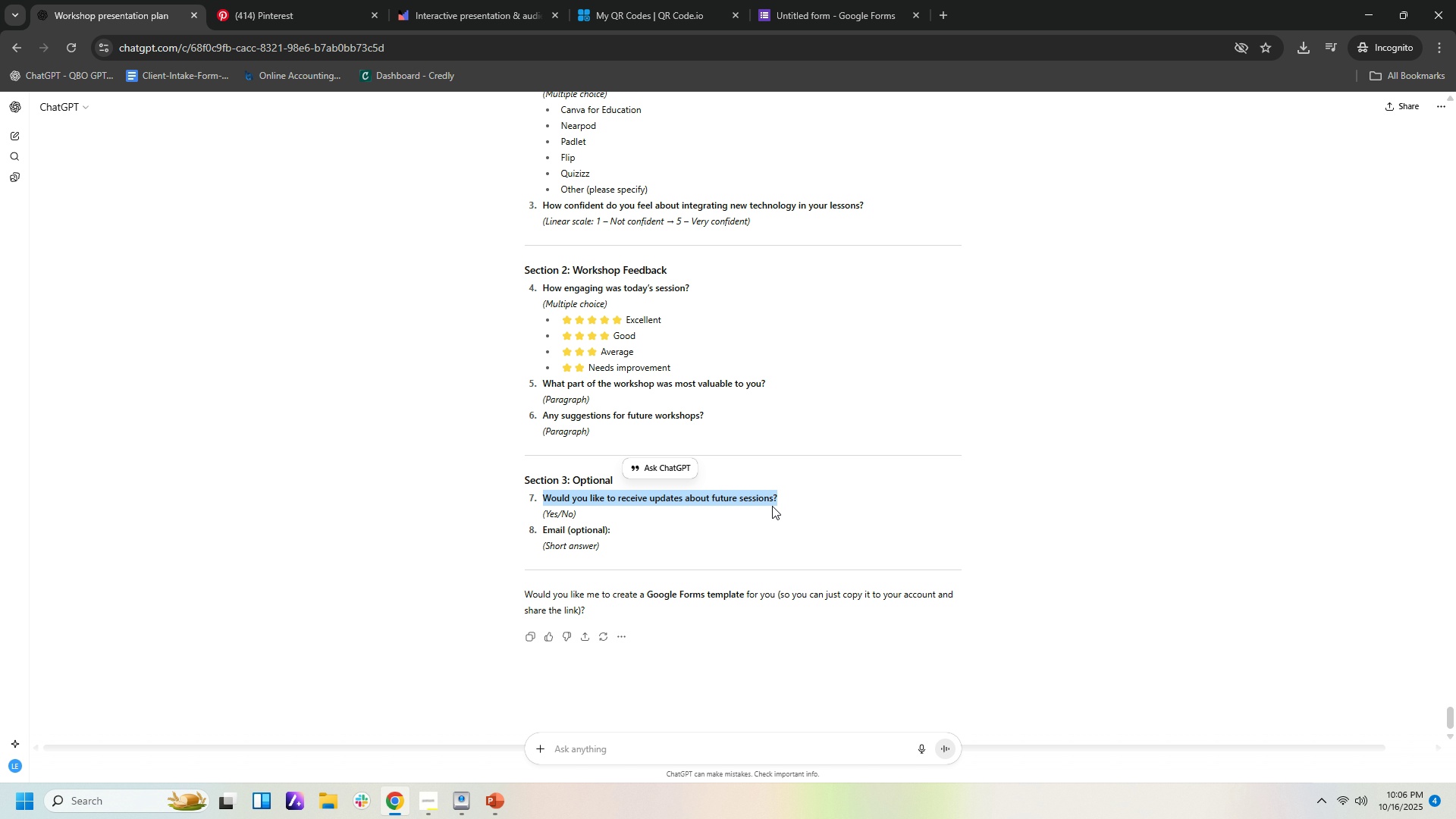 
key(Control+C)
 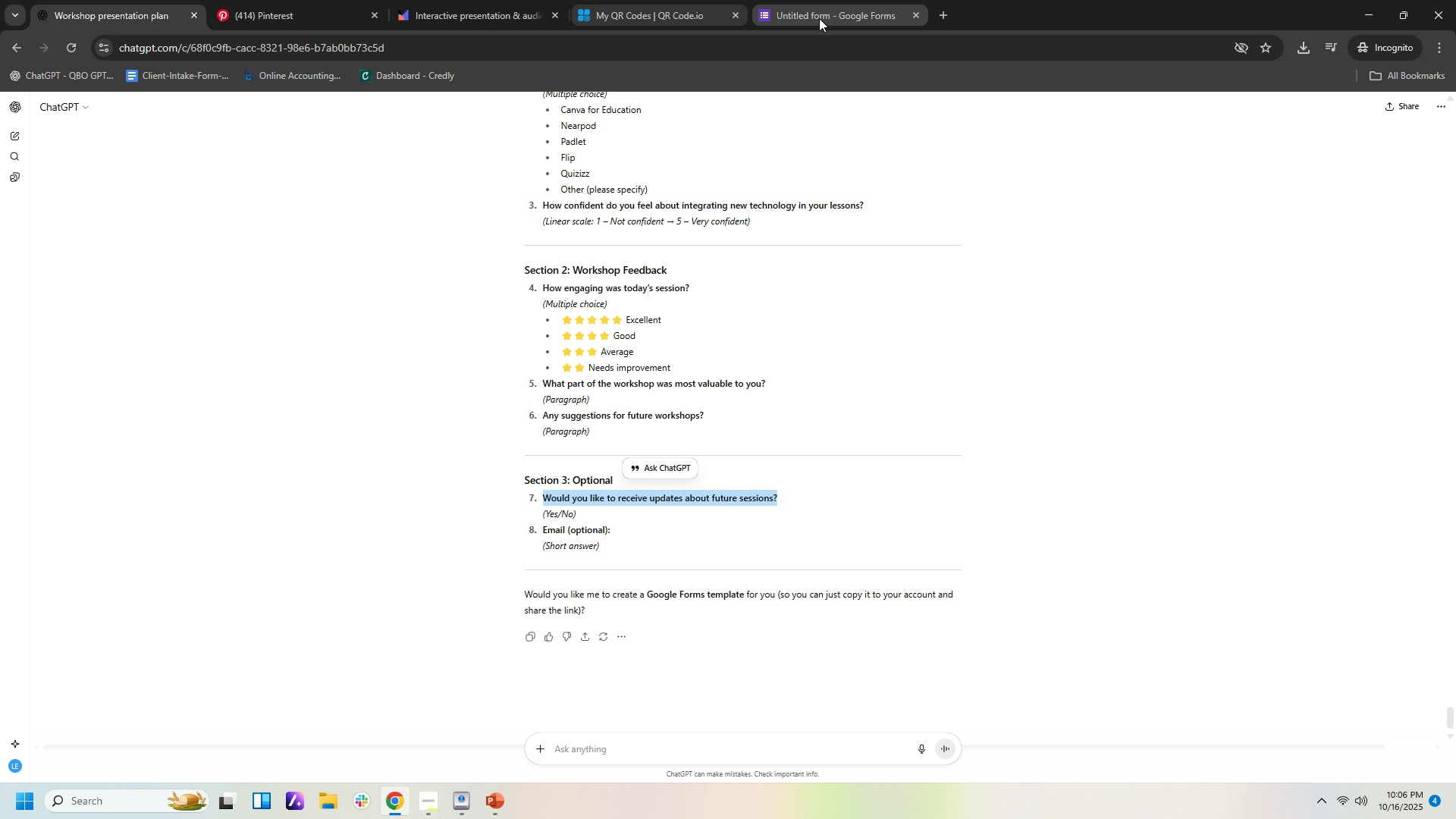 
left_click([819, 18])
 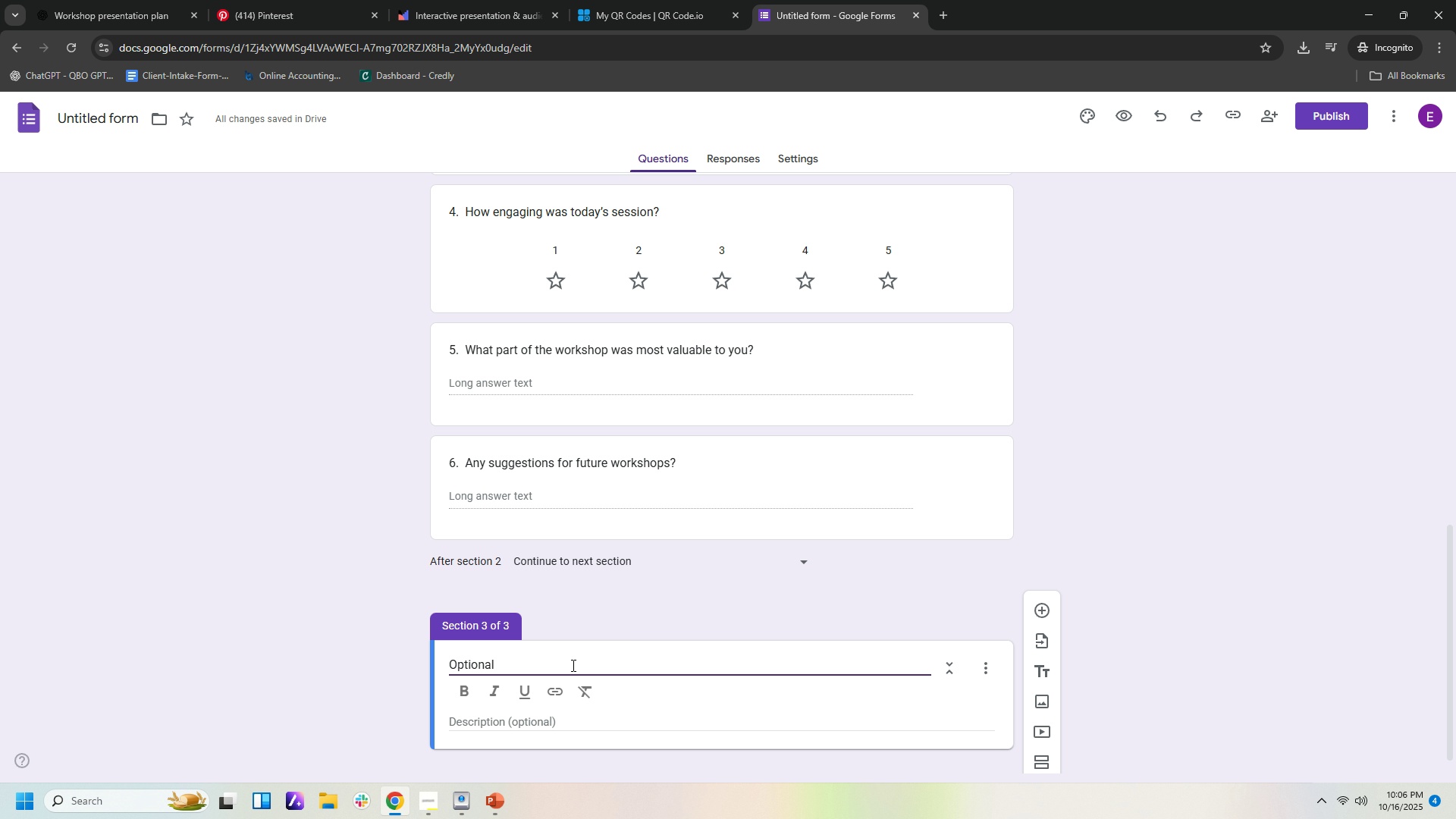 
left_click([572, 665])
 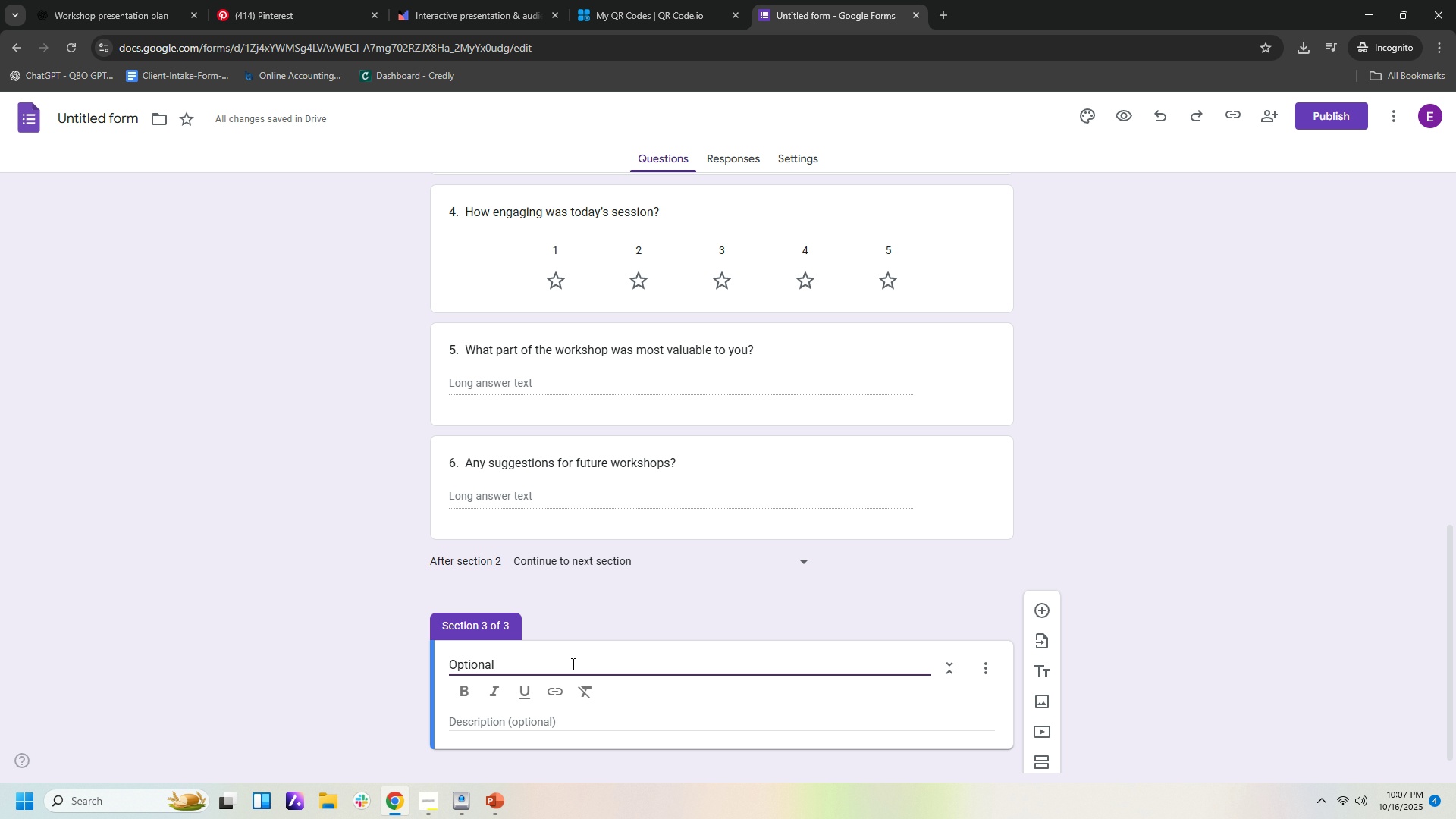 
key(7)
 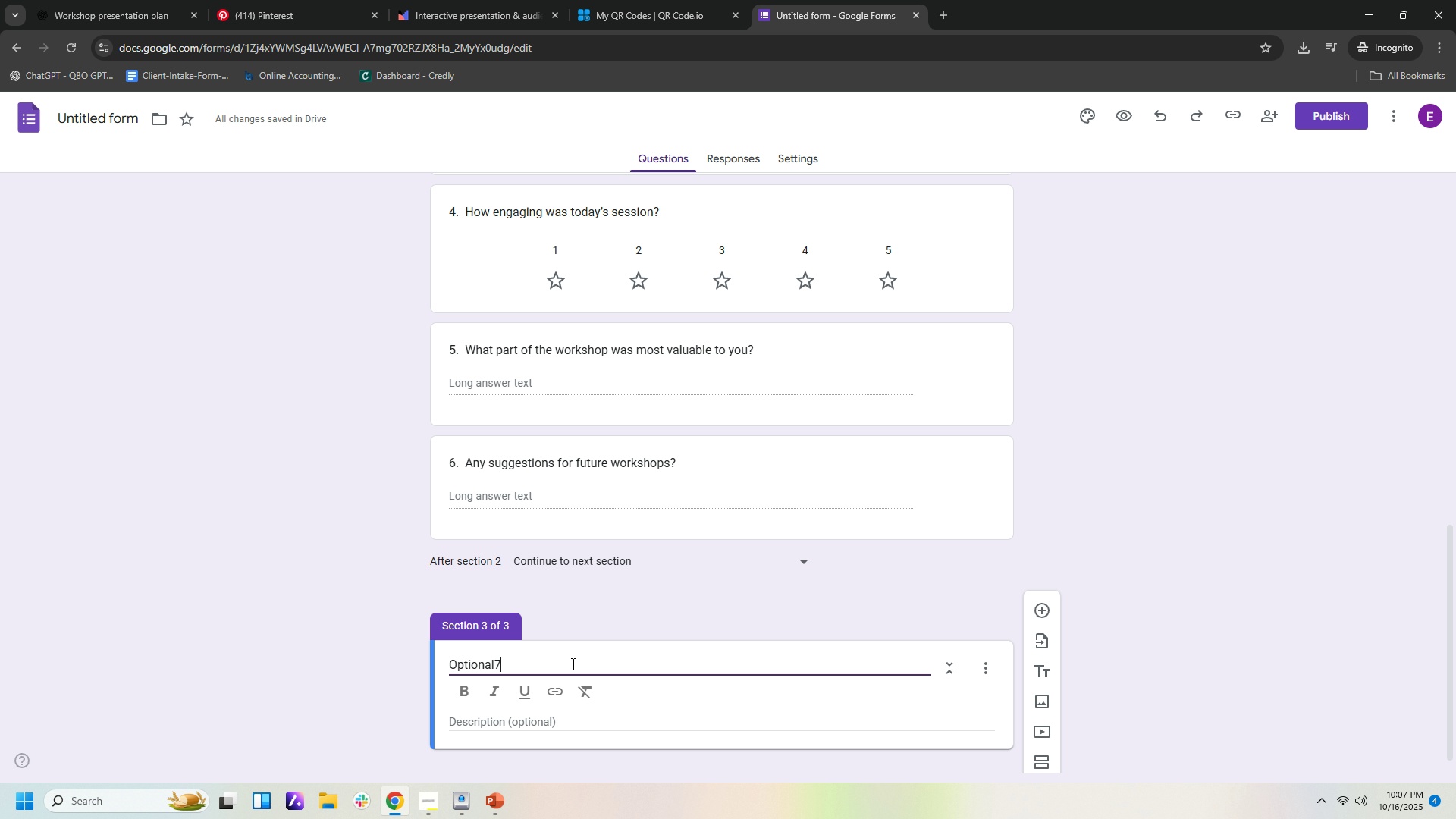 
key(Period)
 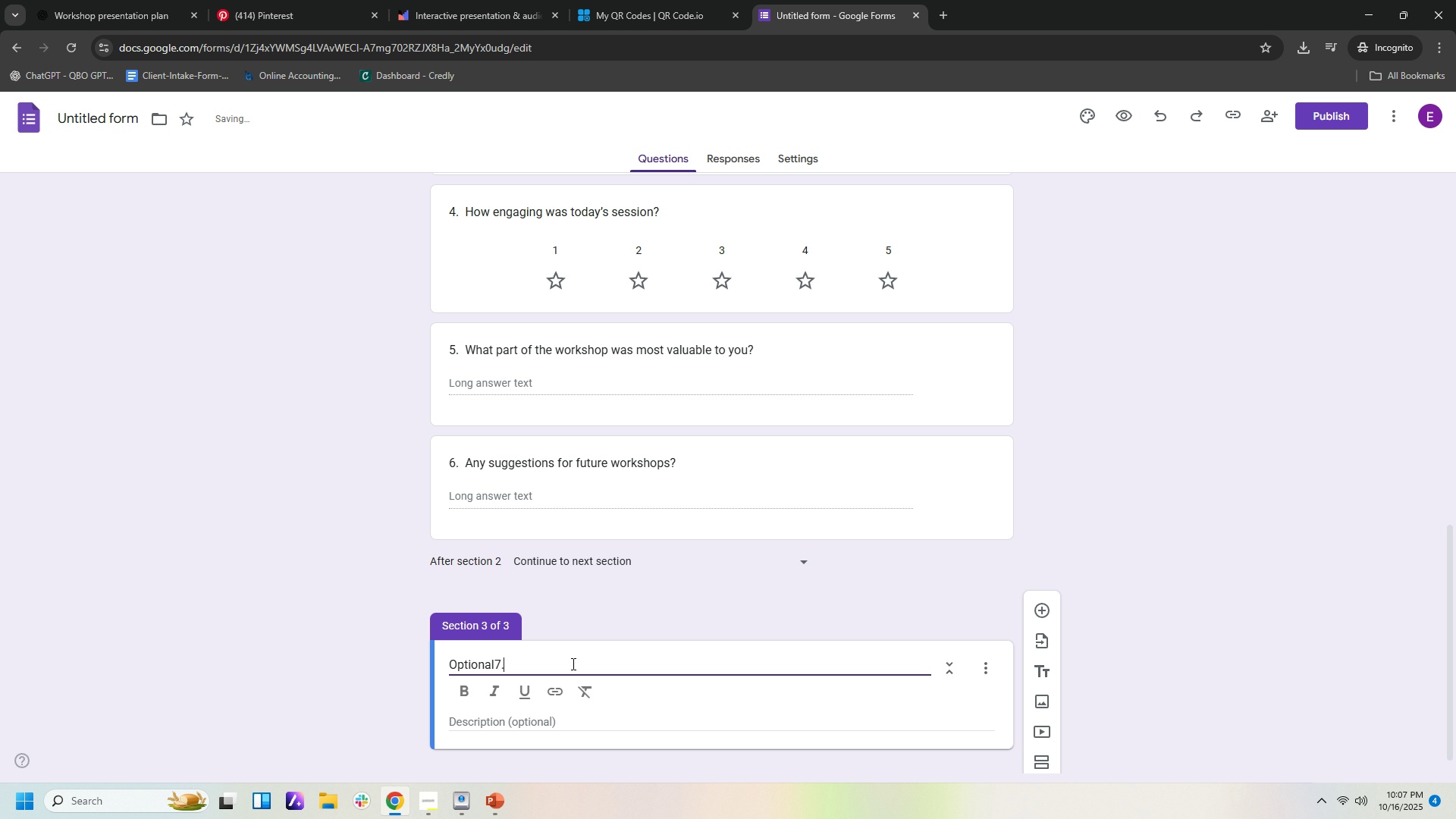 
key(Space)
 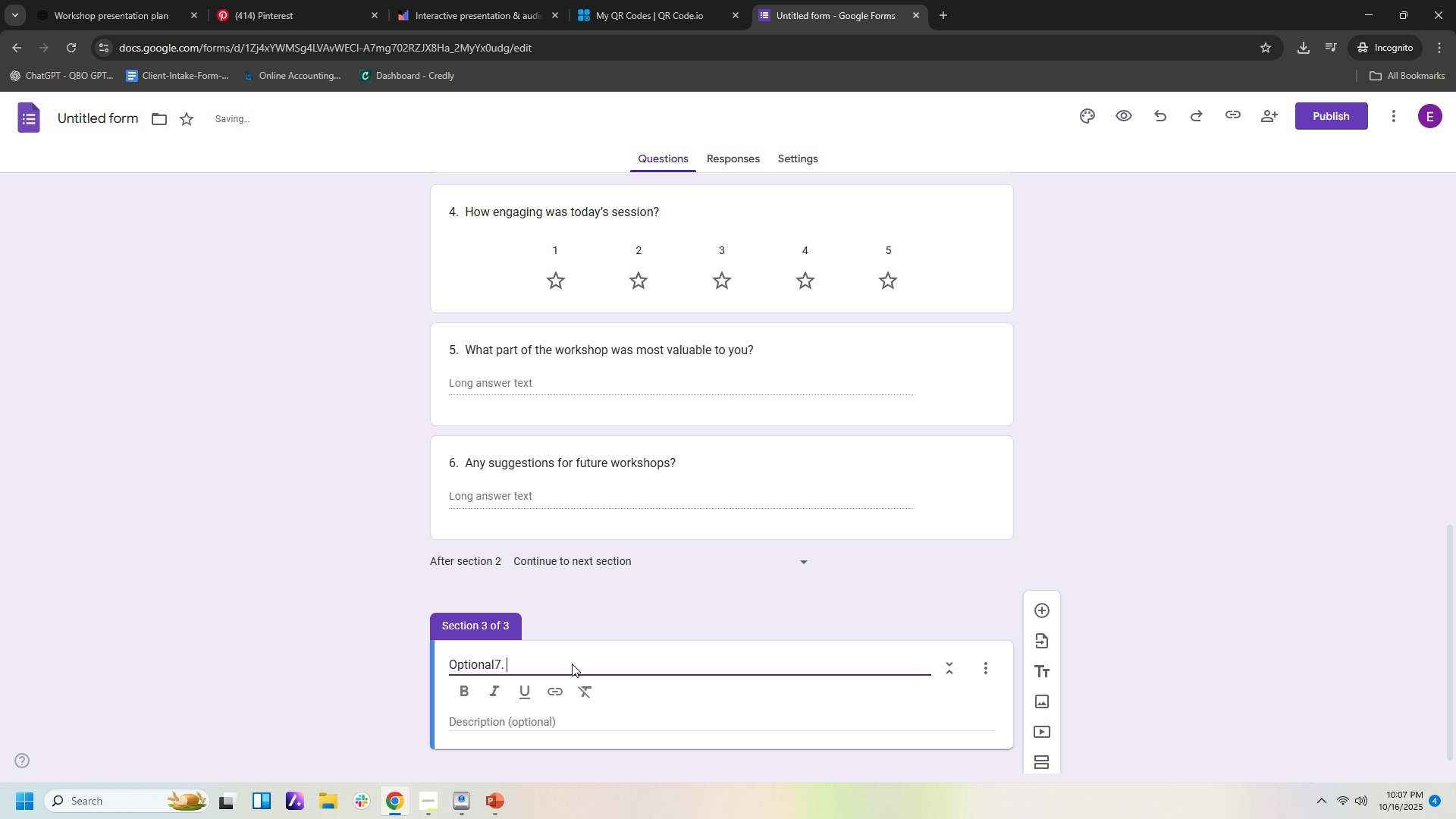 
key(Control+ControlLeft)
 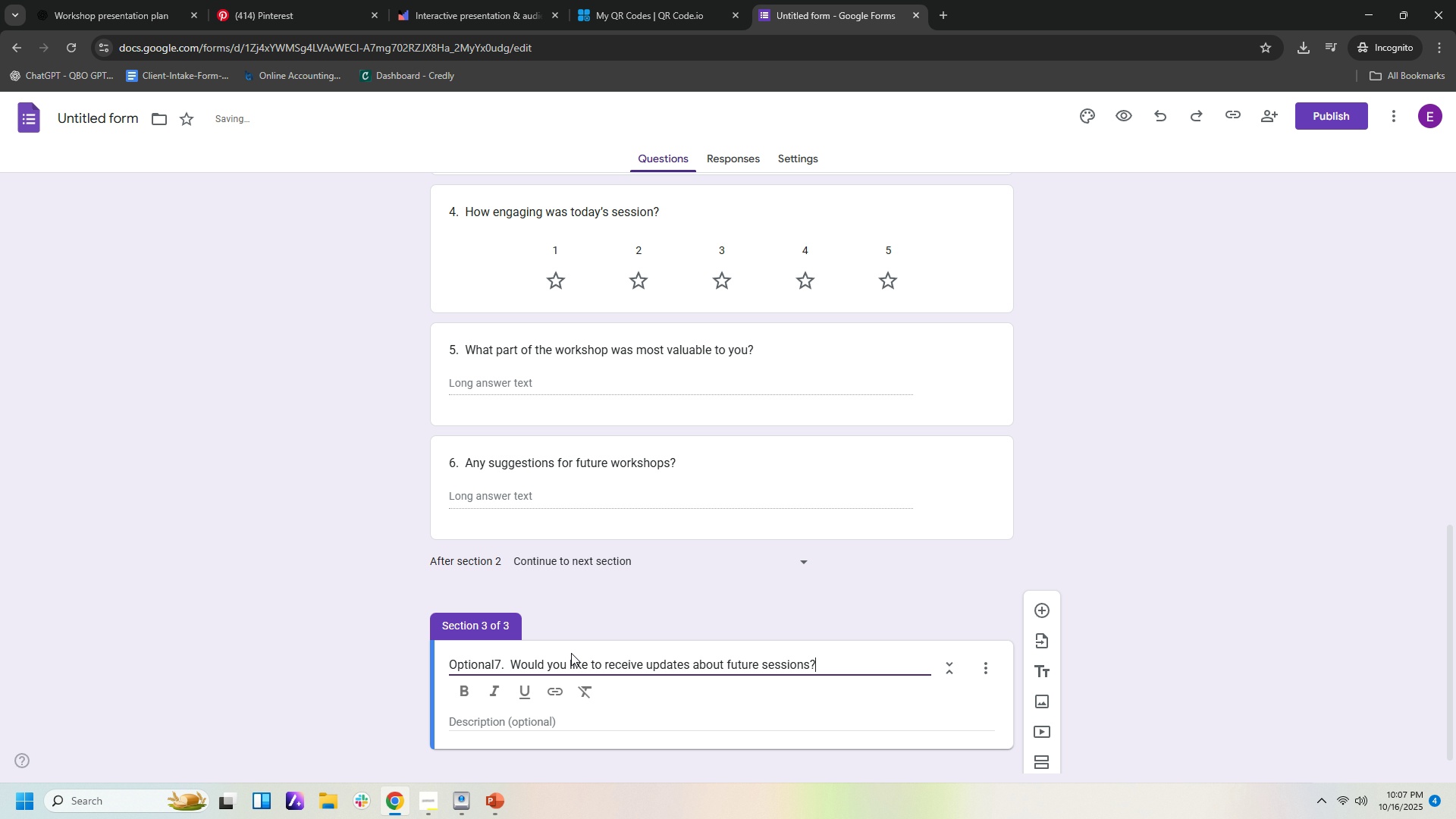 
key(ArrowLeft)
 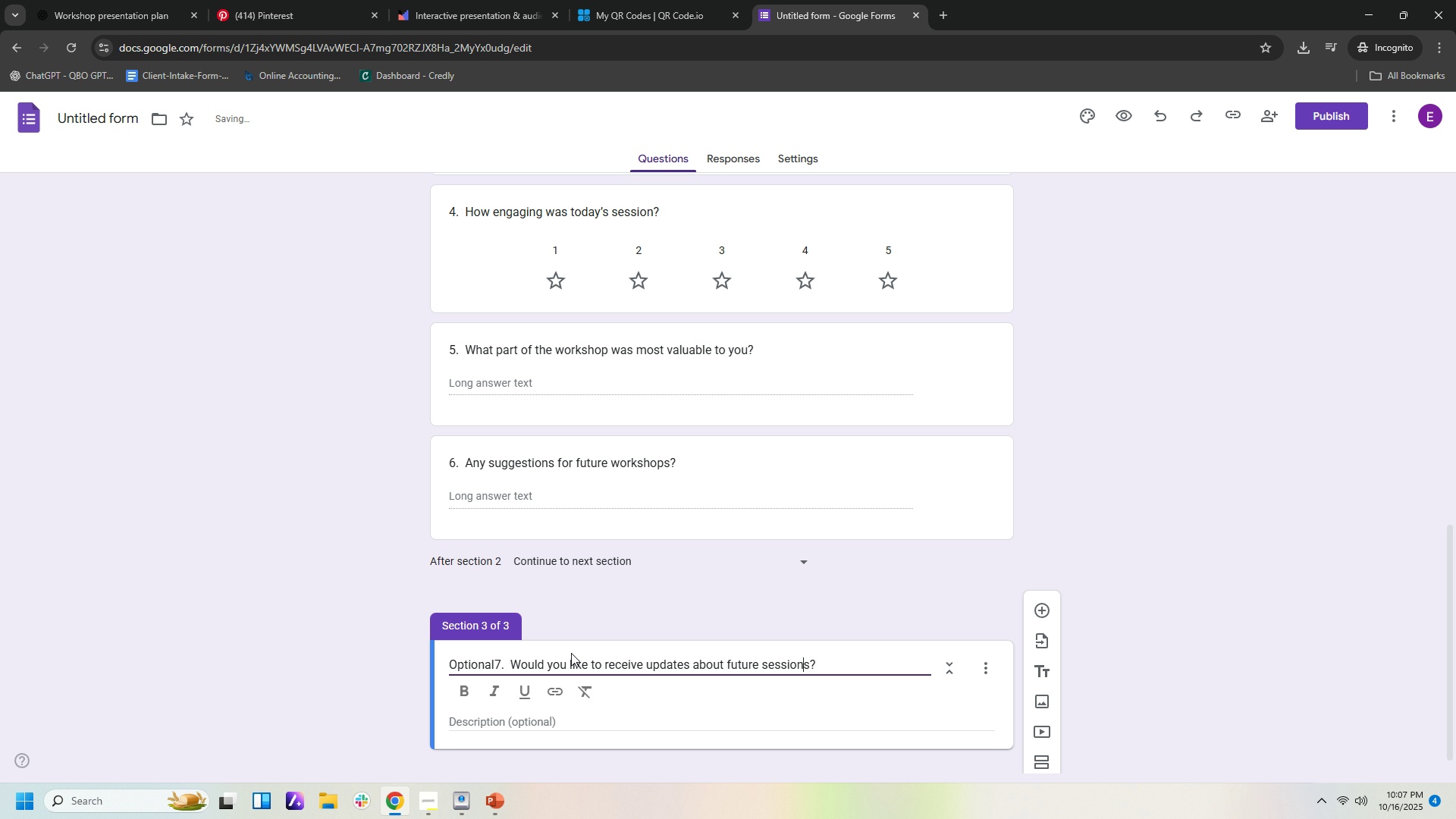 
key(ArrowLeft)
 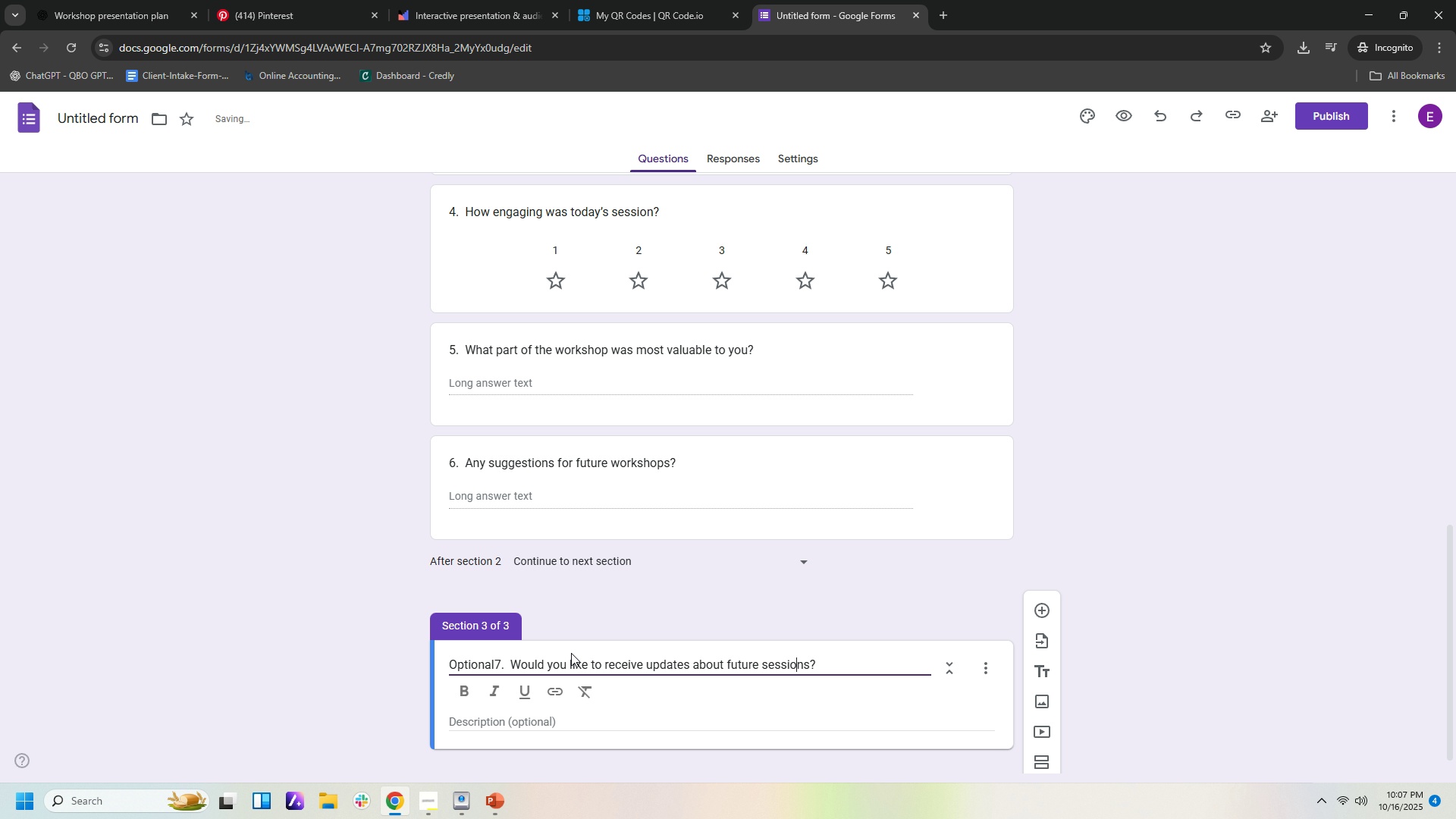 
key(ArrowLeft)
 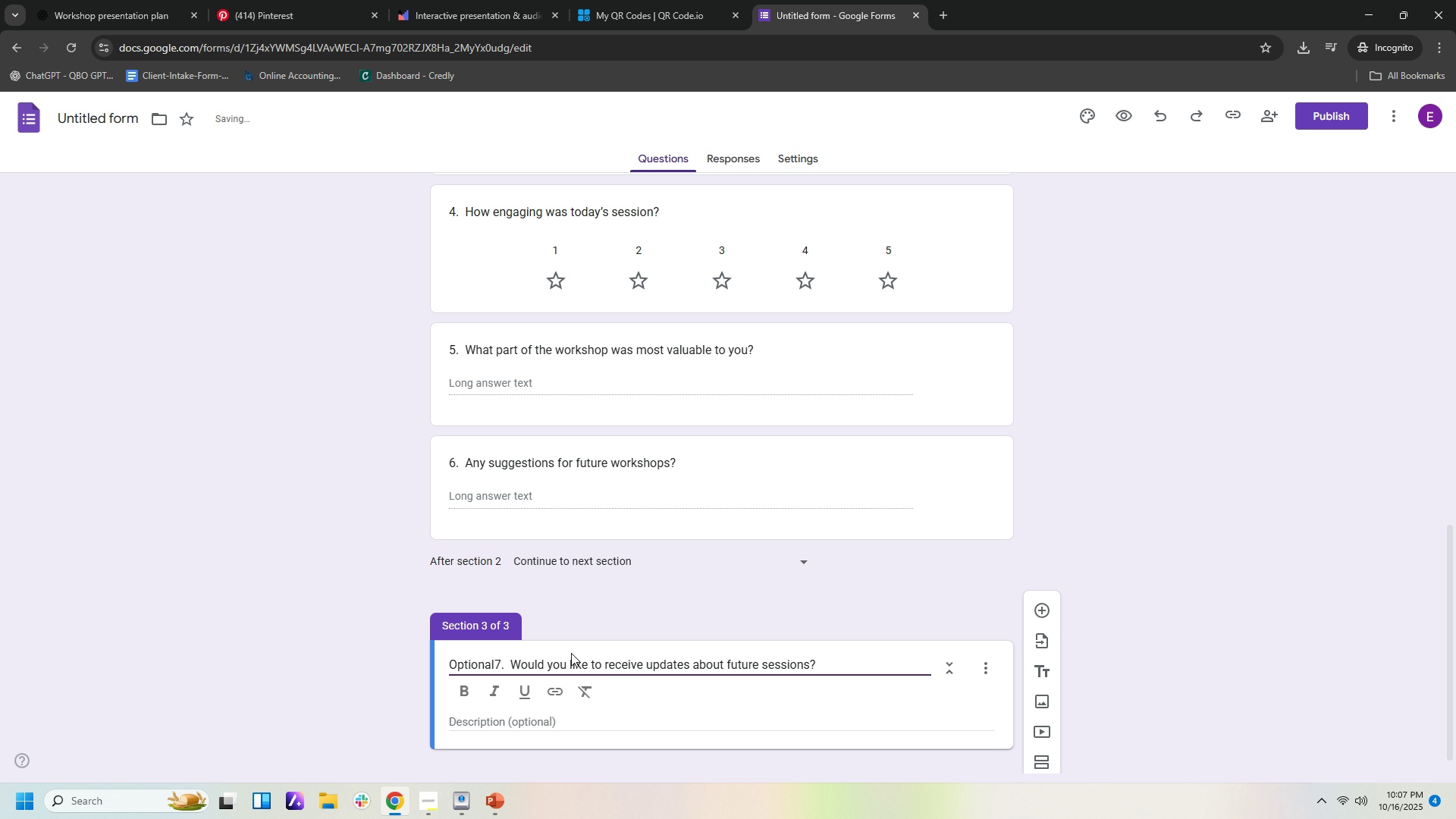 
key(Control+Z)
 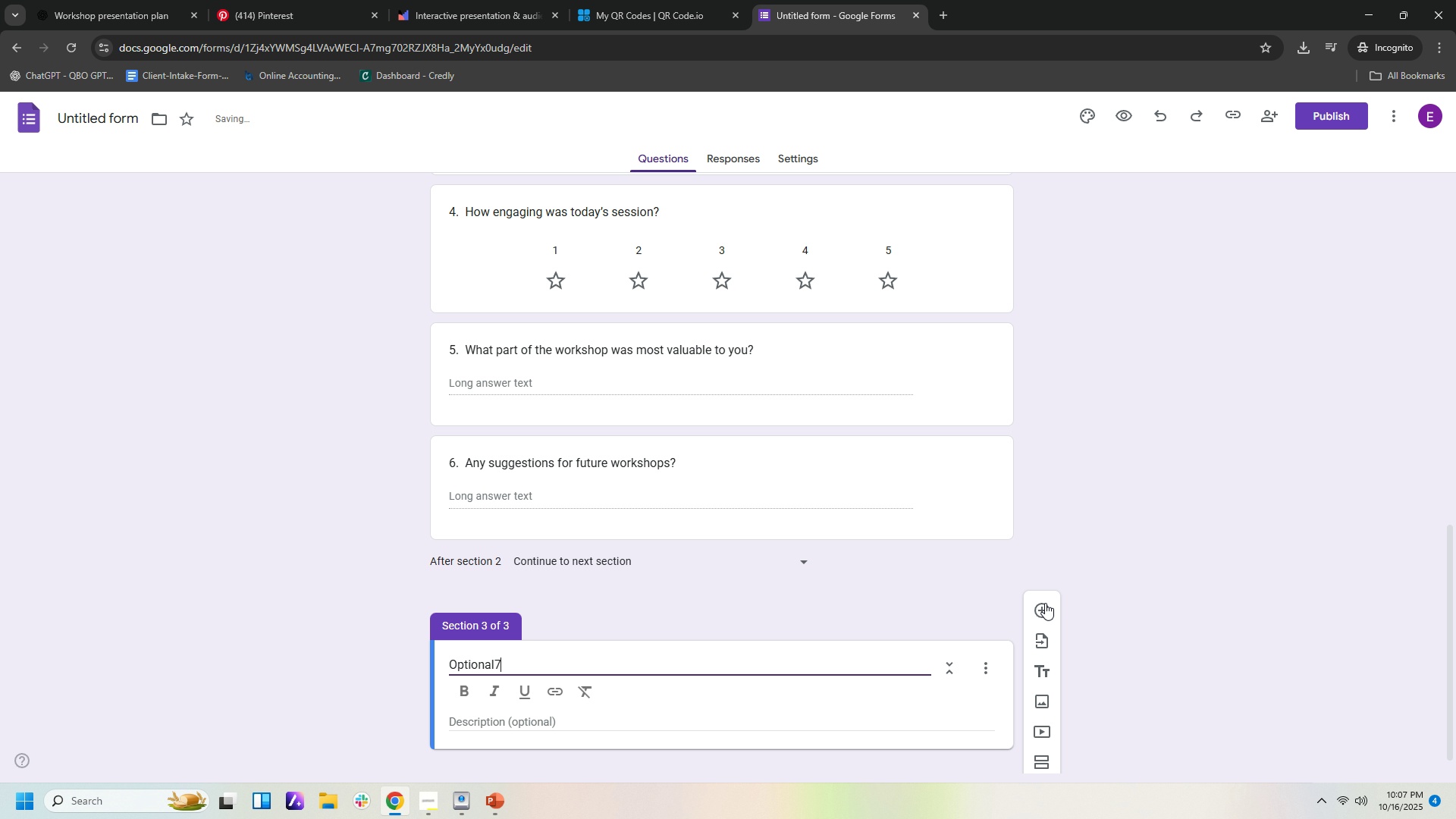 
left_click([1040, 609])
 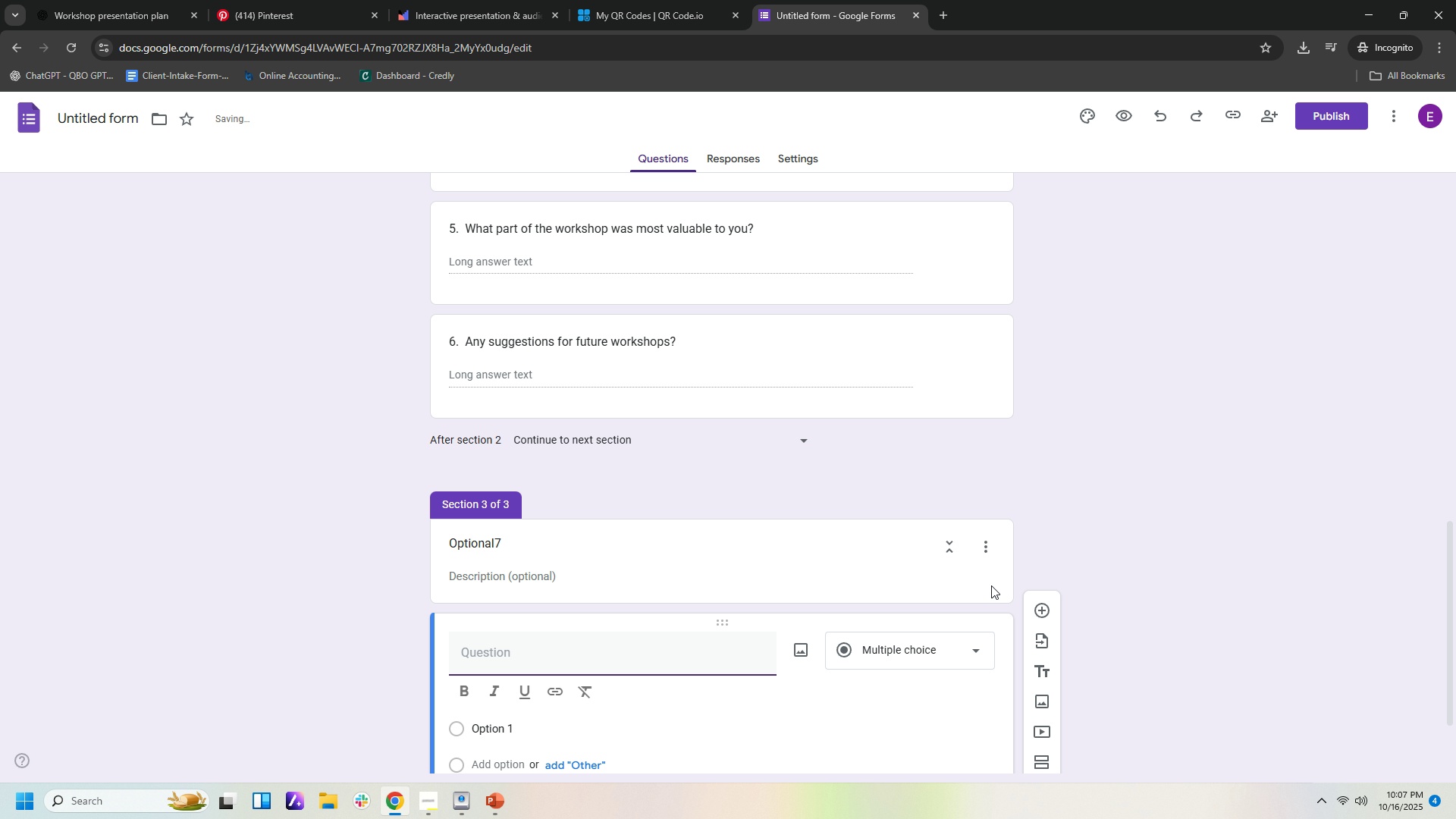 
scroll: coordinate [991, 585], scroll_direction: down, amount: 2.0
 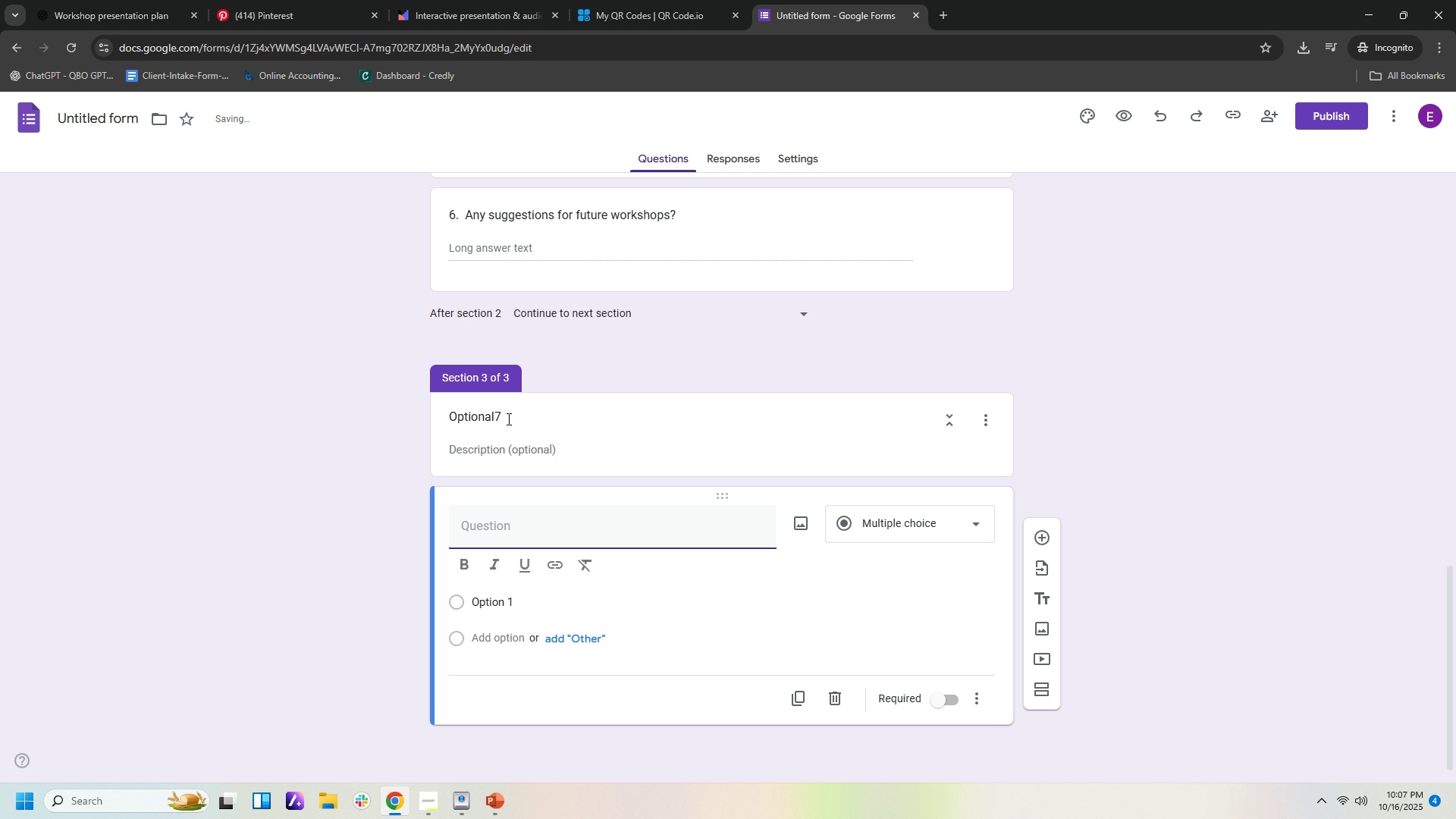 
left_click([507, 419])
 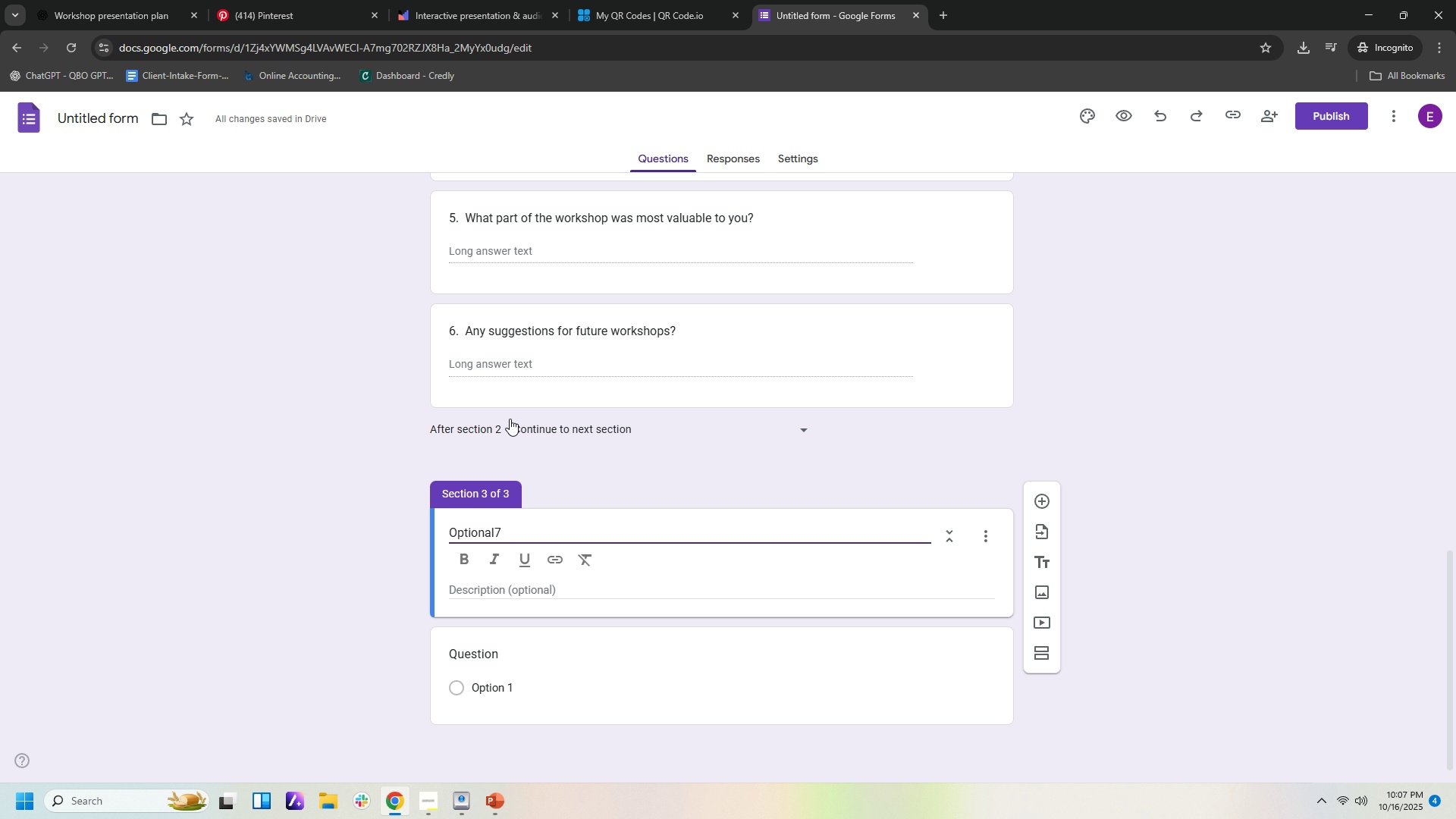 
key(Backspace)
 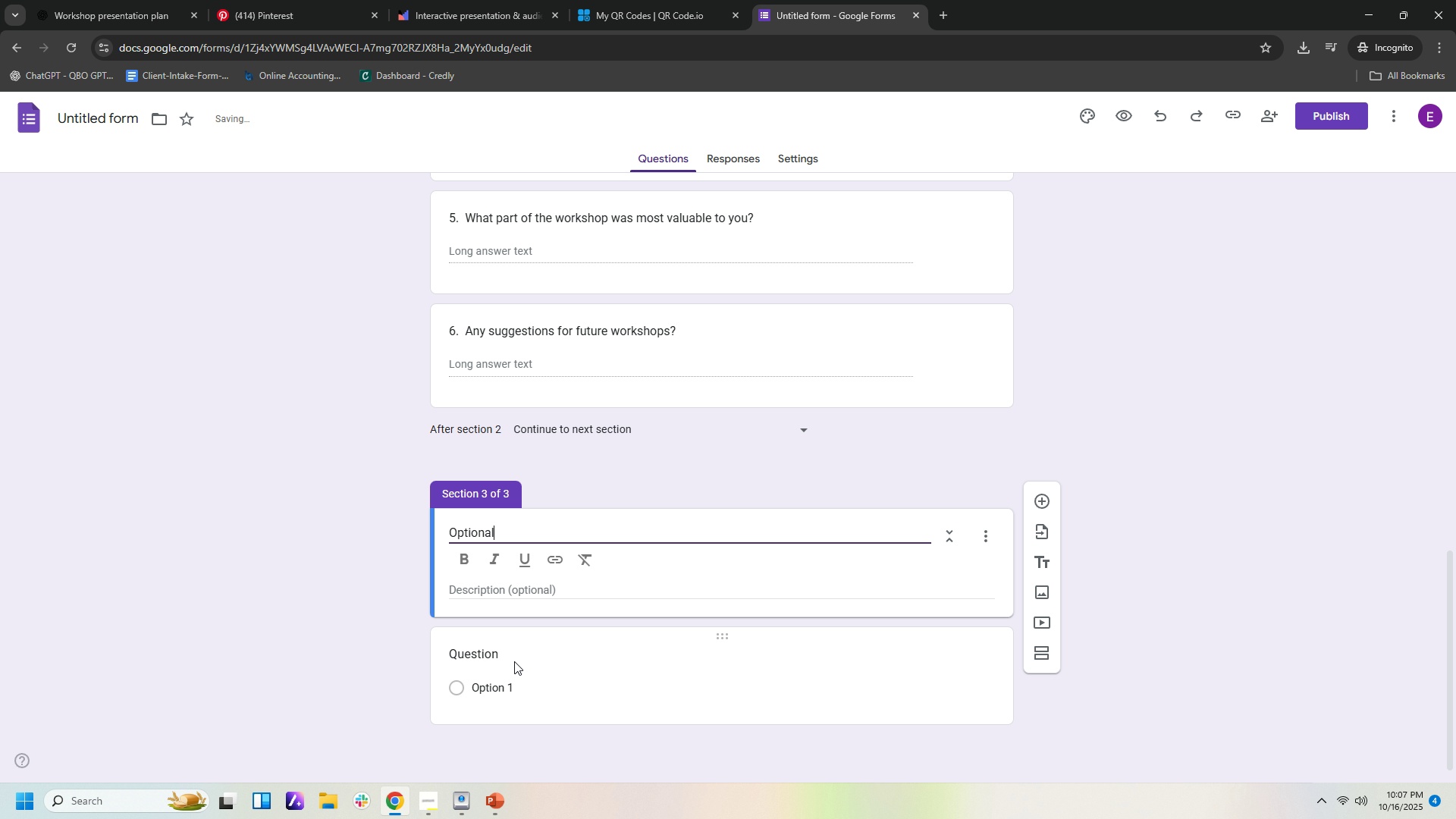 
left_click([513, 646])
 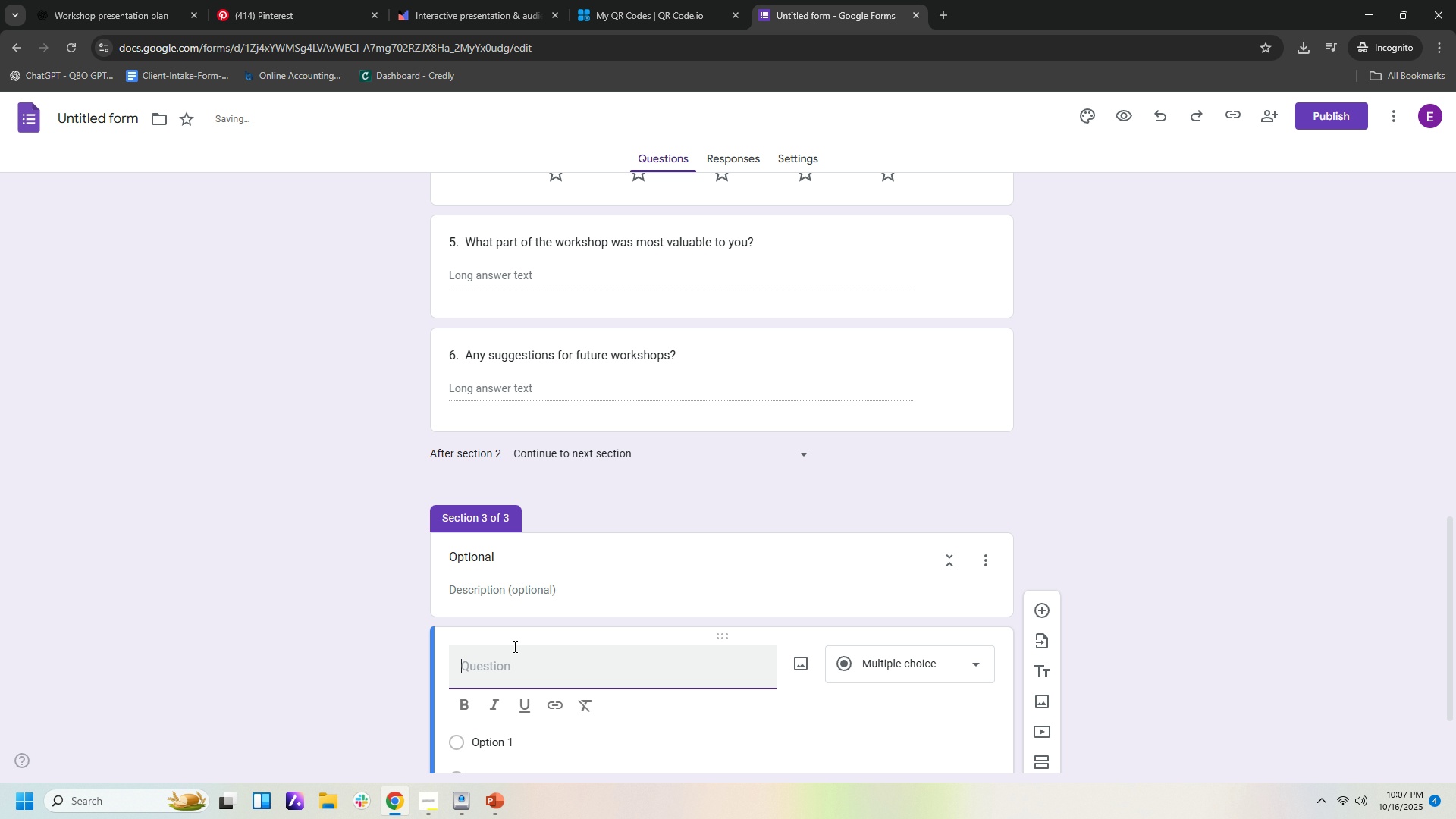 
key(7)
 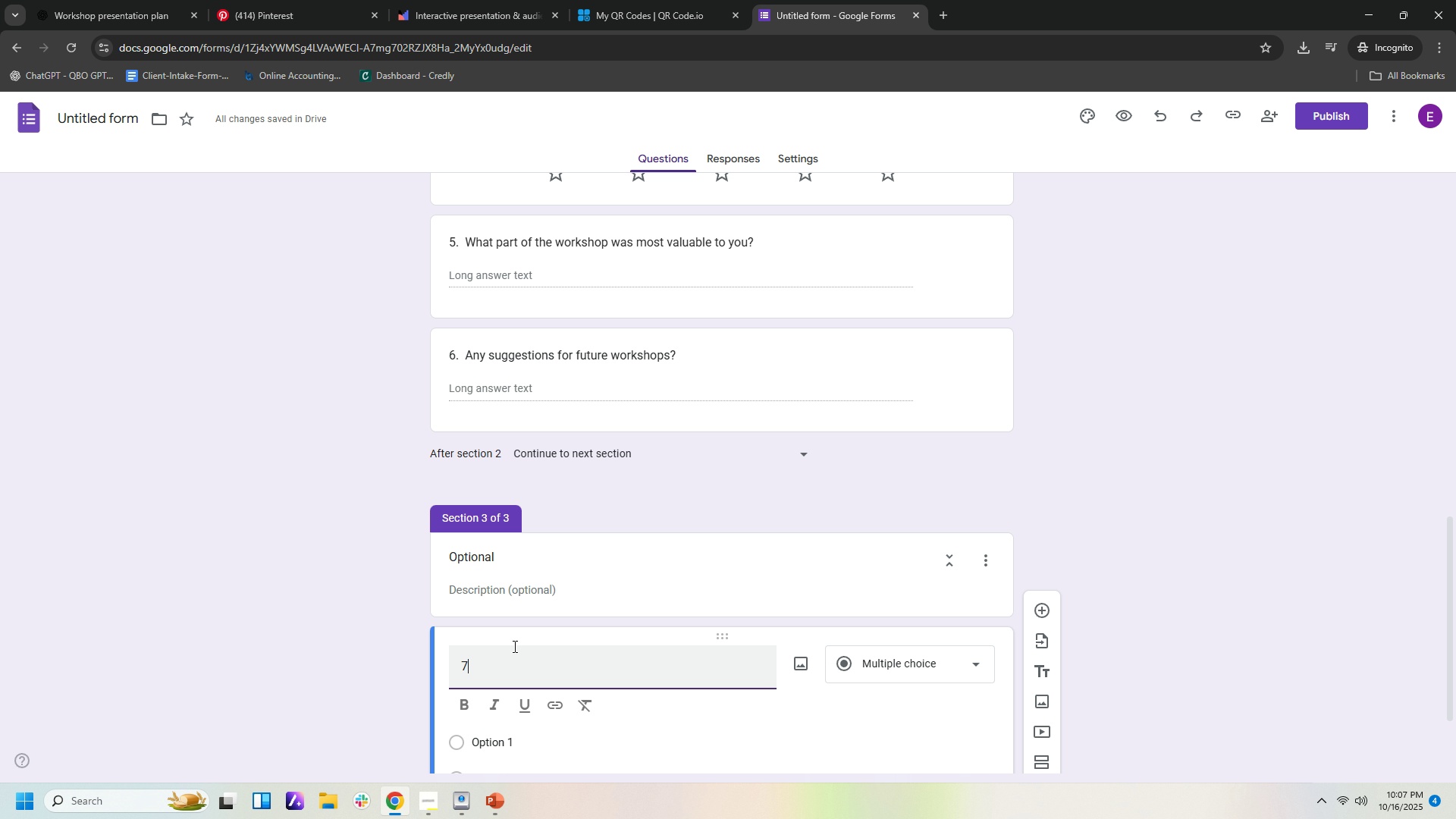 
key(Period)
 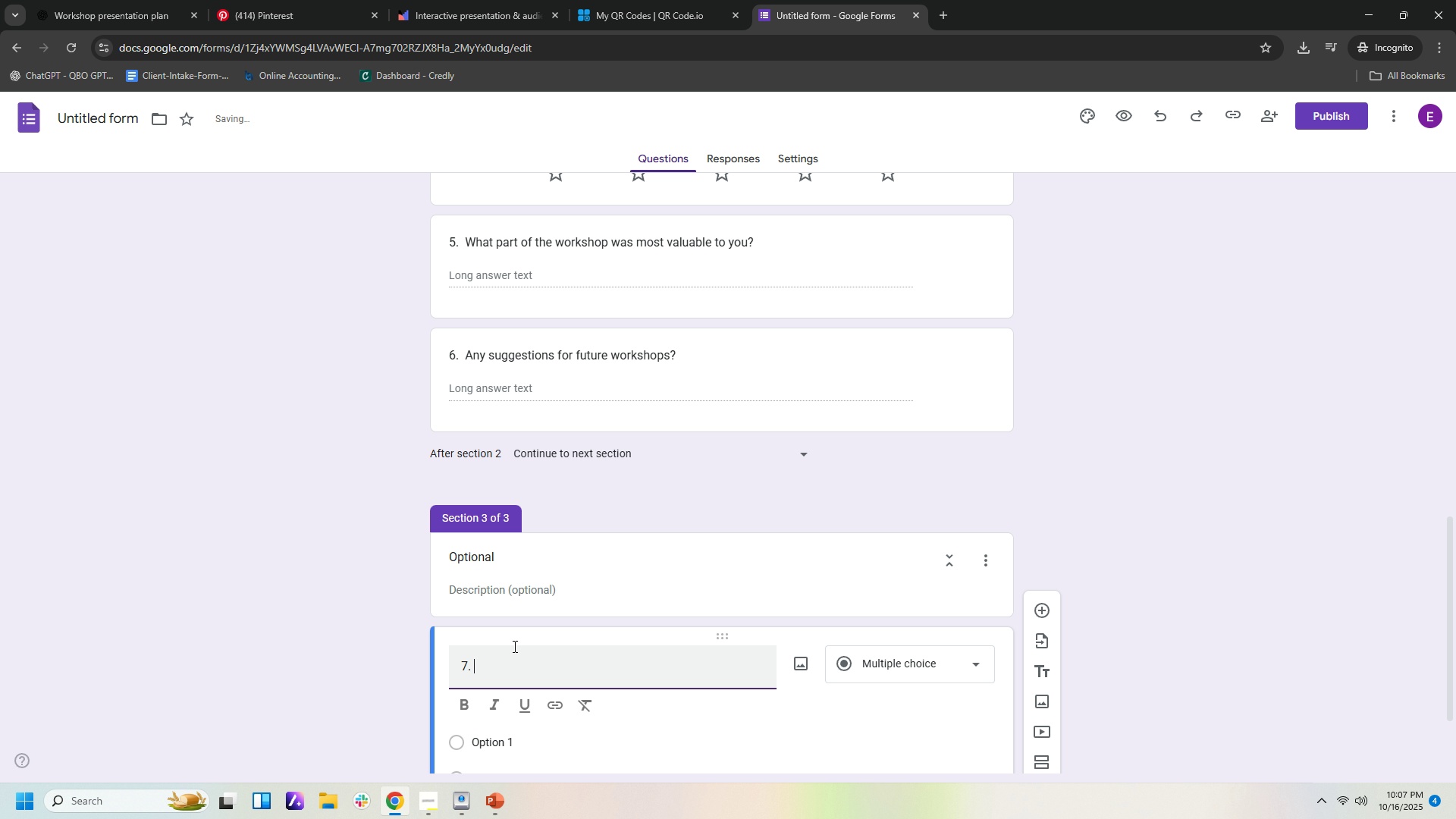 
key(Space)
 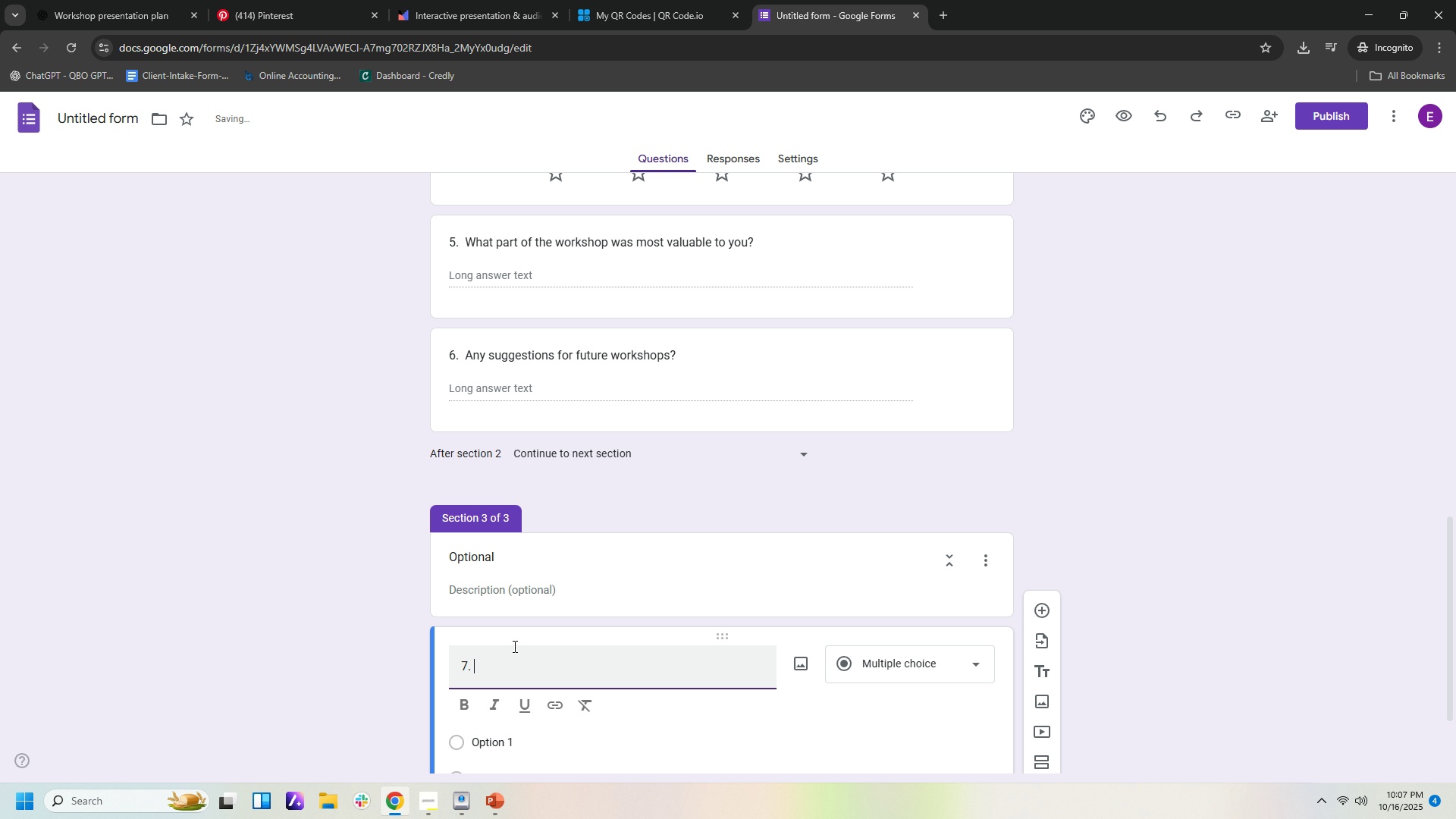 
key(Control+ControlLeft)
 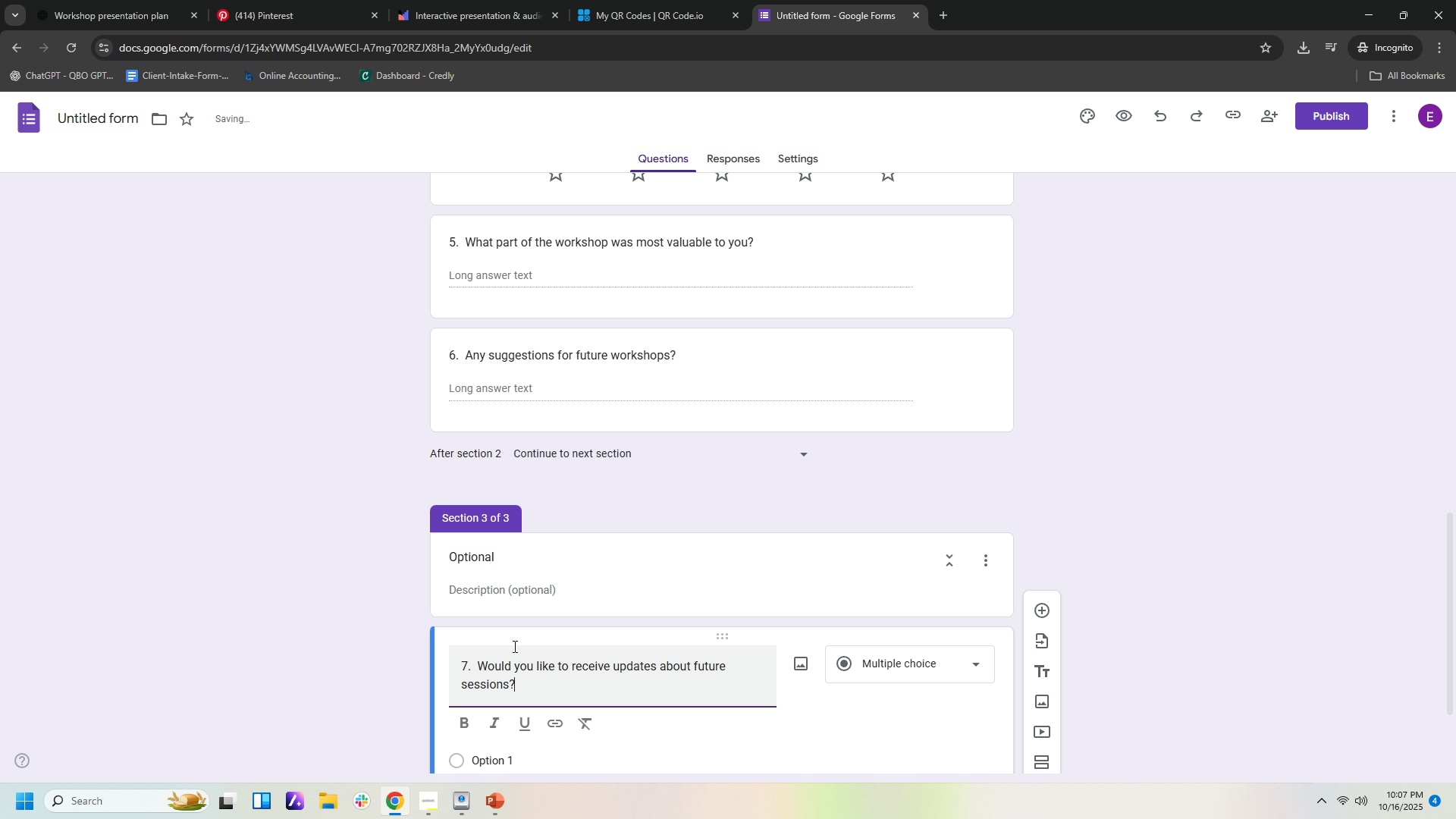 
key(Control+V)
 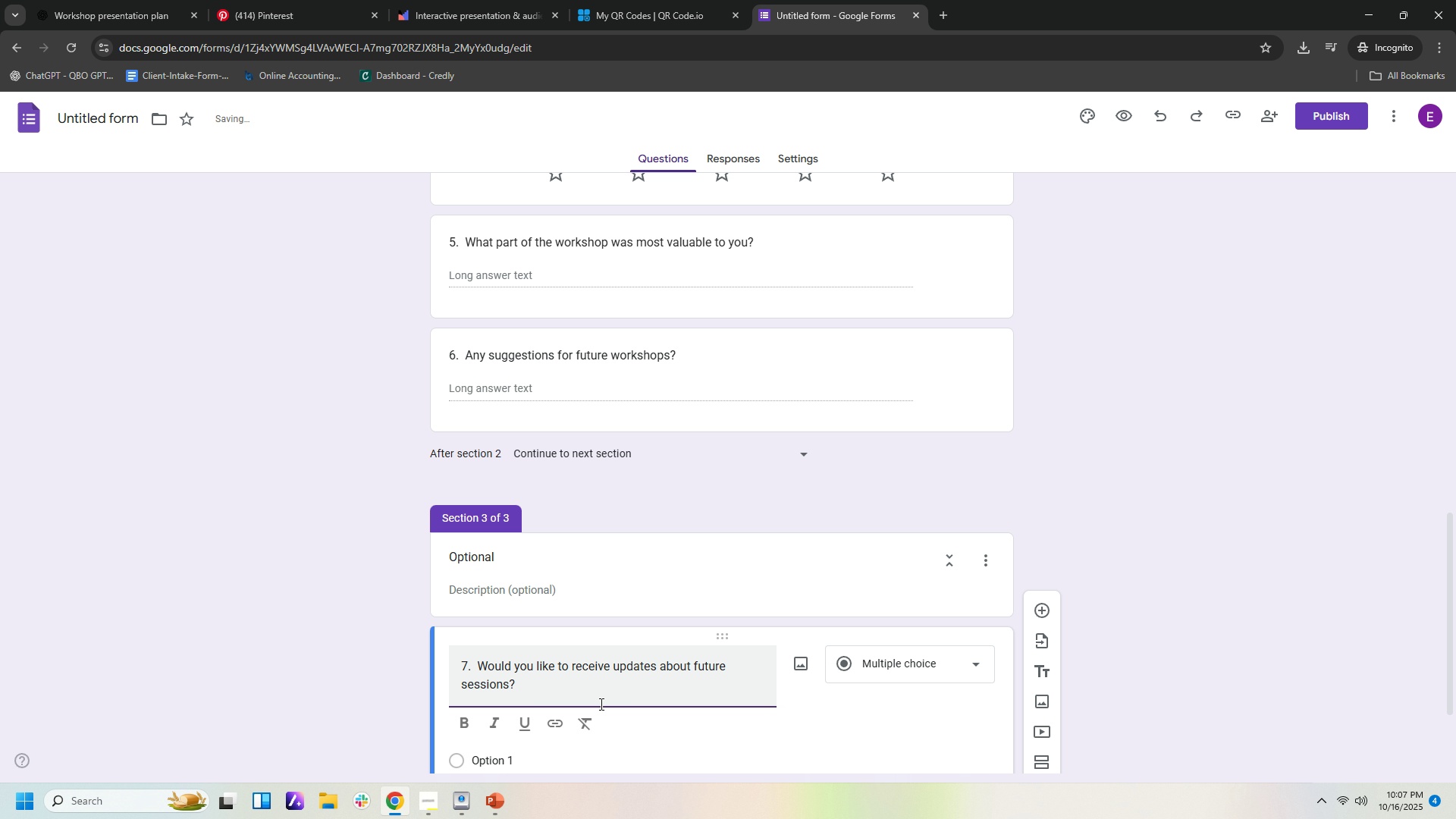 
scroll: coordinate [731, 739], scroll_direction: down, amount: 2.0
 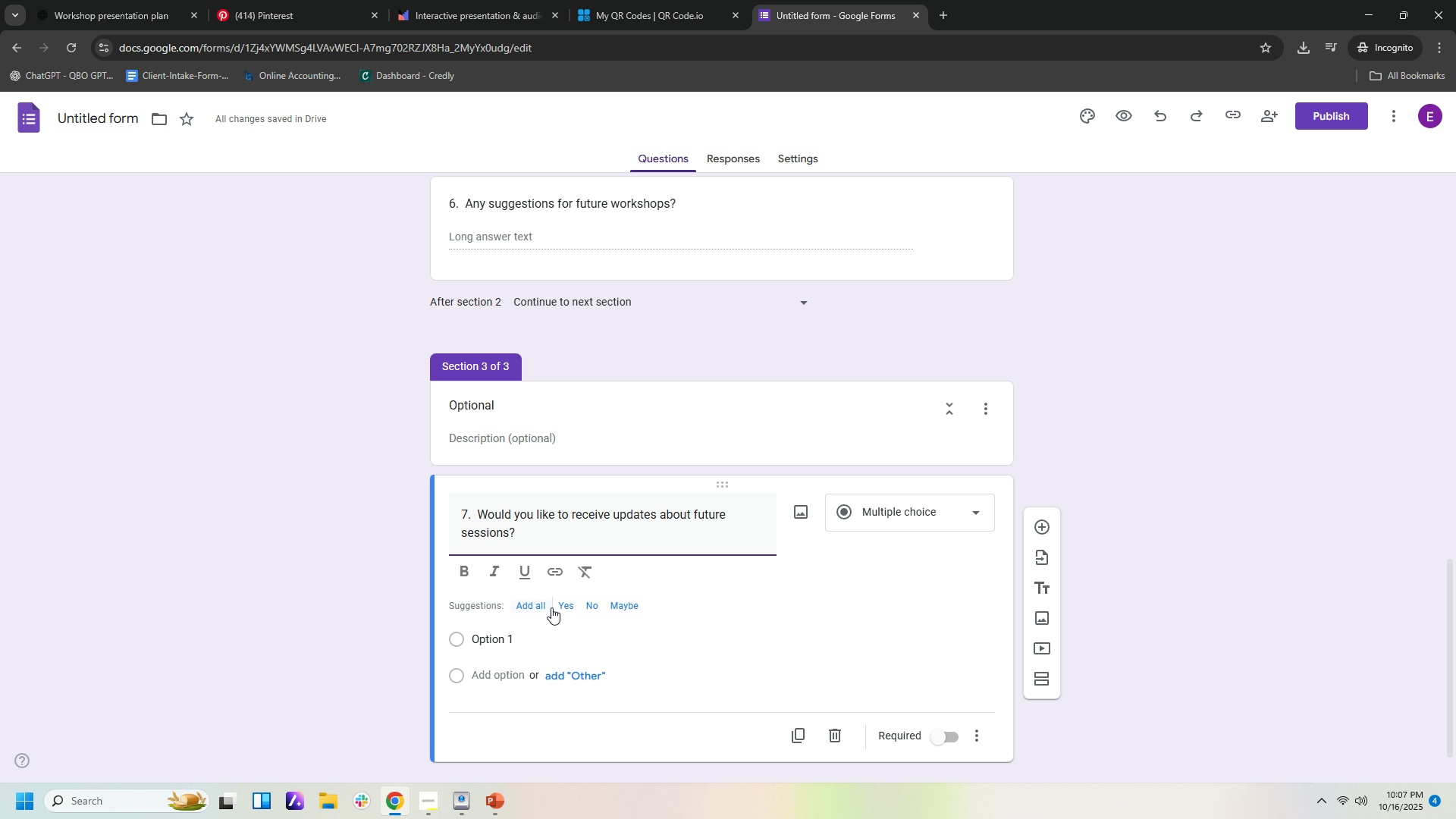 
left_click([547, 607])
 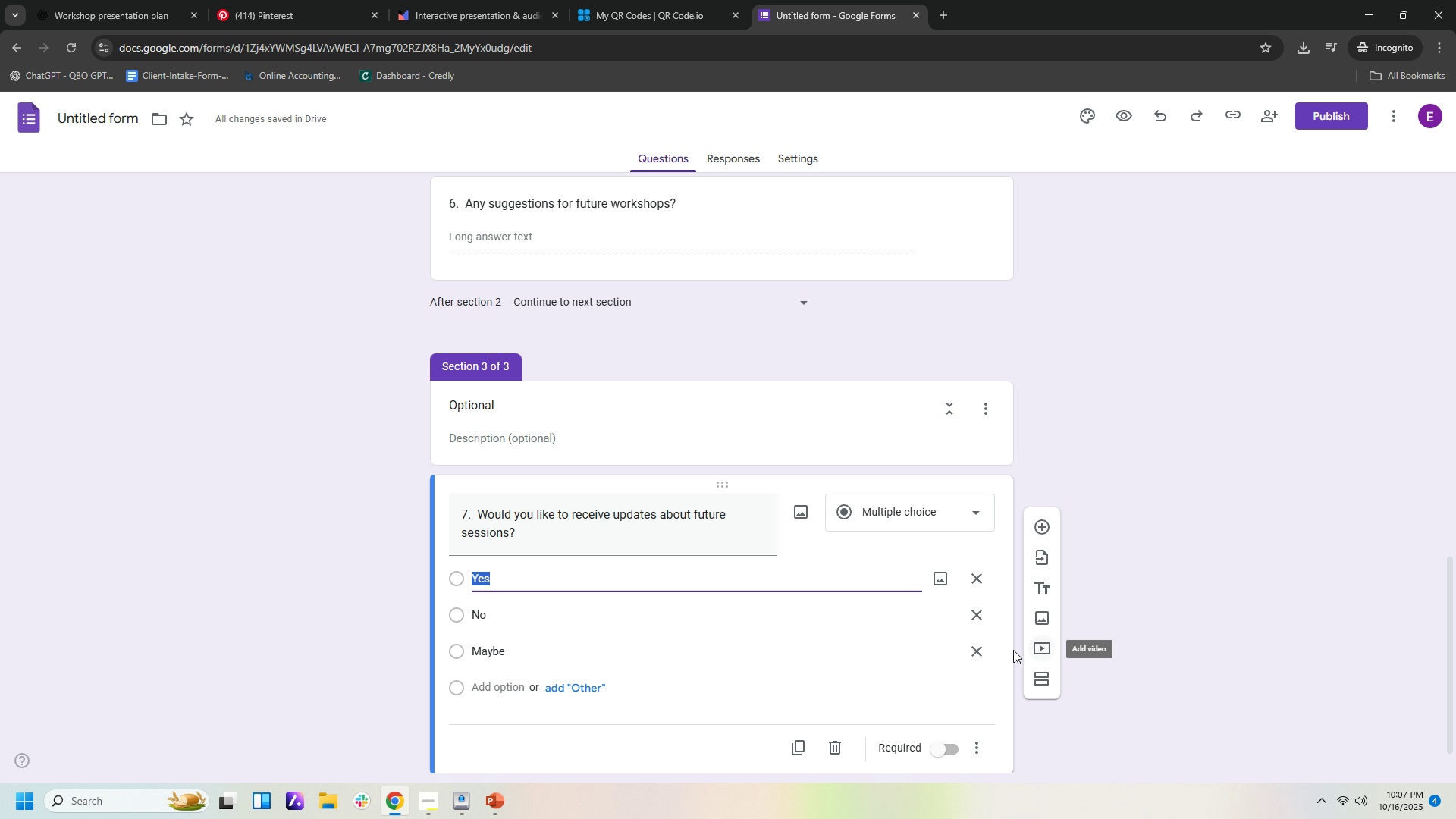 
left_click([969, 649])
 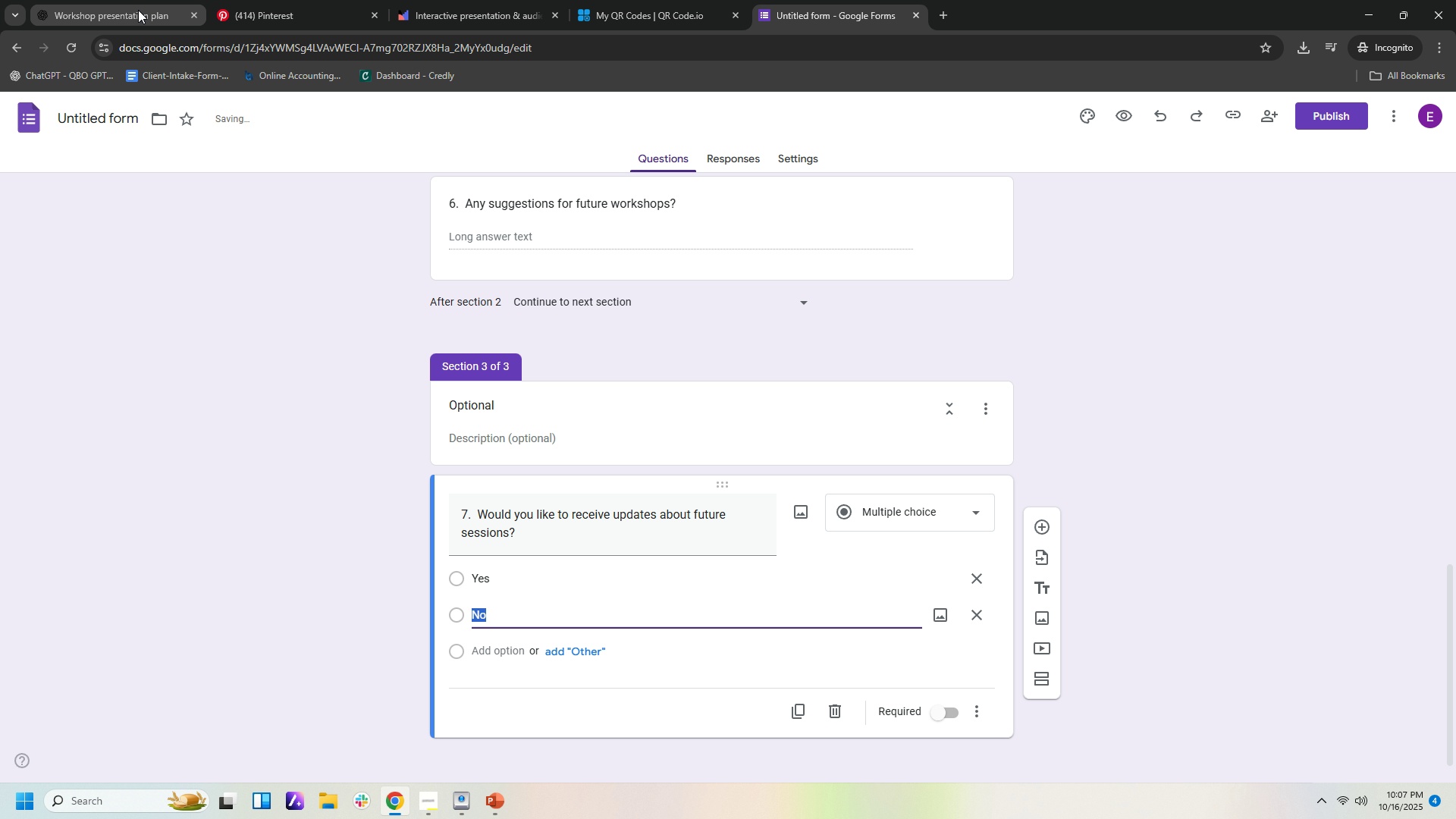 
left_click([136, 17])
 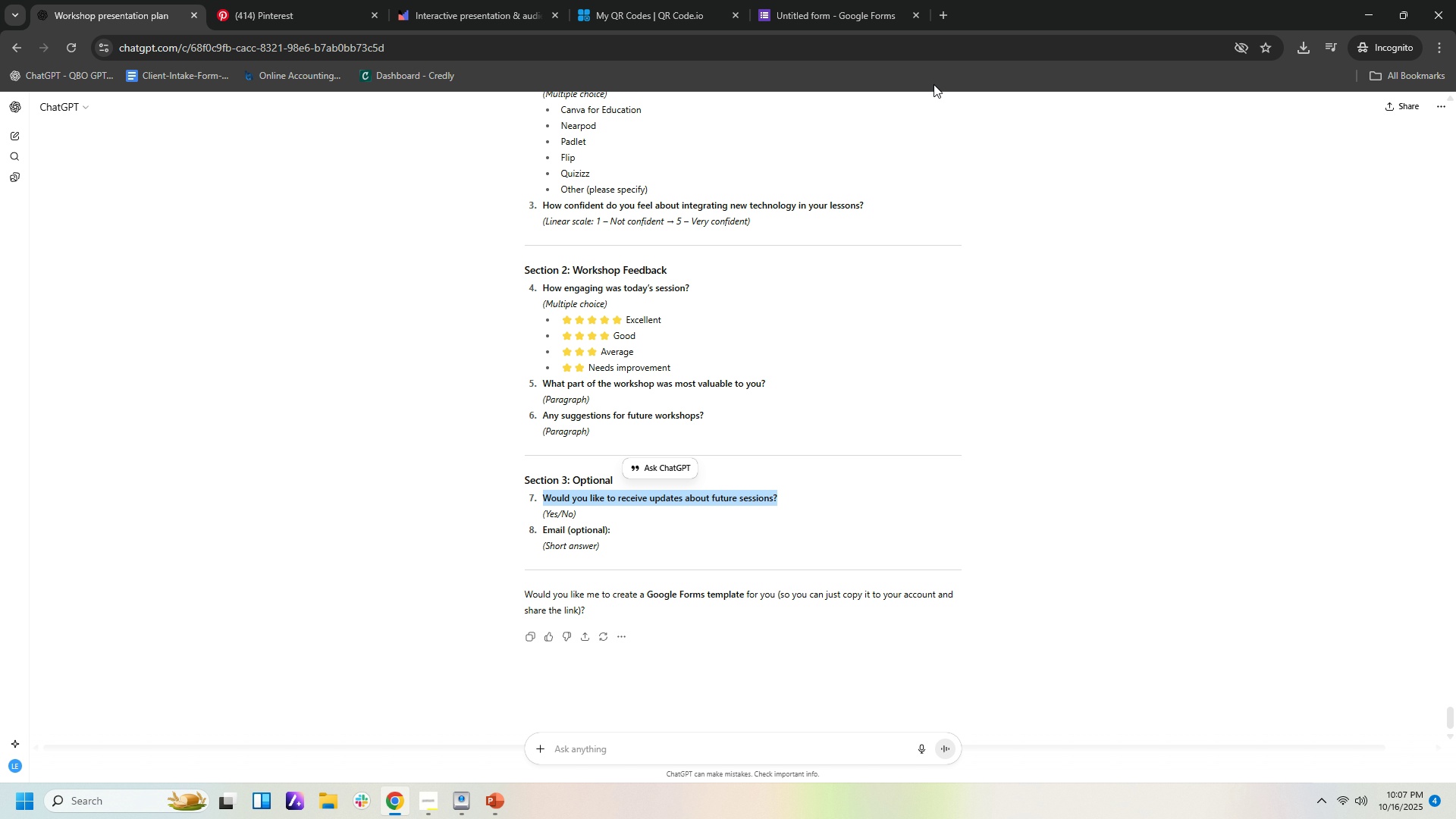 
left_click([860, 23])
 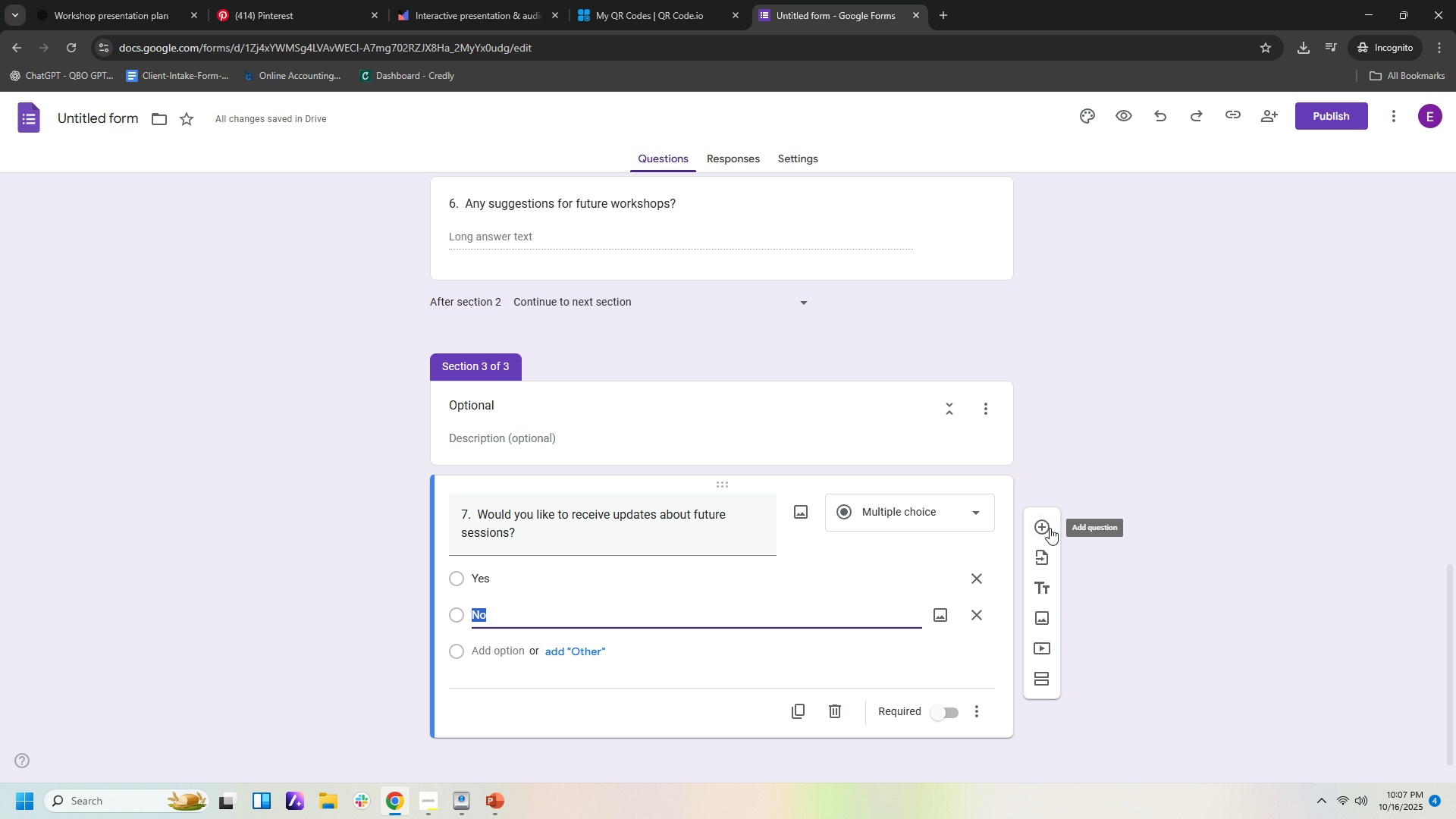 
left_click([1047, 528])
 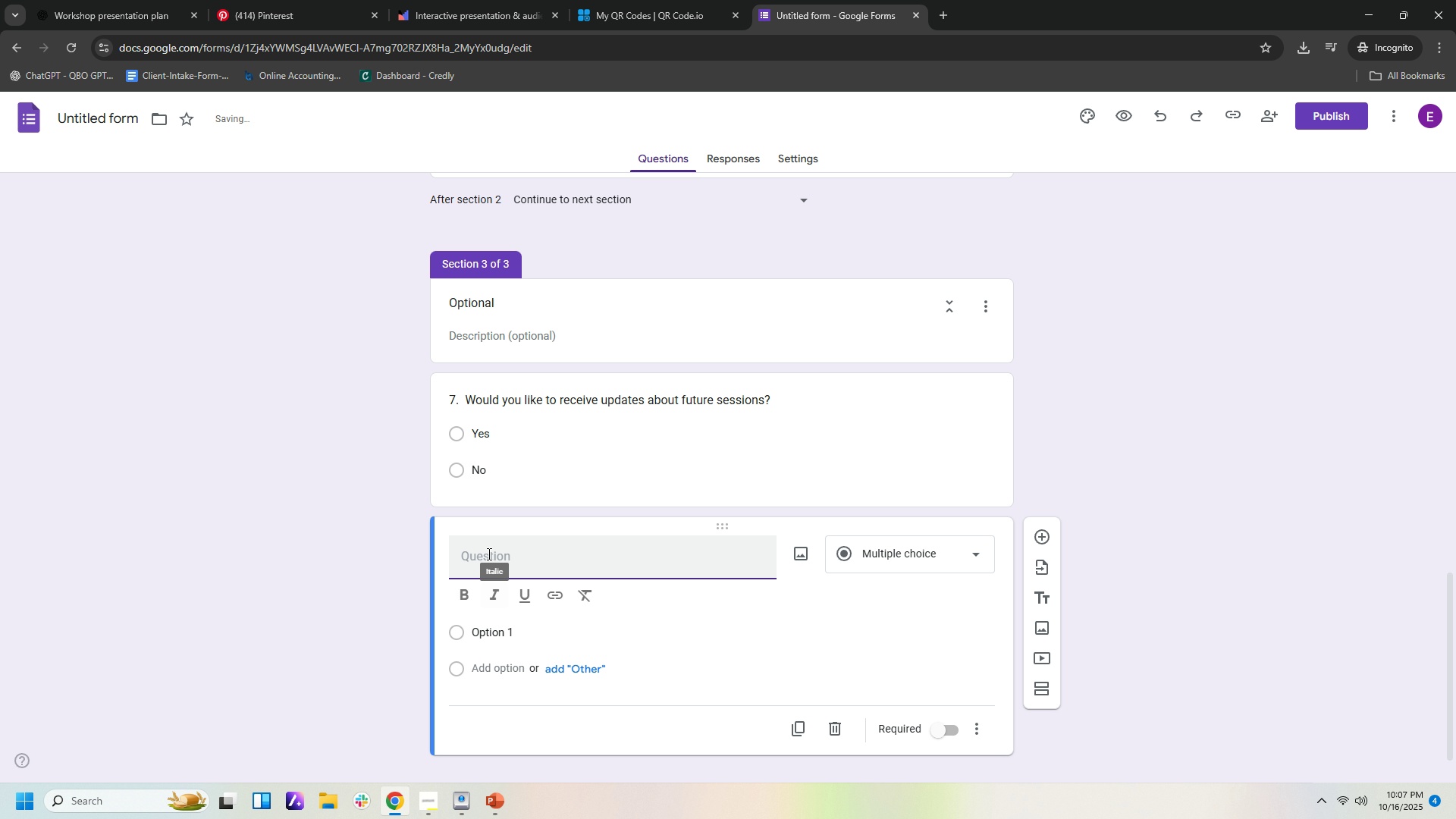 
left_click([488, 554])
 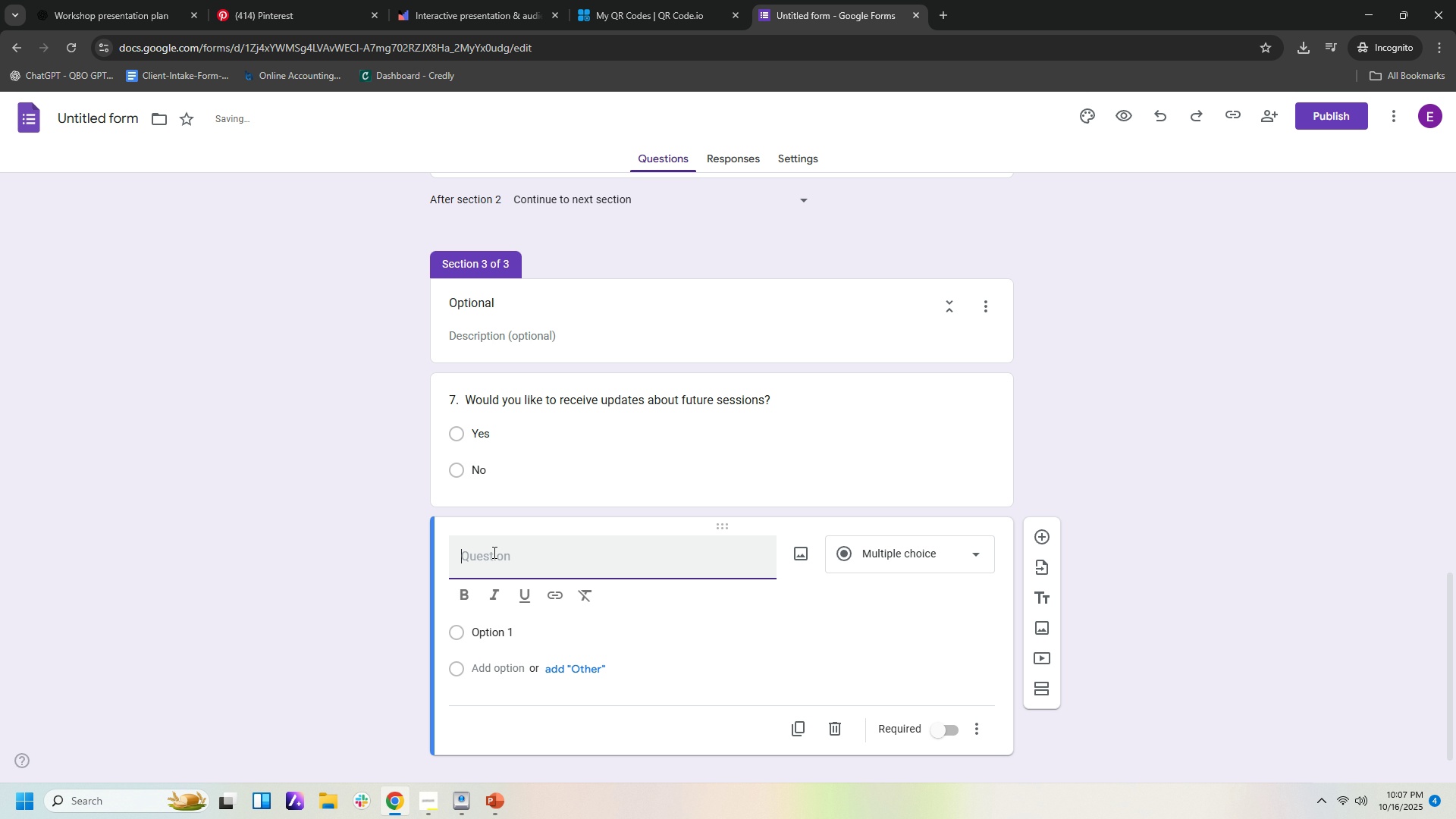 
type(Email: (optional))
 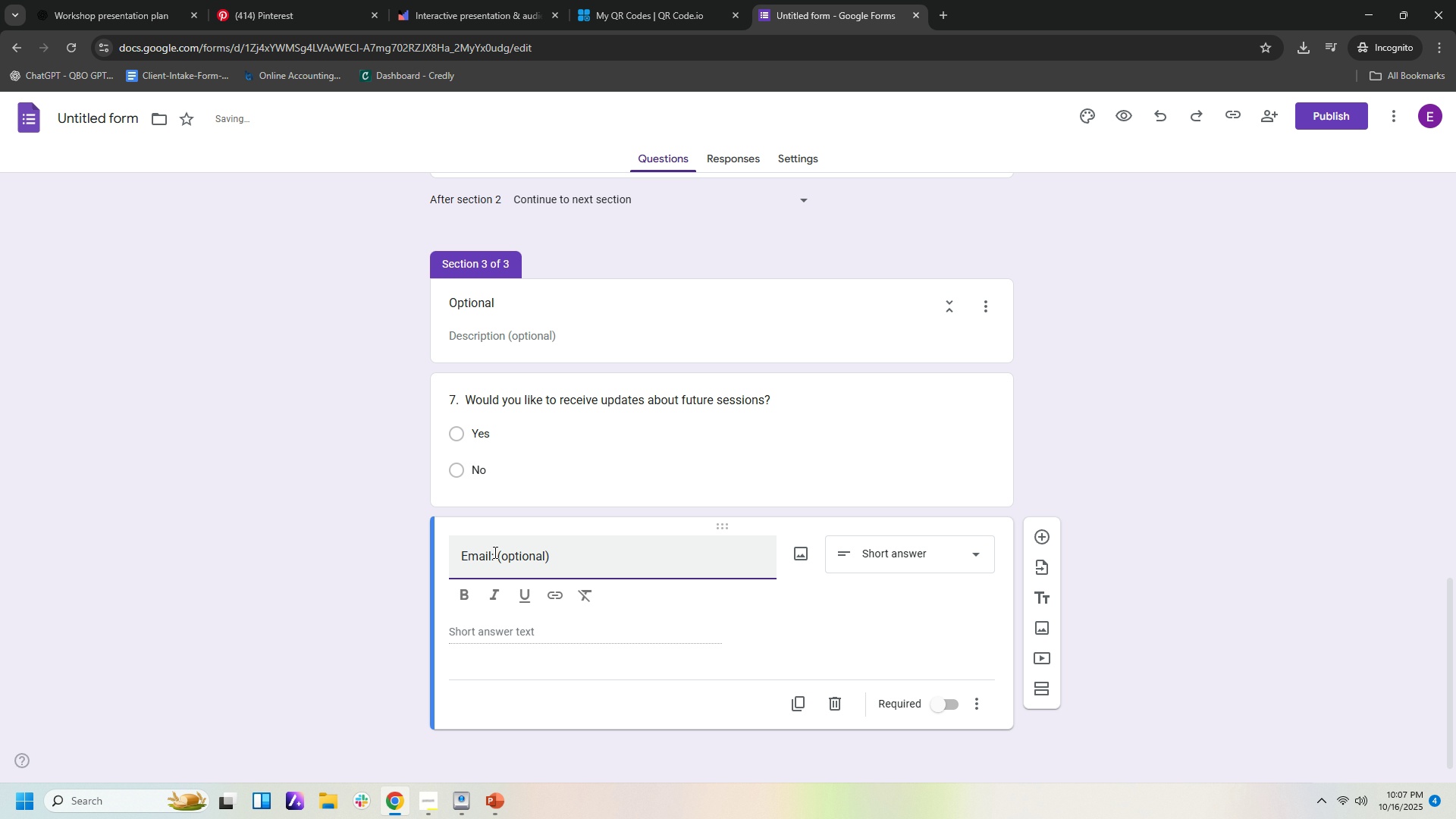 
key(Shift+ArrowLeft)
 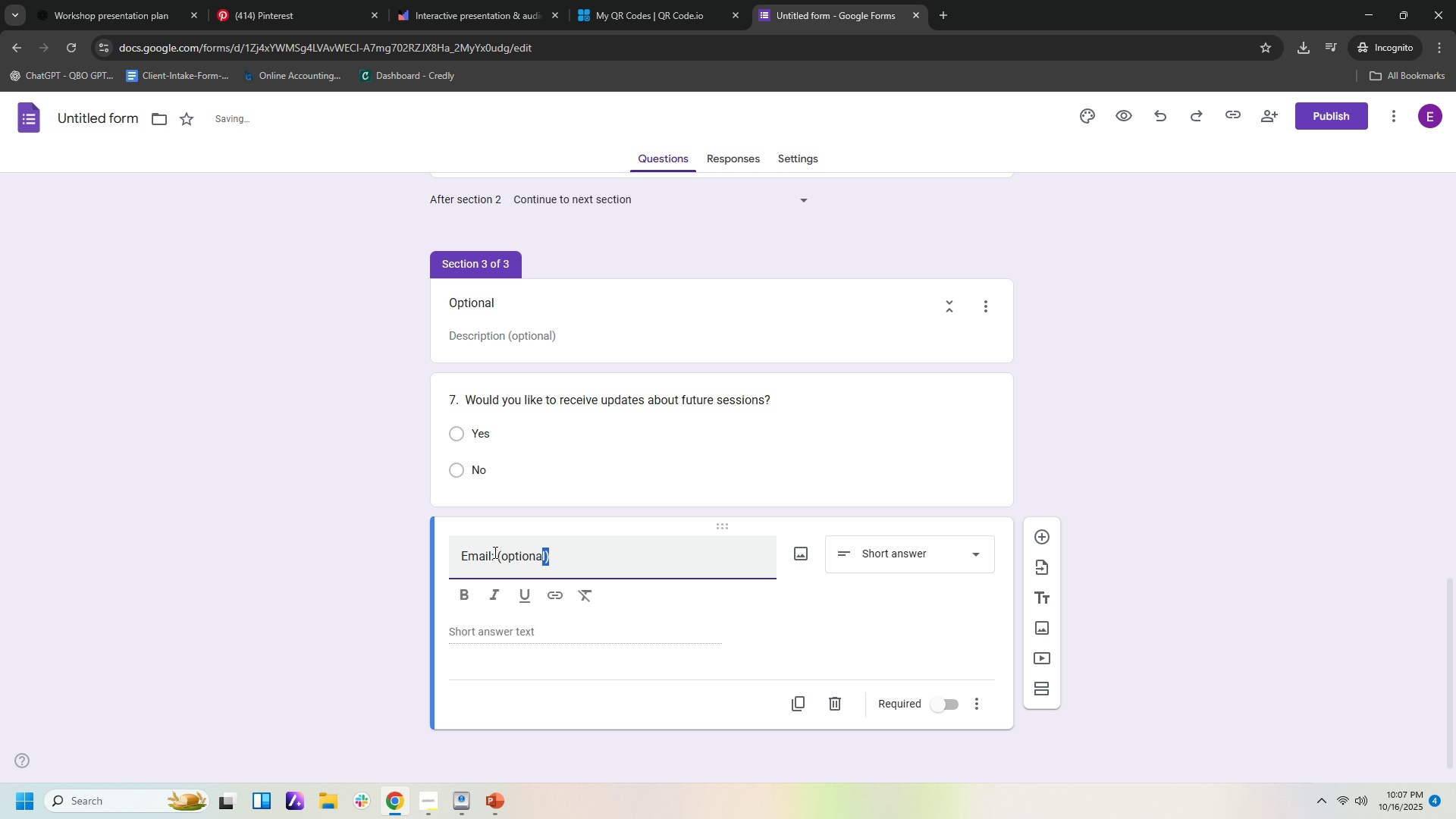 
key(Shift+ArrowLeft)
 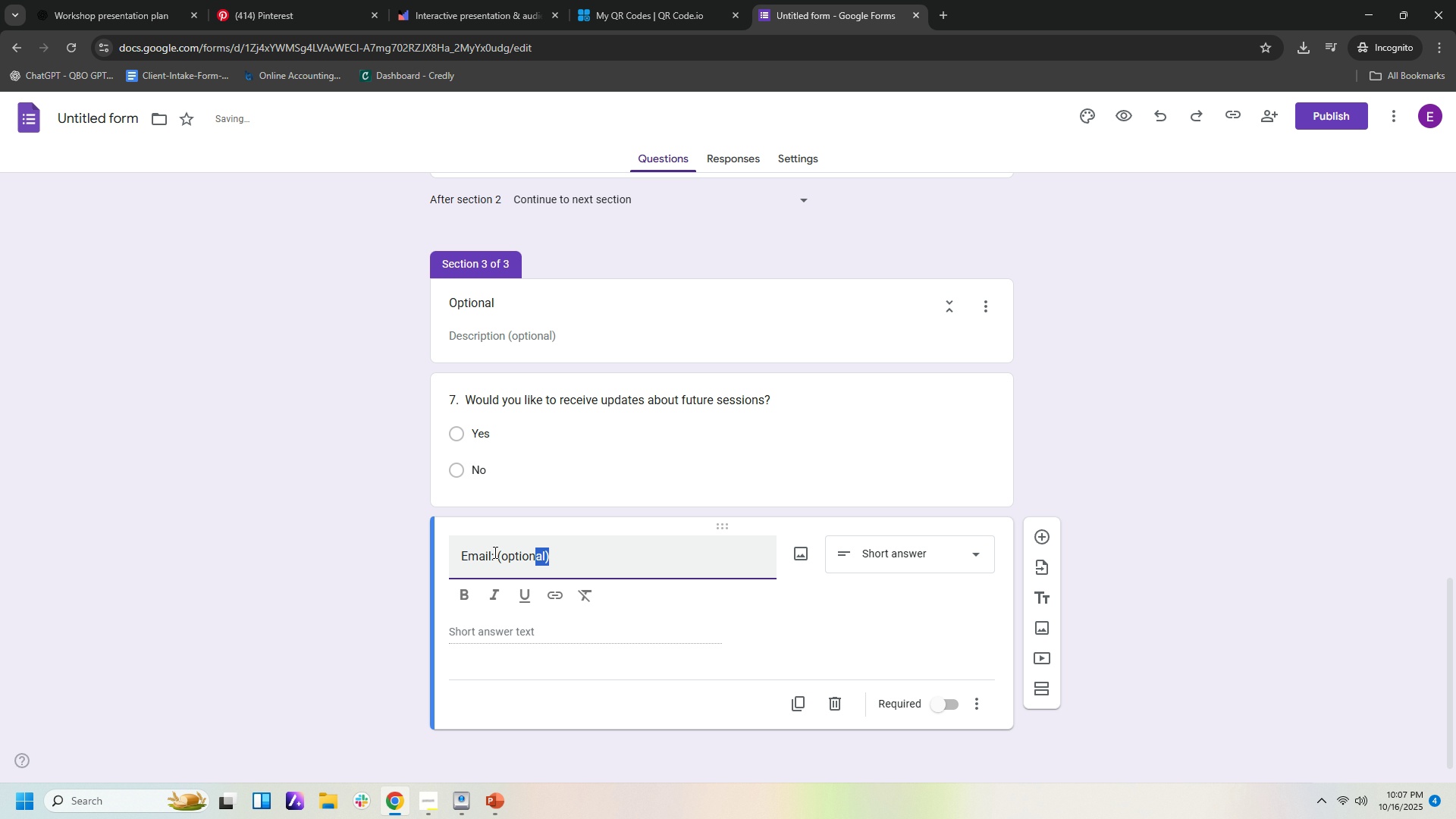 
key(Shift+ArrowLeft)
 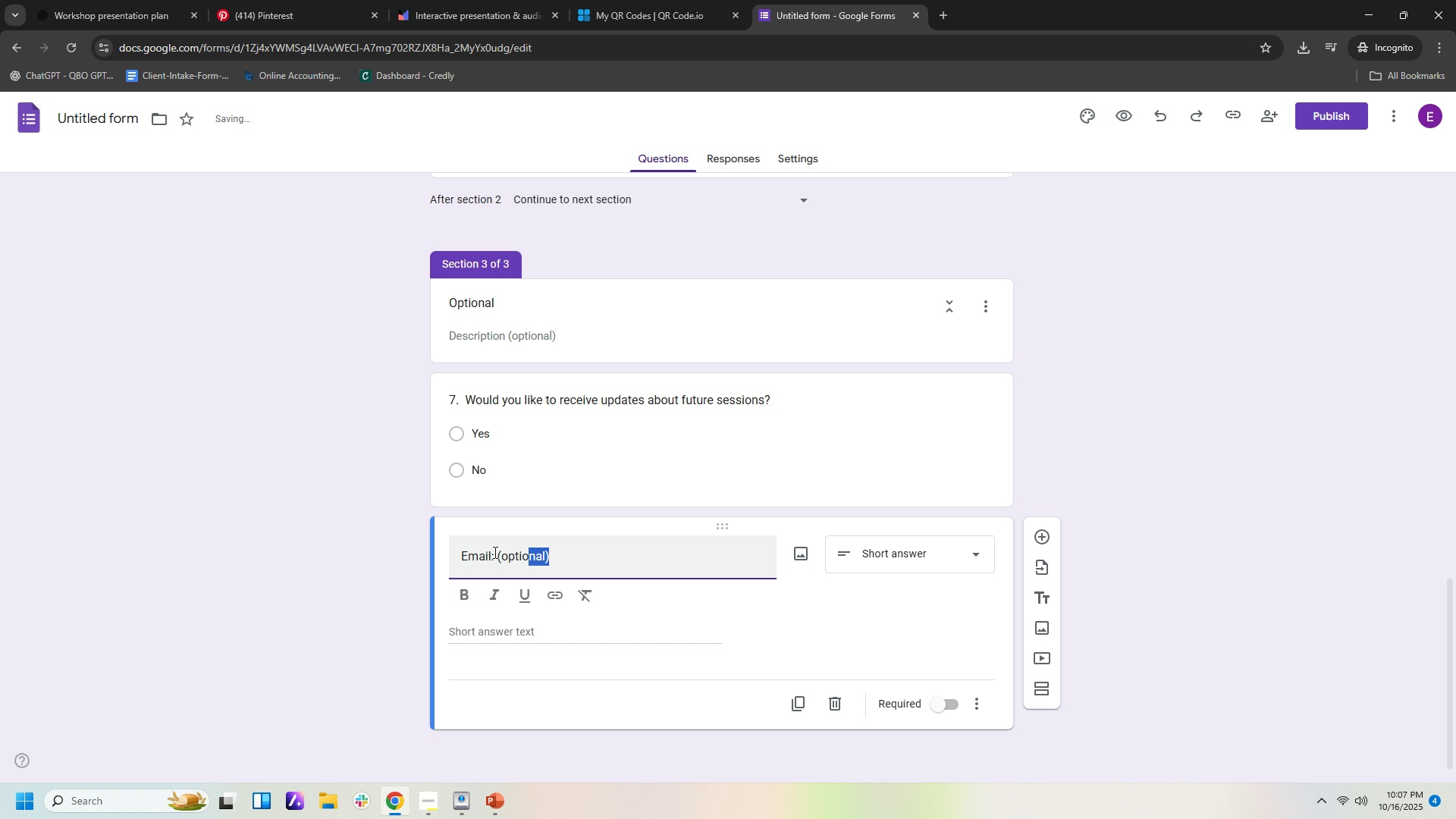 
key(Shift+ArrowLeft)
 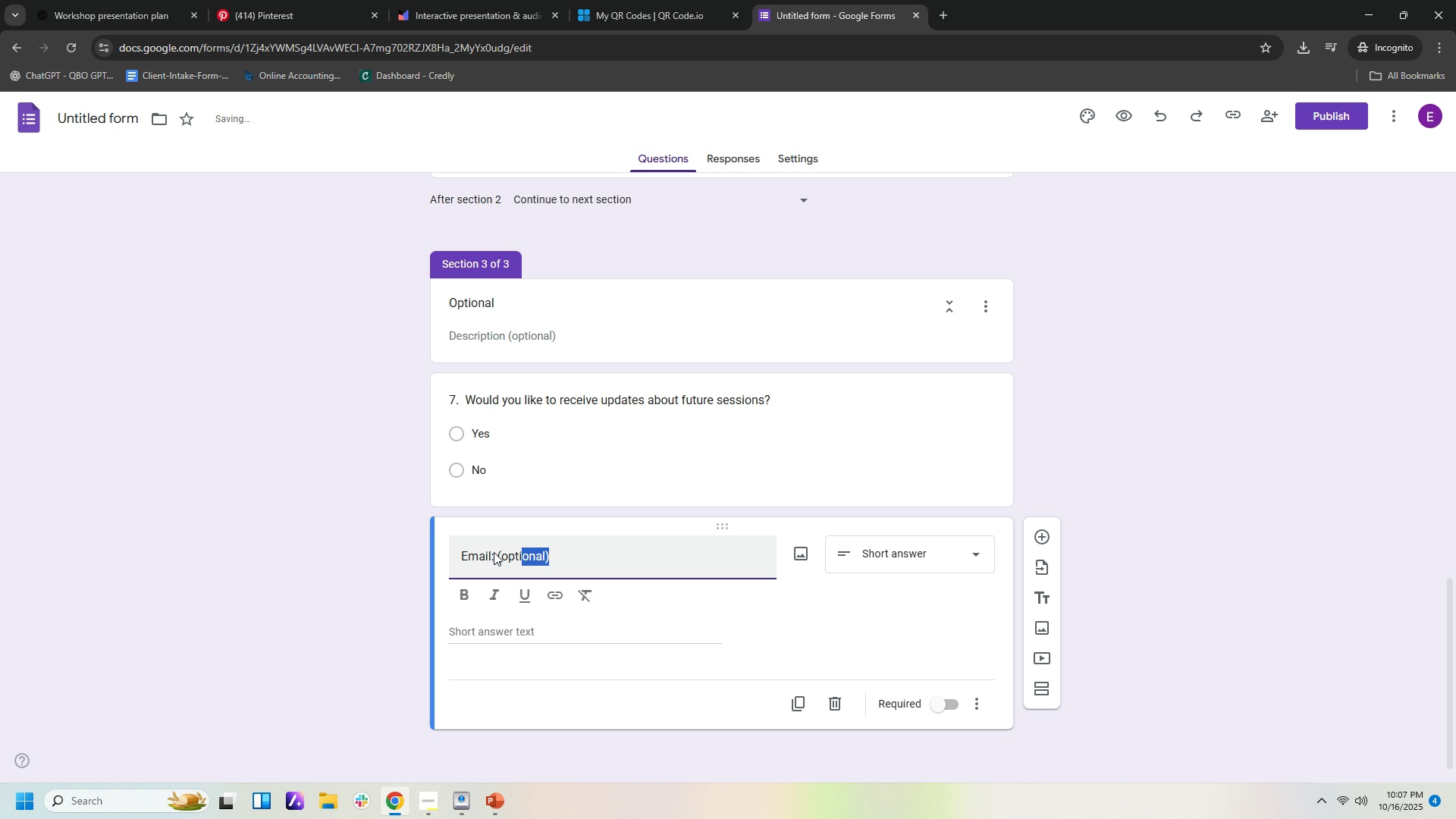 
key(Shift+ArrowLeft)
 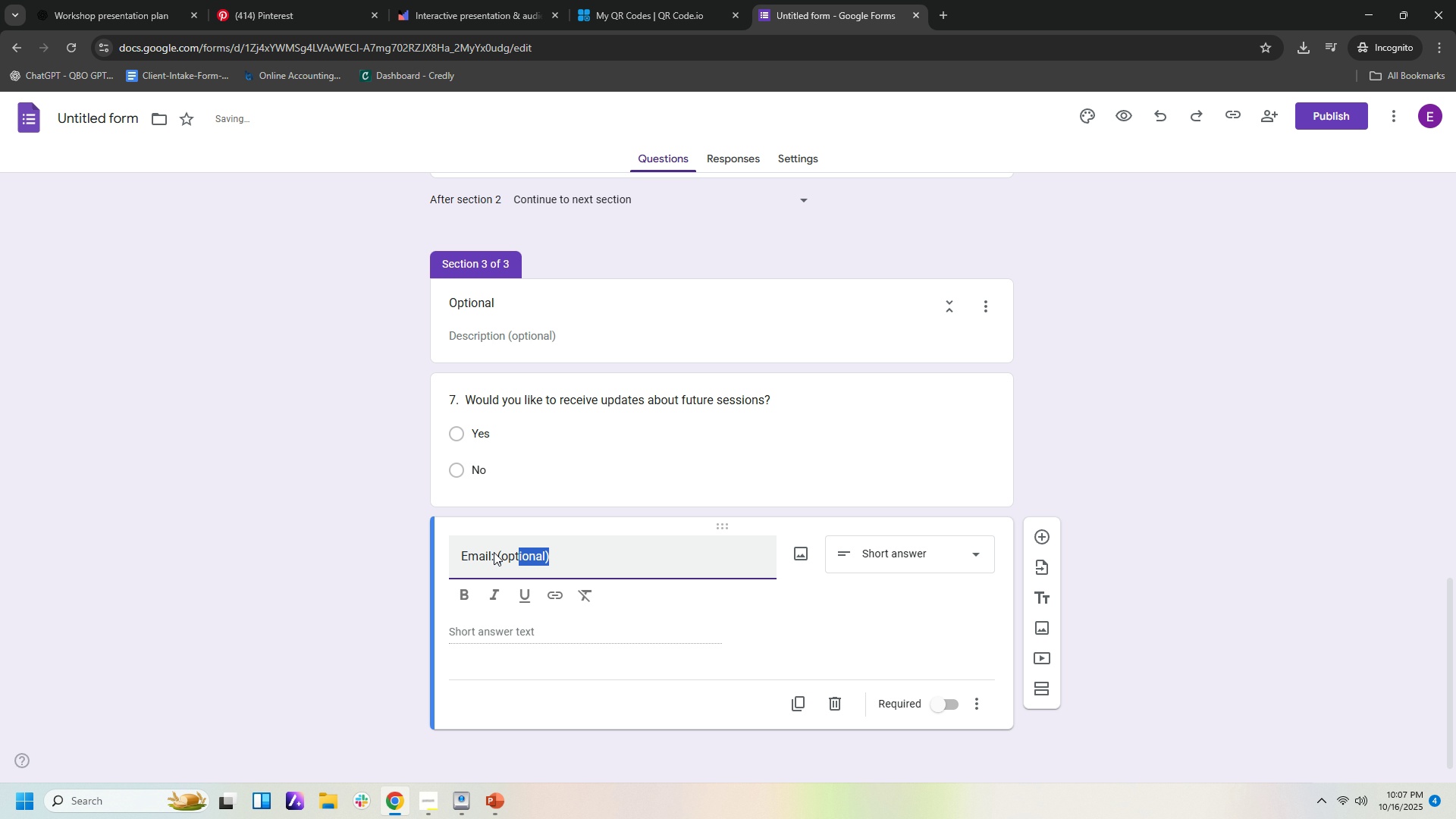 
key(Shift+ArrowLeft)
 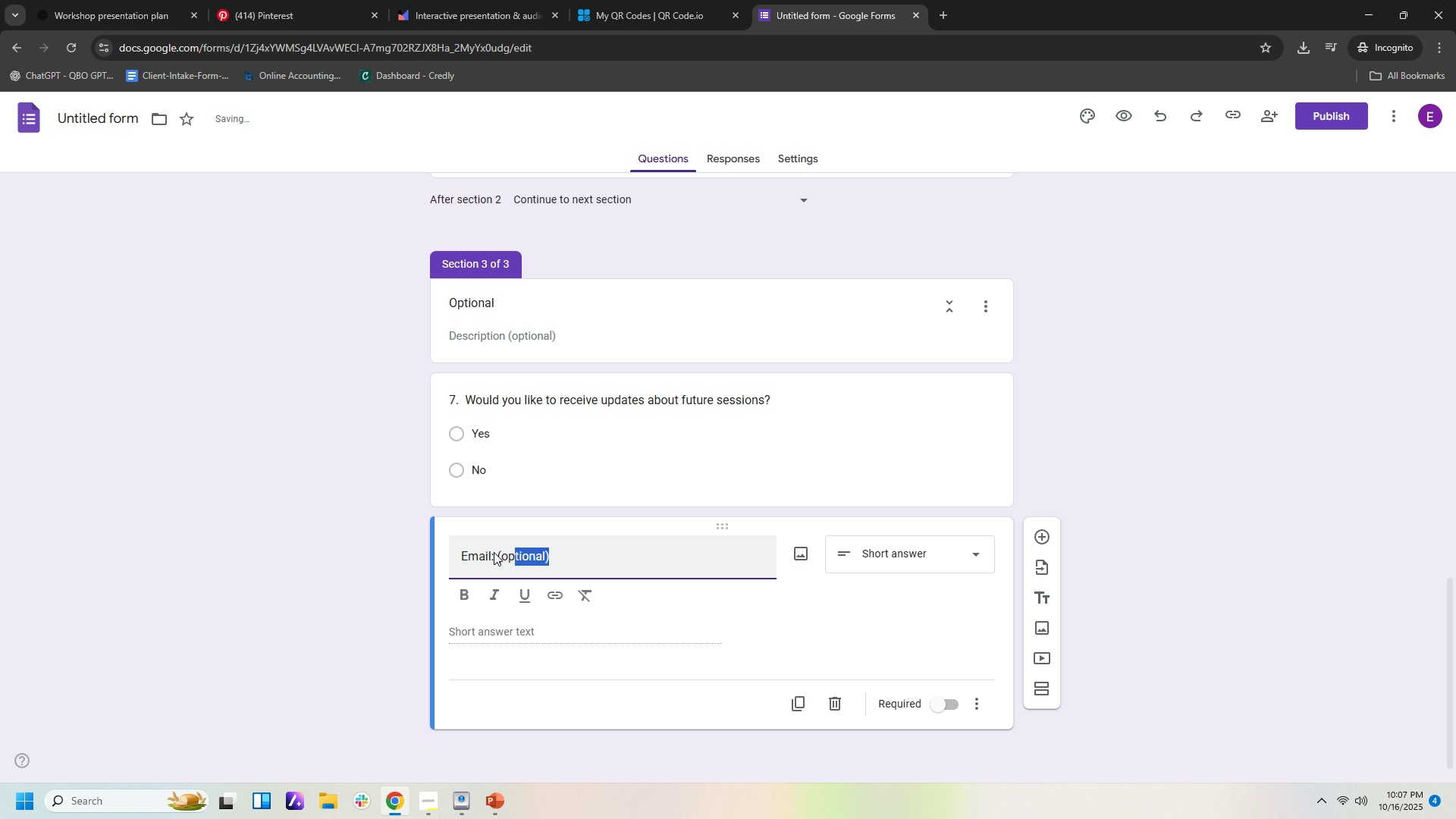 
key(Shift+ArrowLeft)
 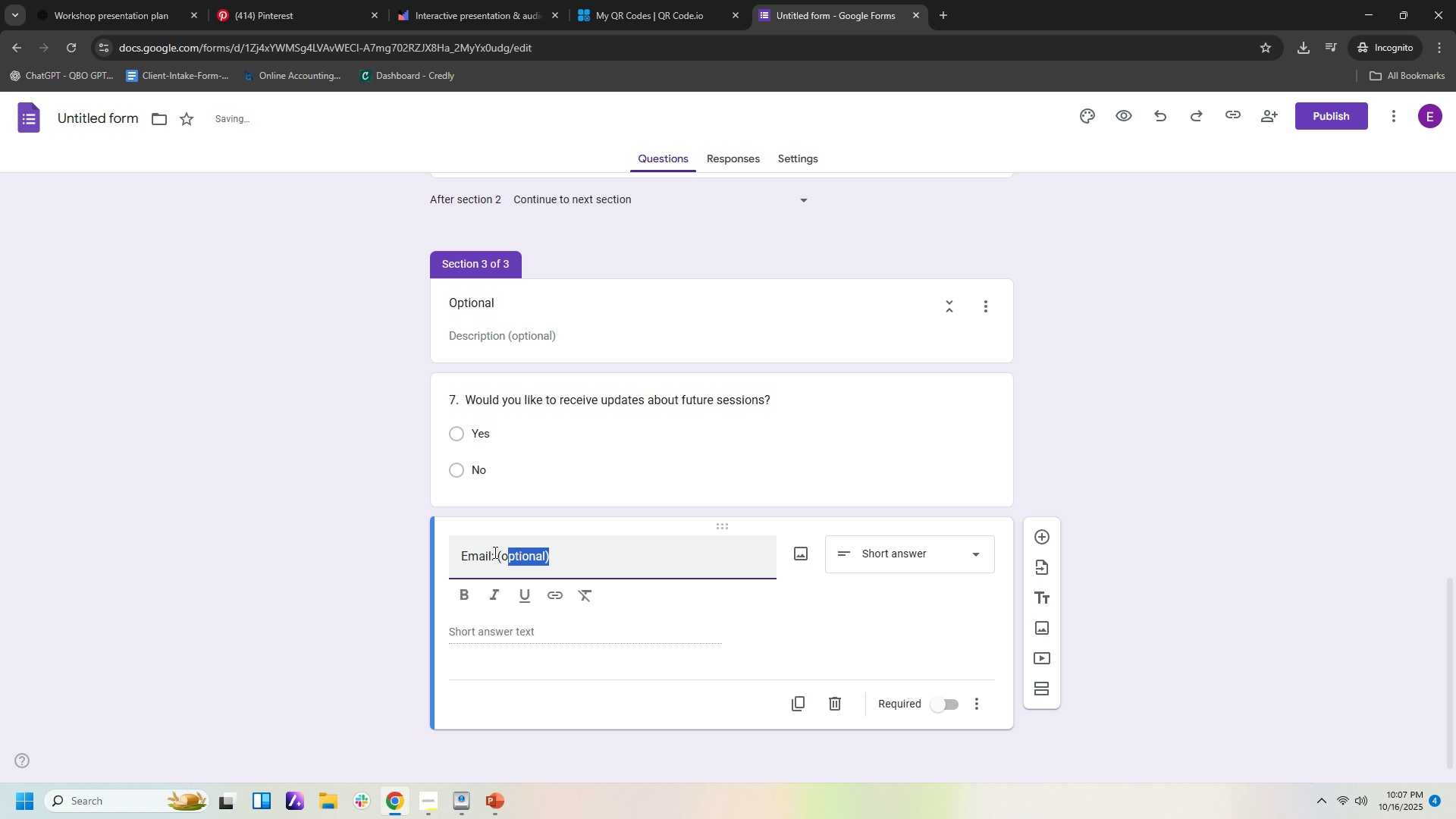 
key(Shift+ArrowLeft)
 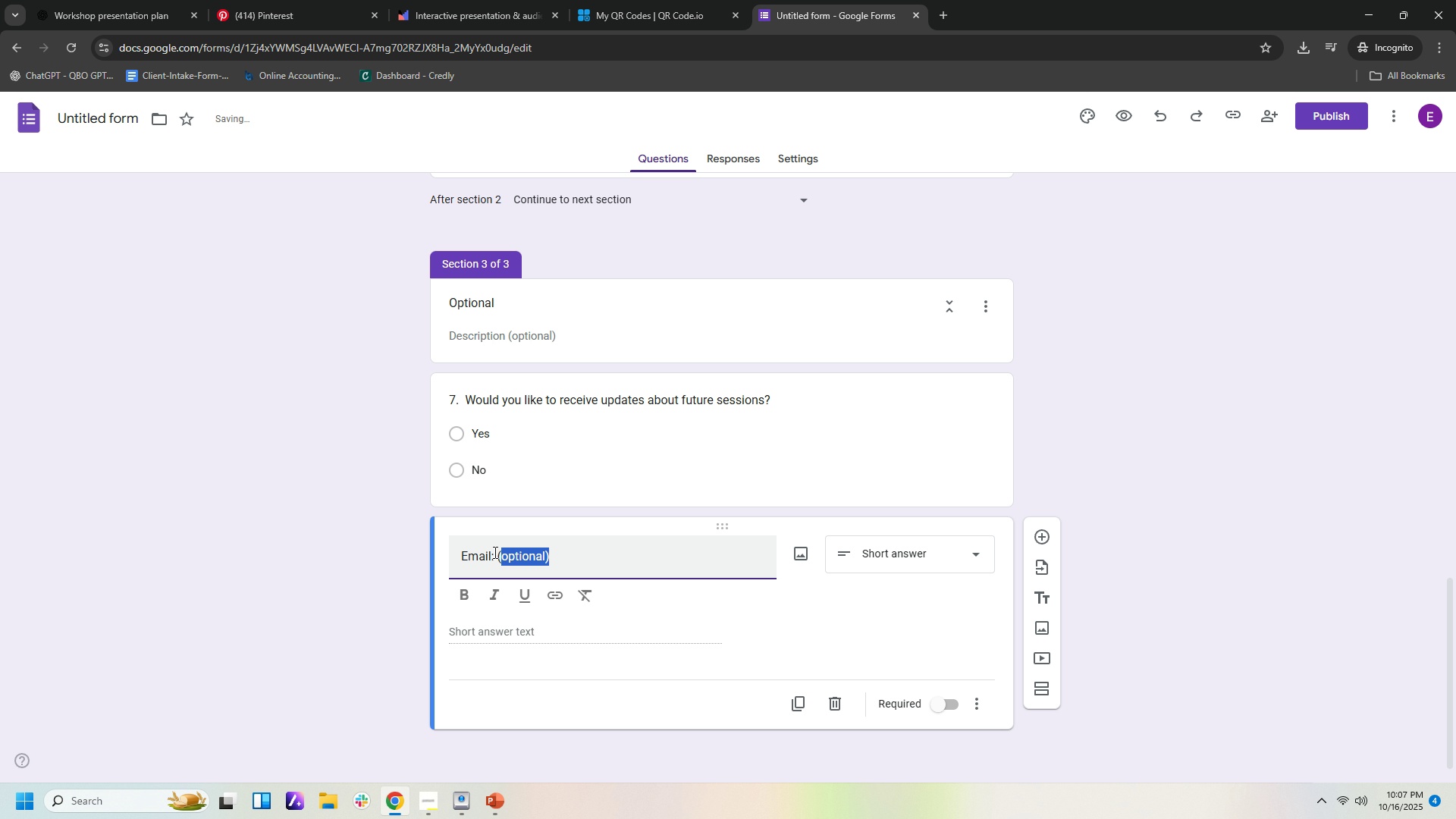 
key(Shift+ArrowLeft)
 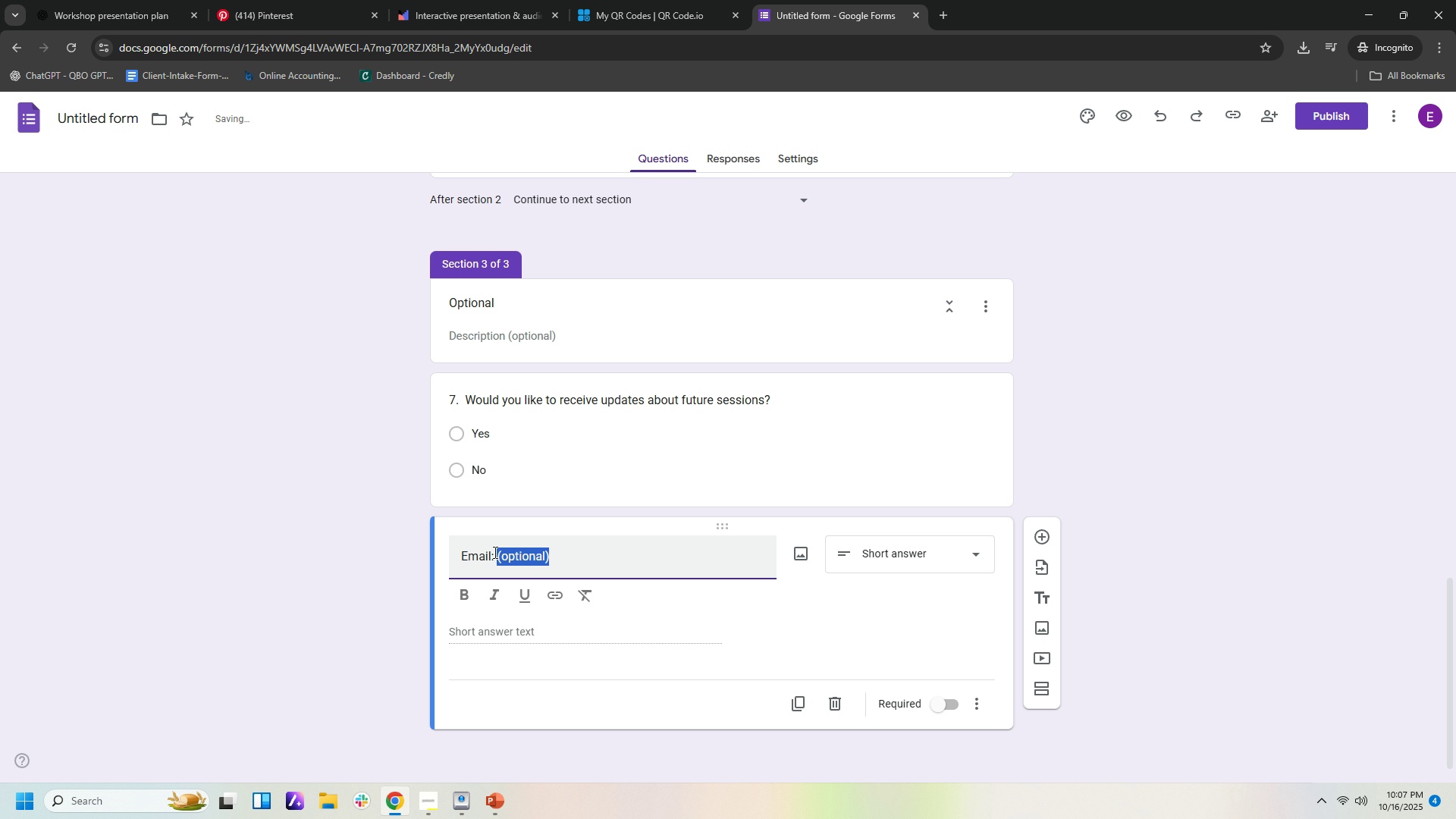 
key(Shift+ArrowLeft)
 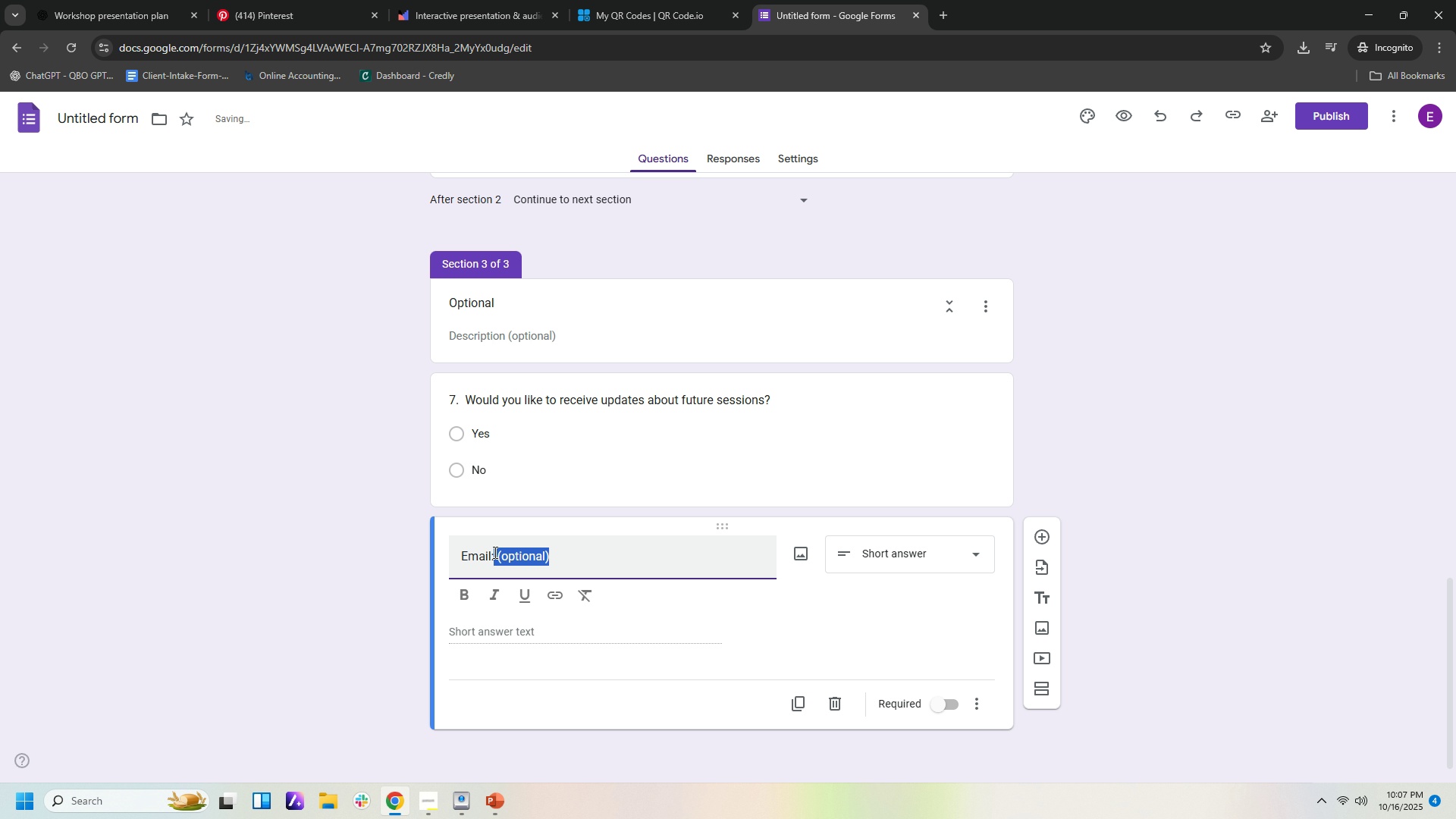 
key(Shift+ArrowLeft)
 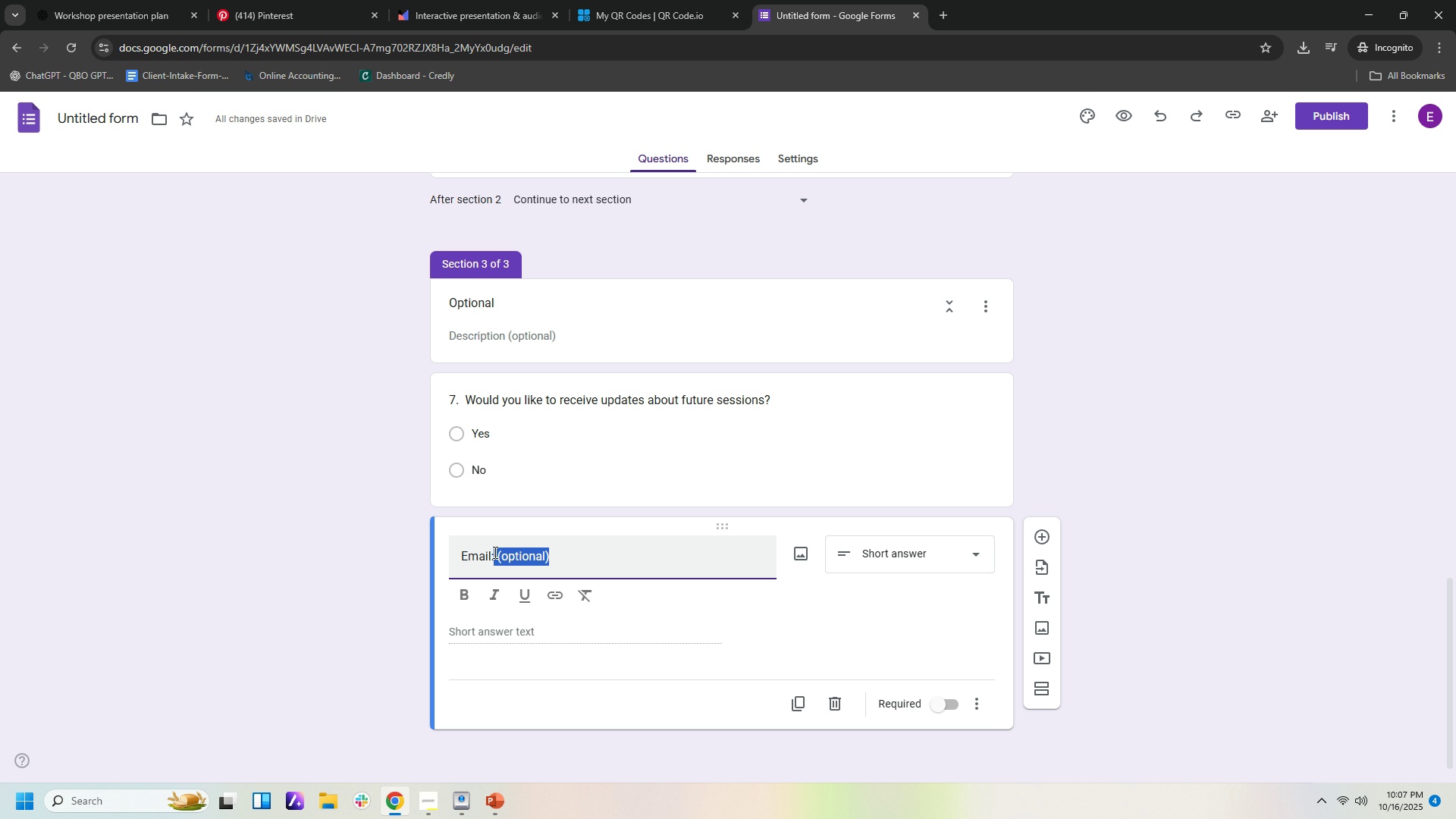 
key(Shift+ArrowRight)
 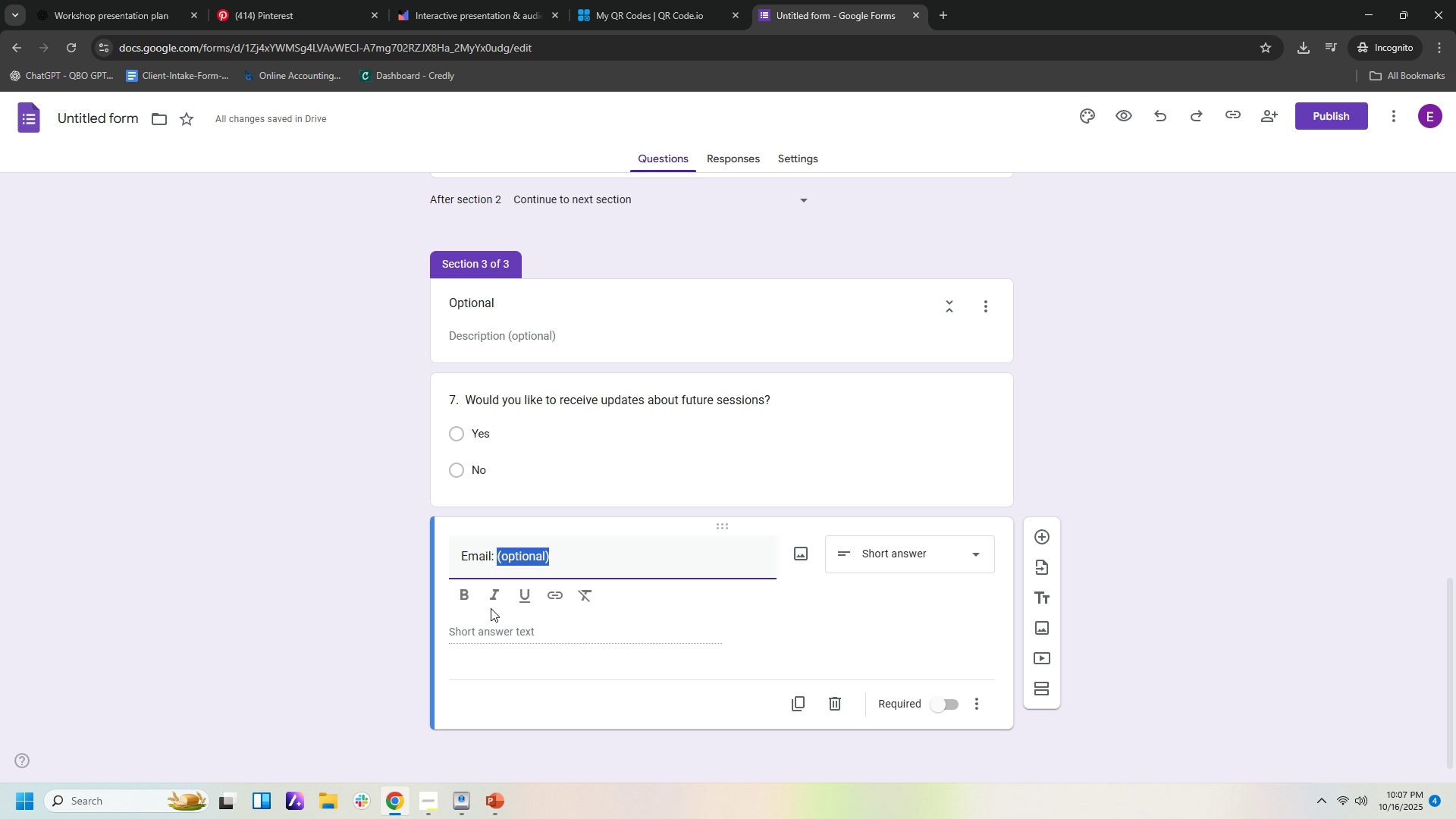 
left_click([492, 595])
 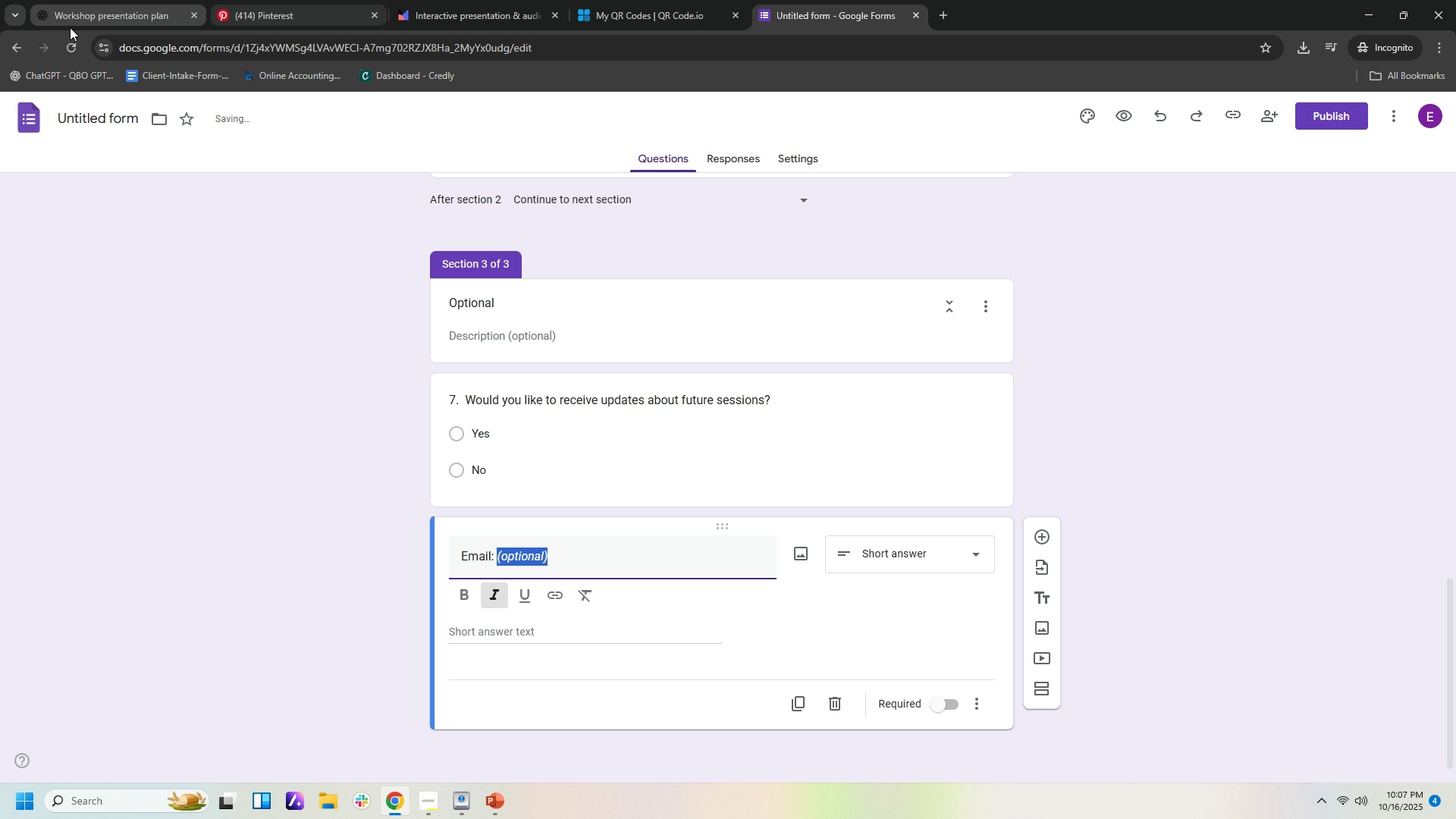 
left_click([80, 14])
 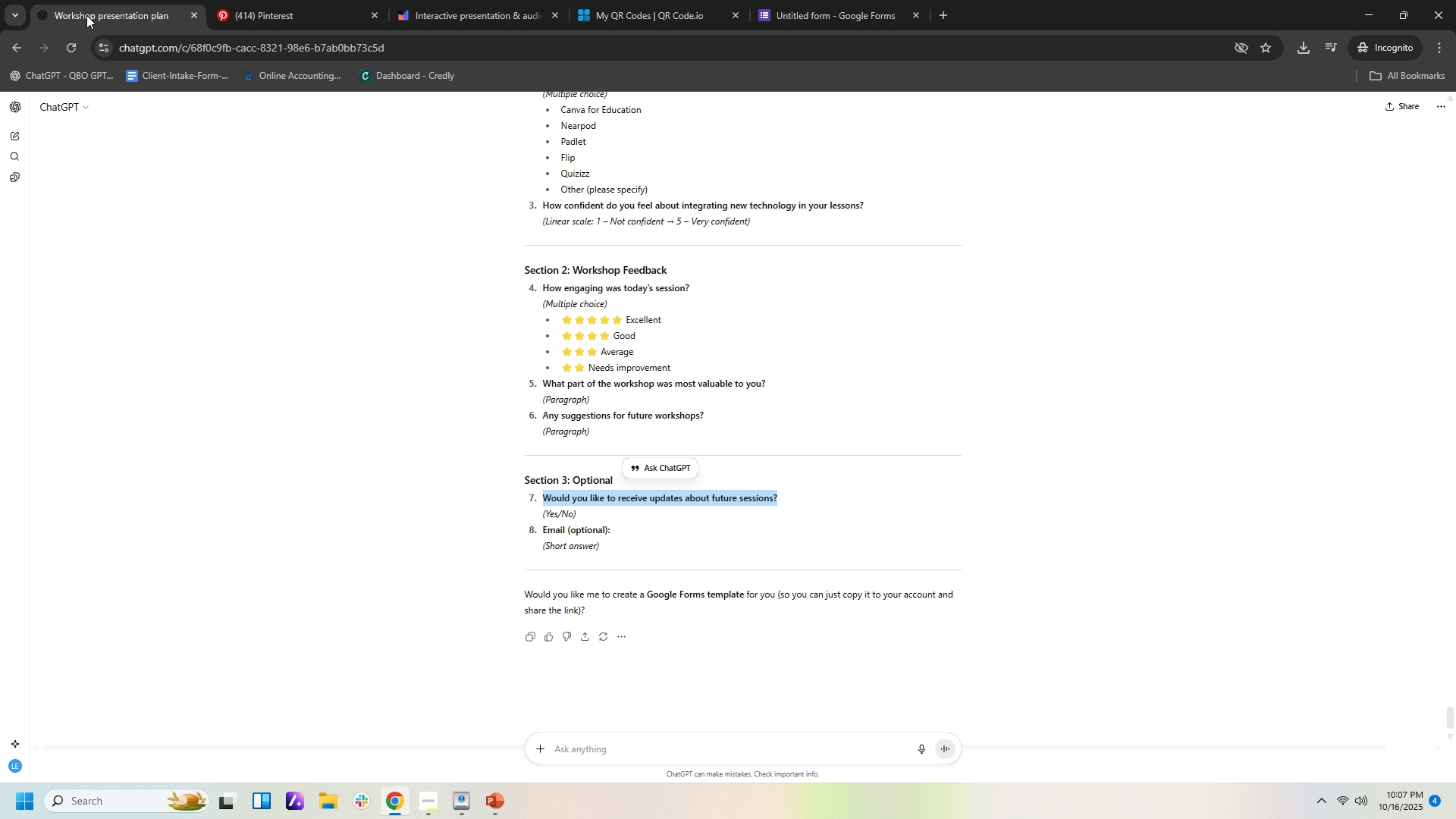 
left_click([872, 18])
 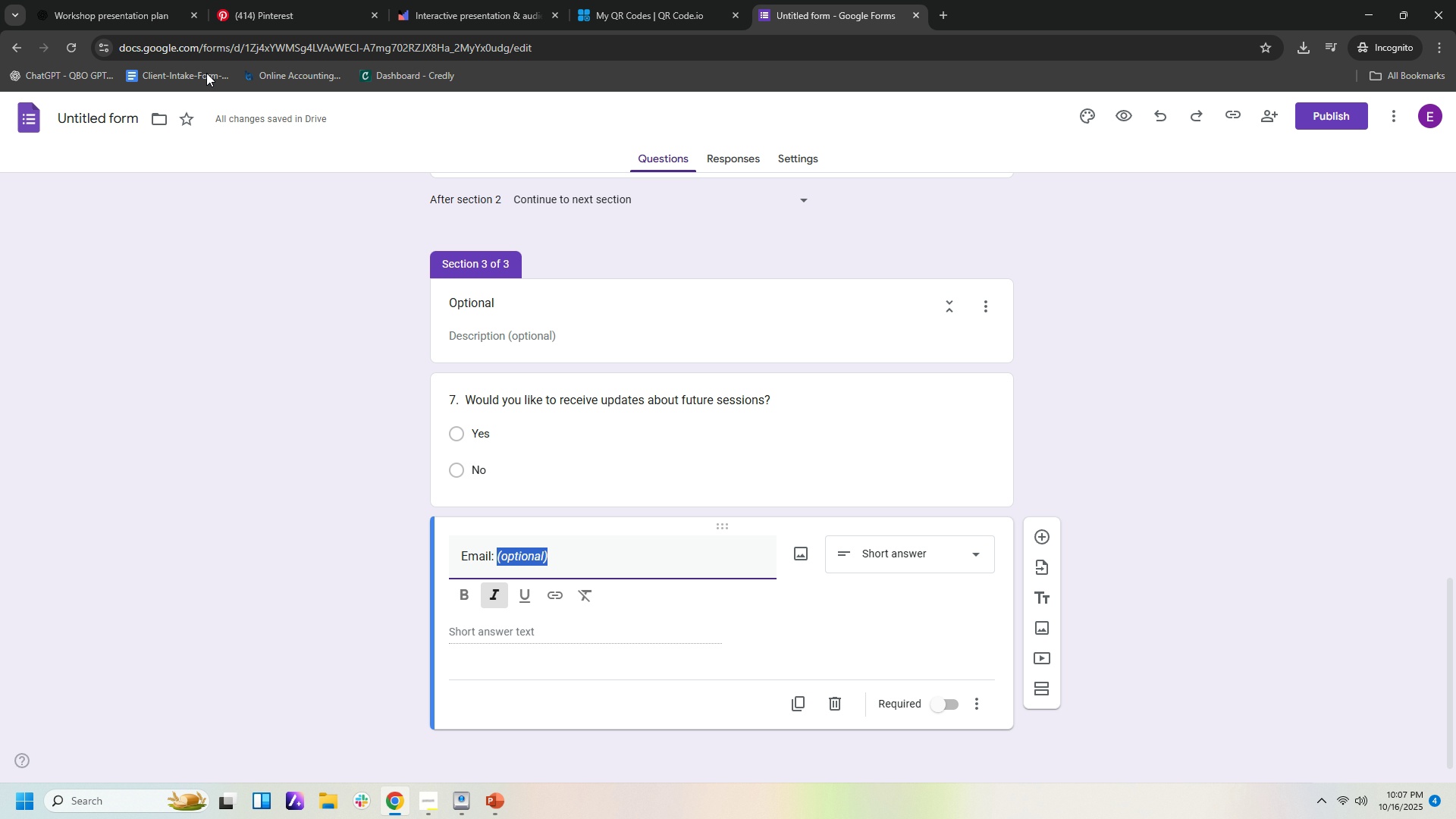 
left_click([130, 14])
 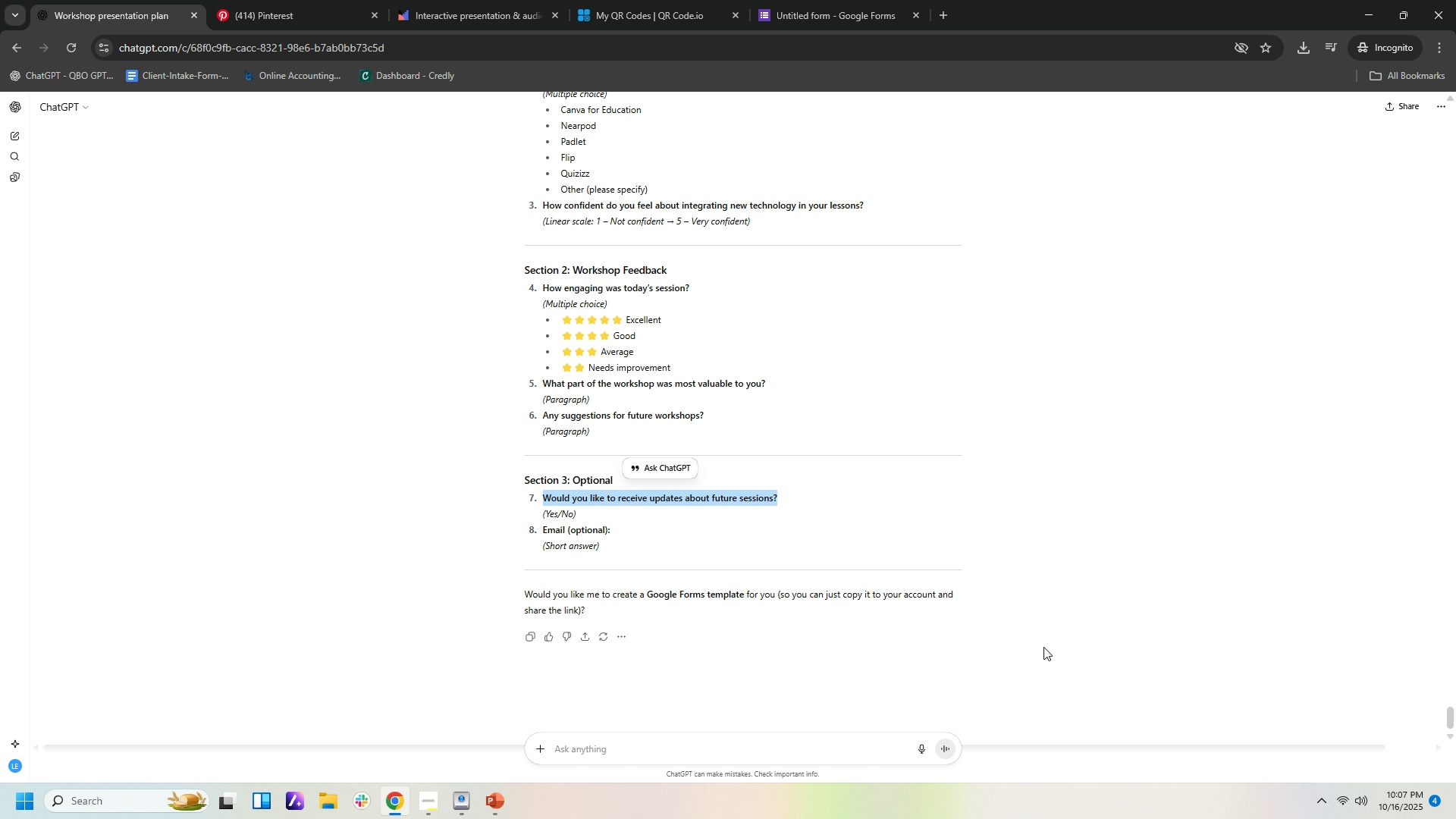 
scroll: coordinate [1043, 647], scroll_direction: down, amount: 1.0
 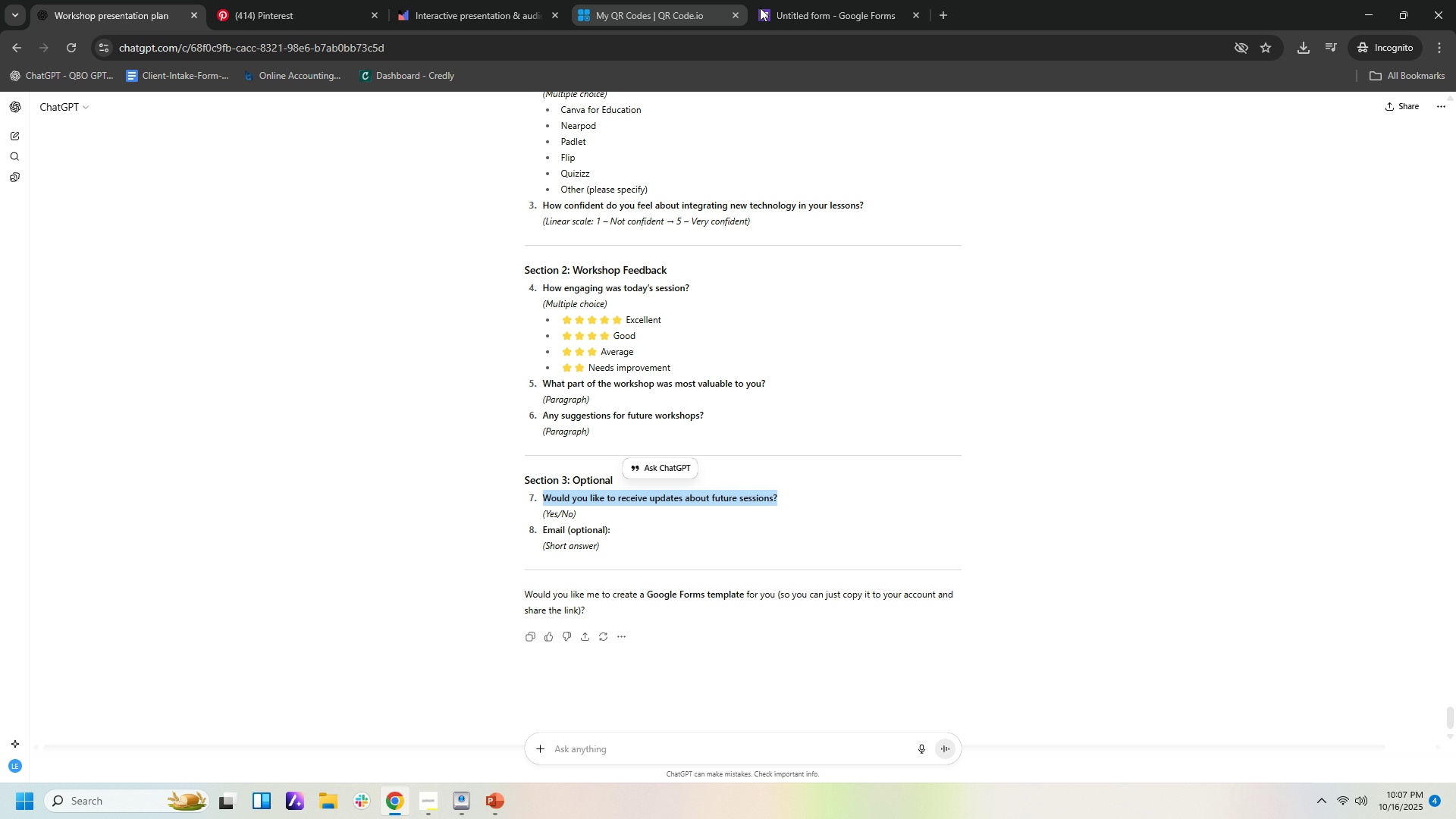 
left_click([813, 25])
 